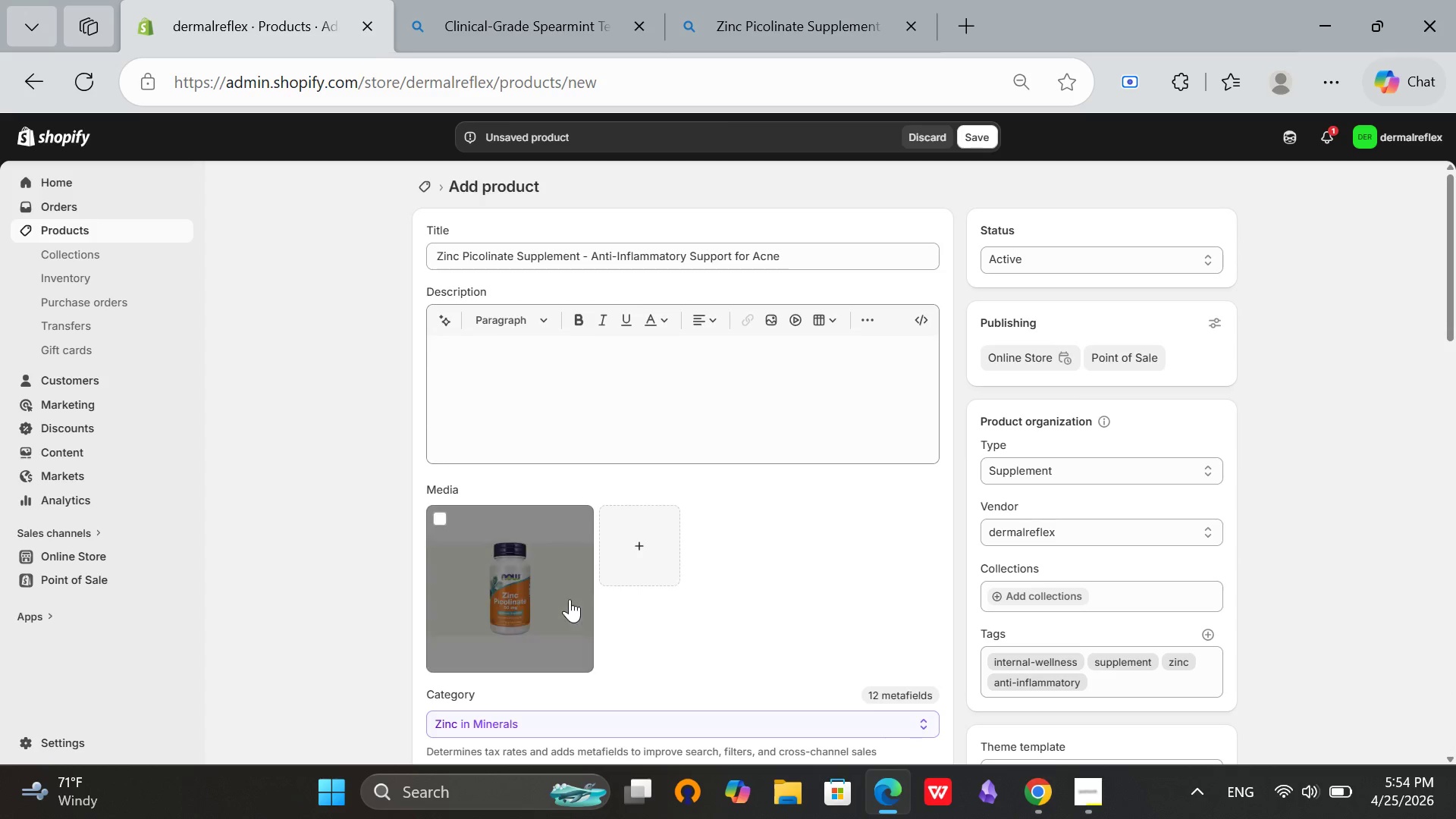 
left_click([568, 600])
 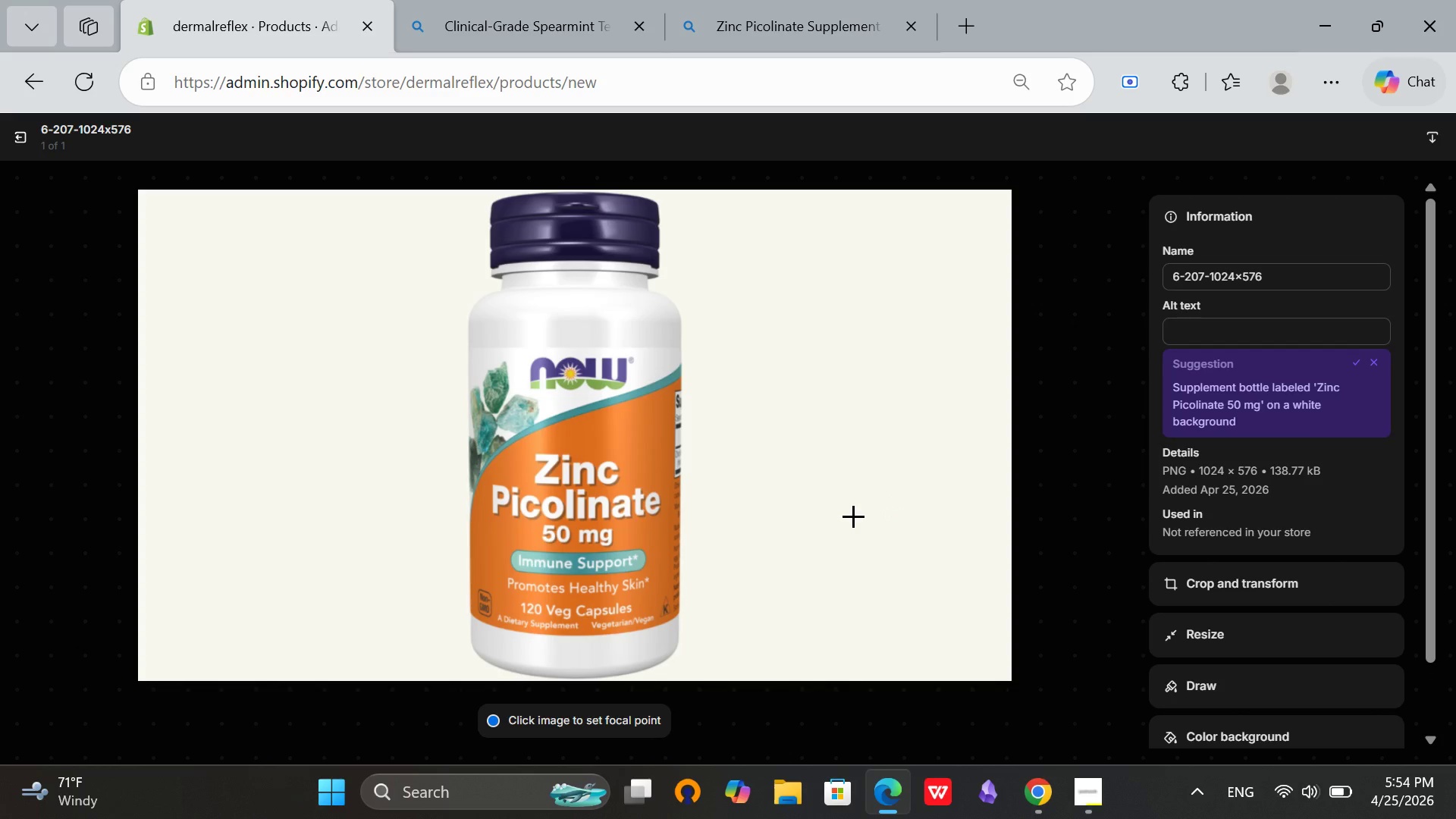 
wait(7.2)
 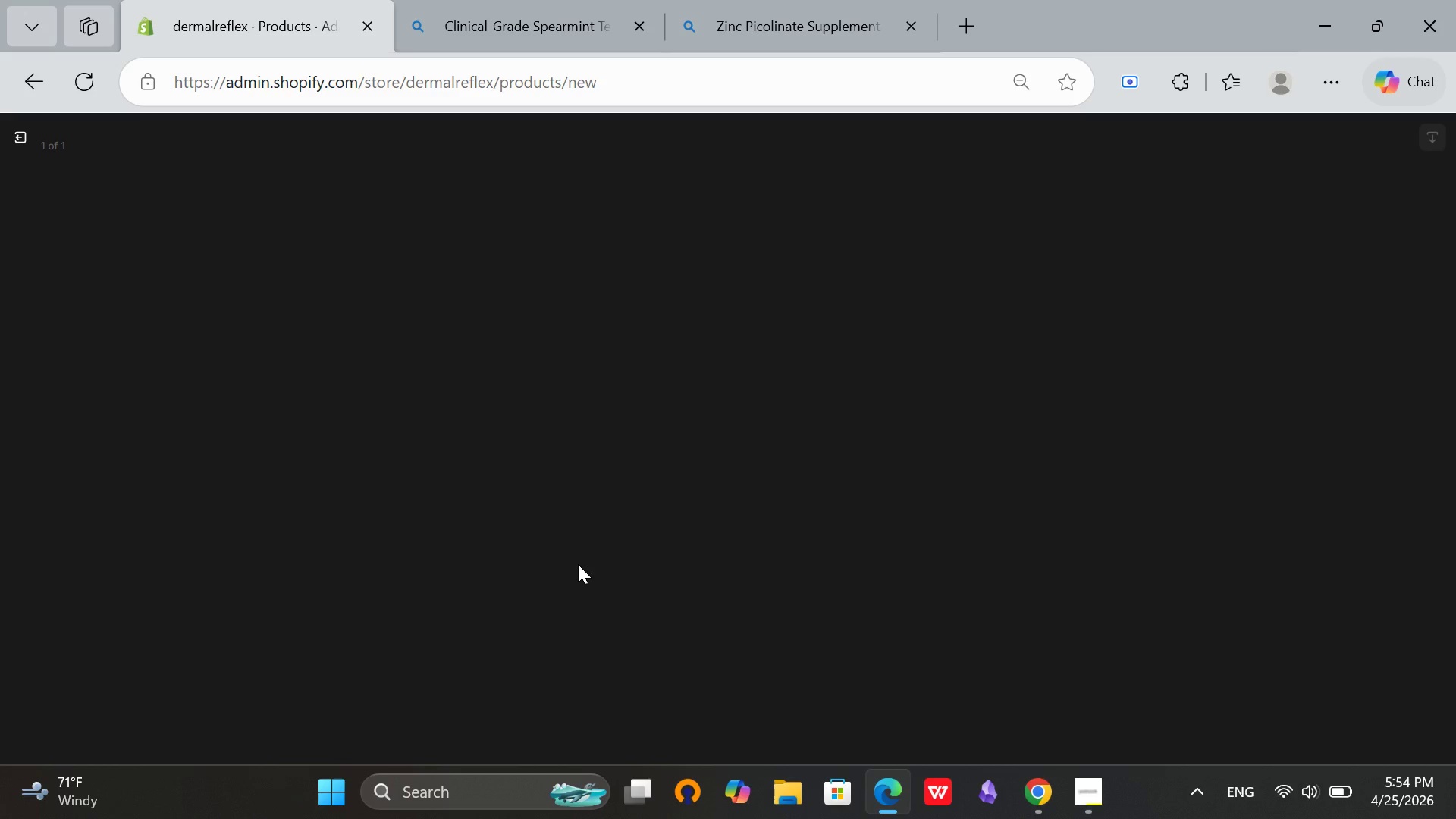 
left_click([1205, 325])
 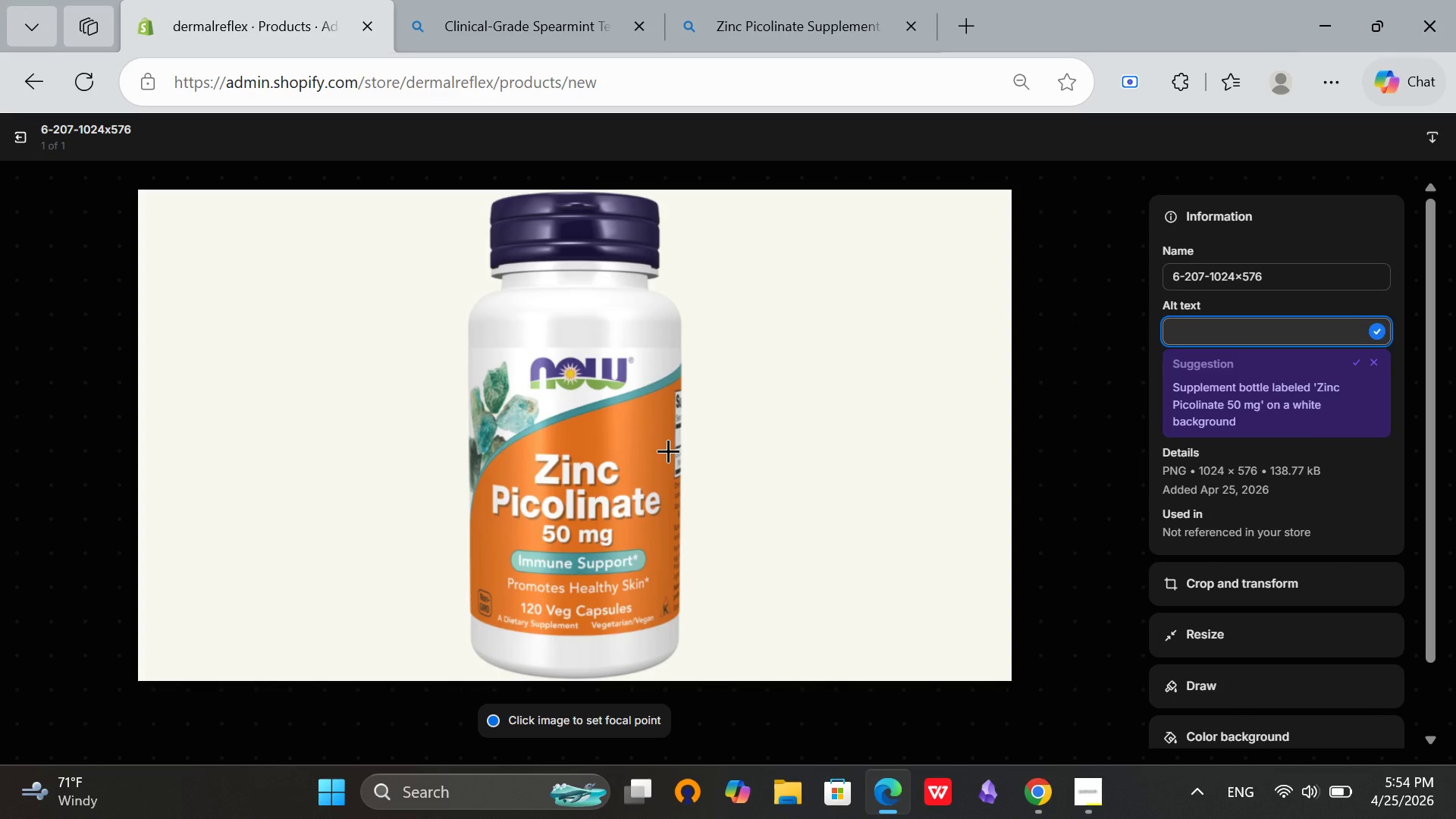 
type(Znc [)
key(Backspace)
type(pico)
 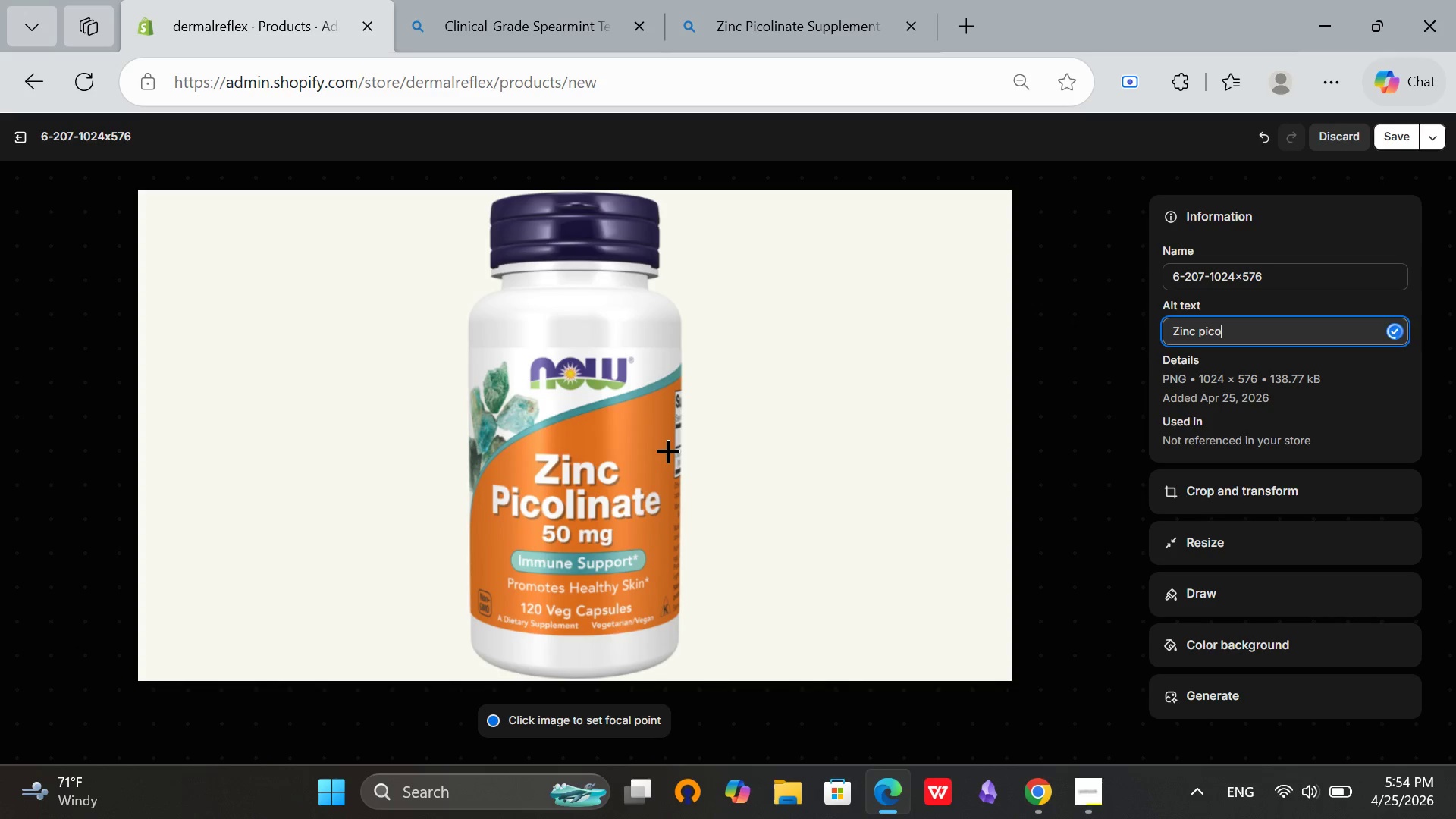 
type(linate supplement bottle on white surface with measurng tape showng wellness theme)
 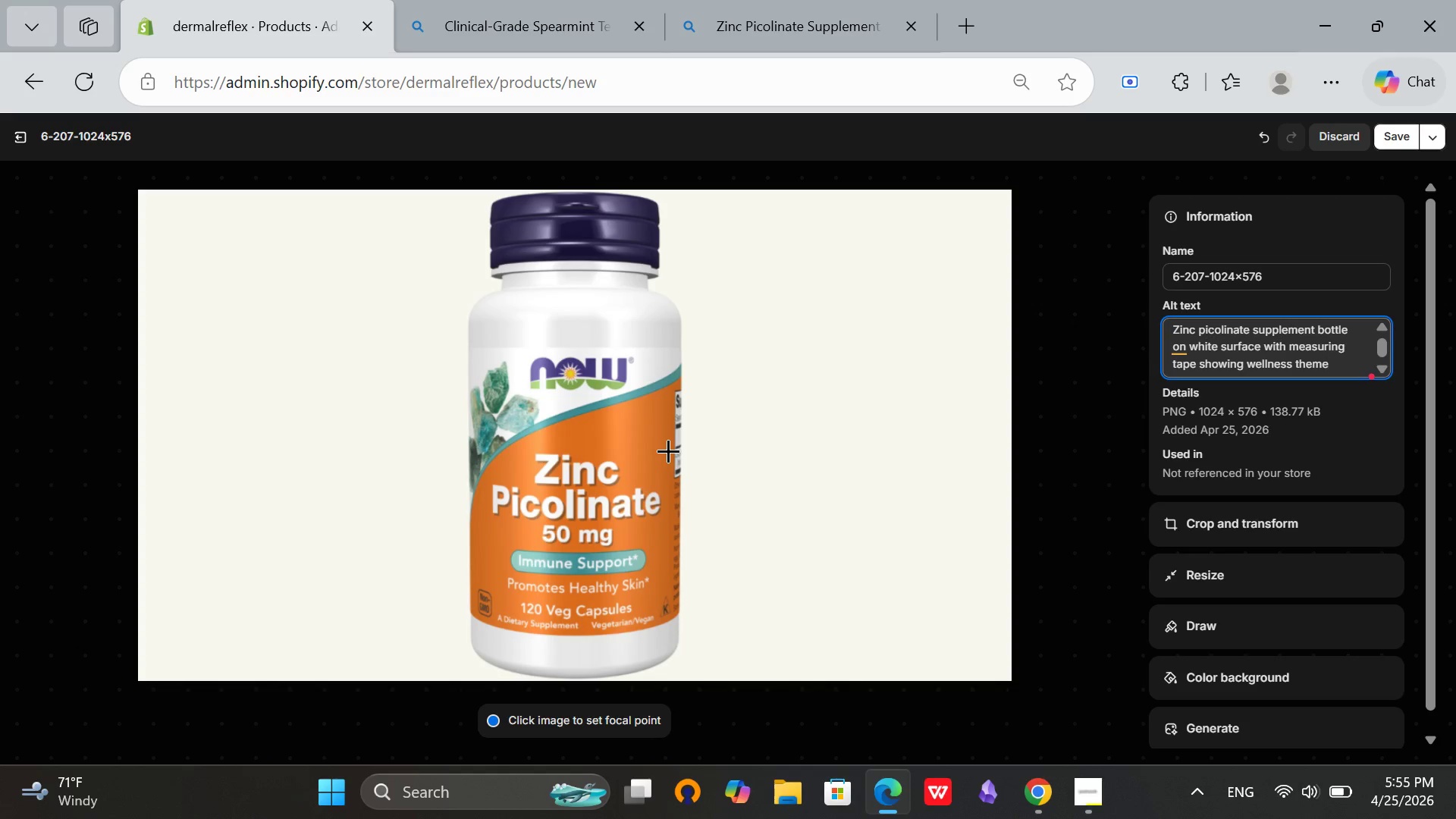 
left_click([1215, 368])
 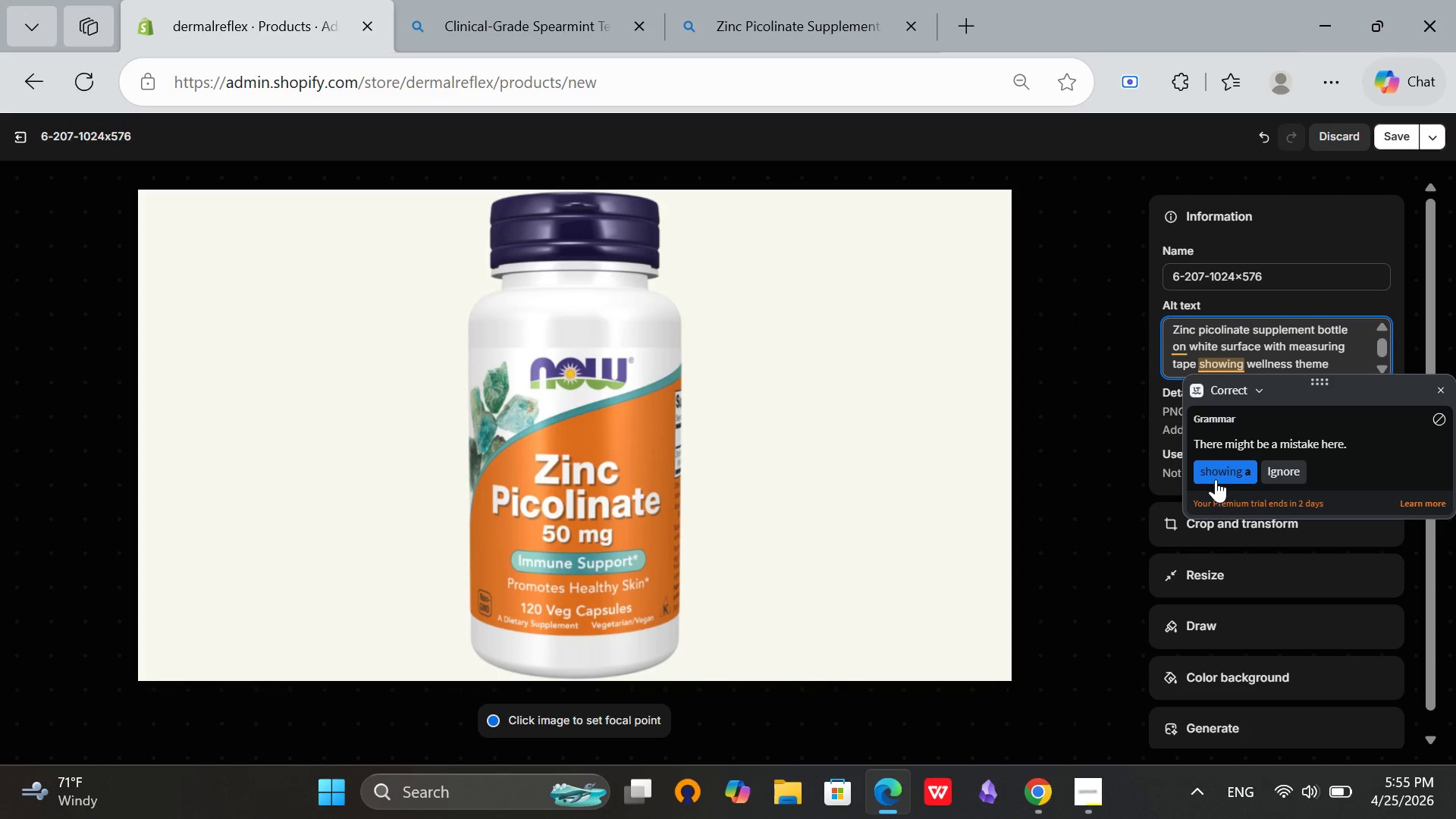 
left_click([1217, 479])
 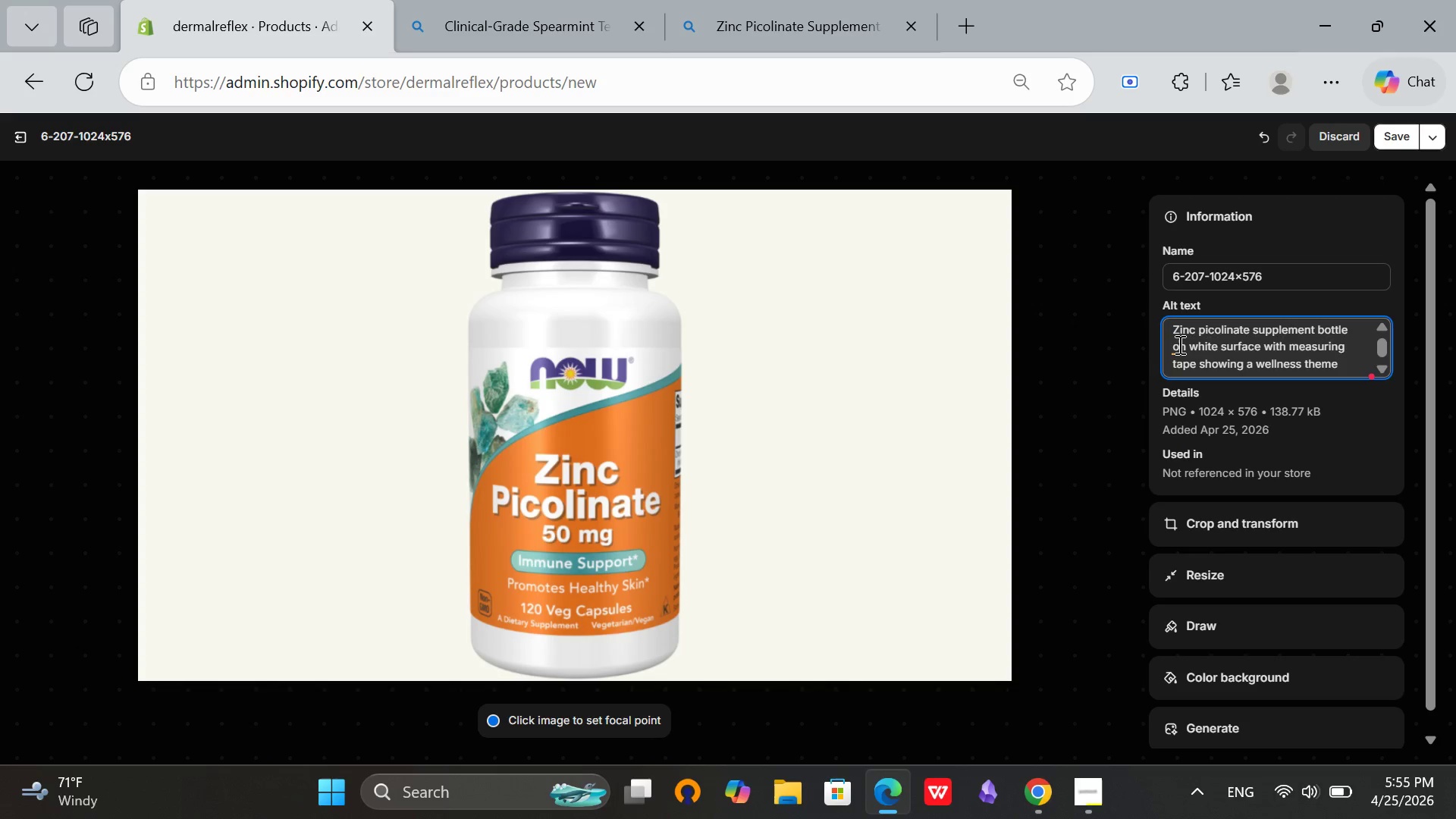 
left_click([1178, 344])
 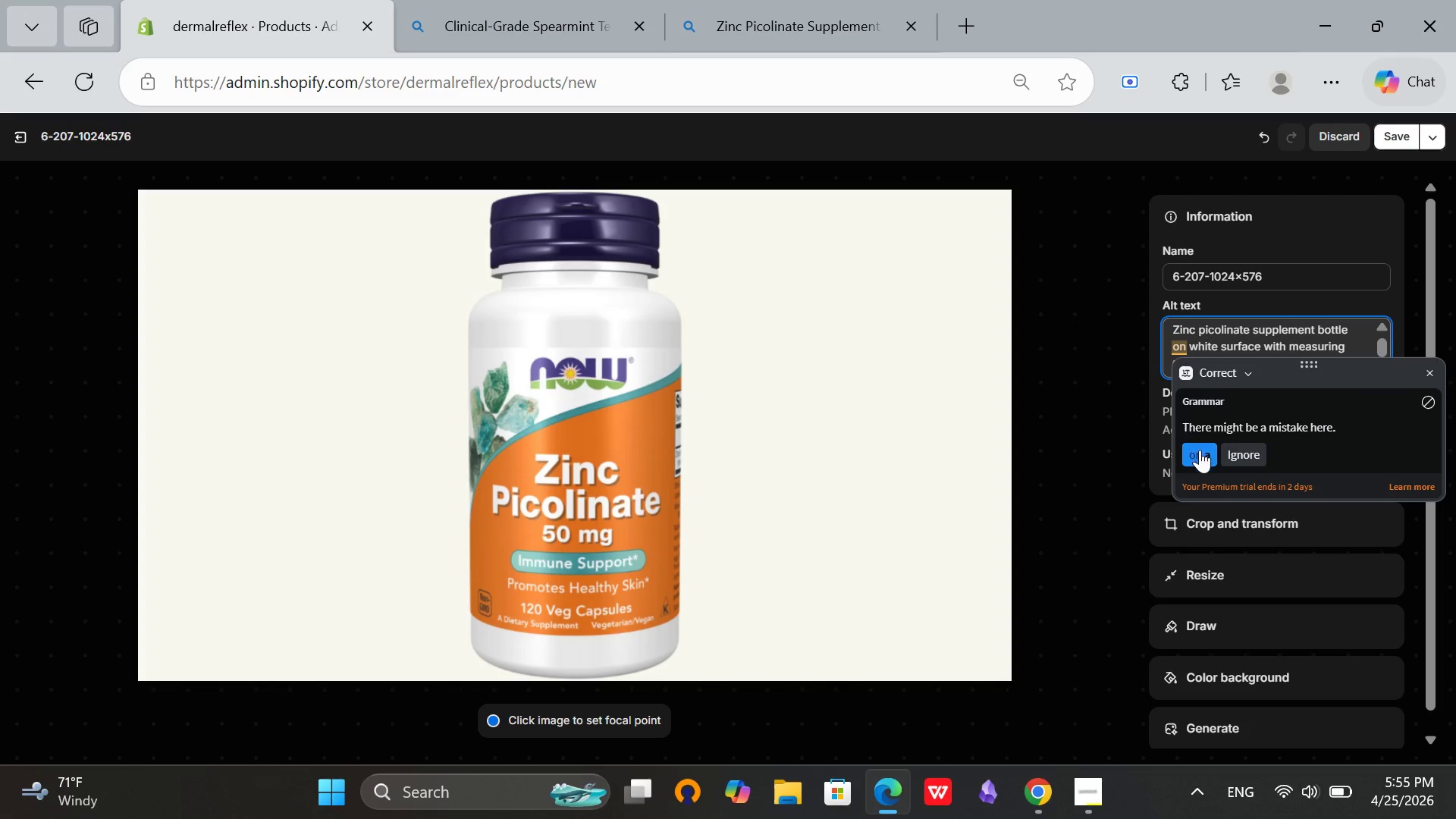 
left_click([1201, 450])
 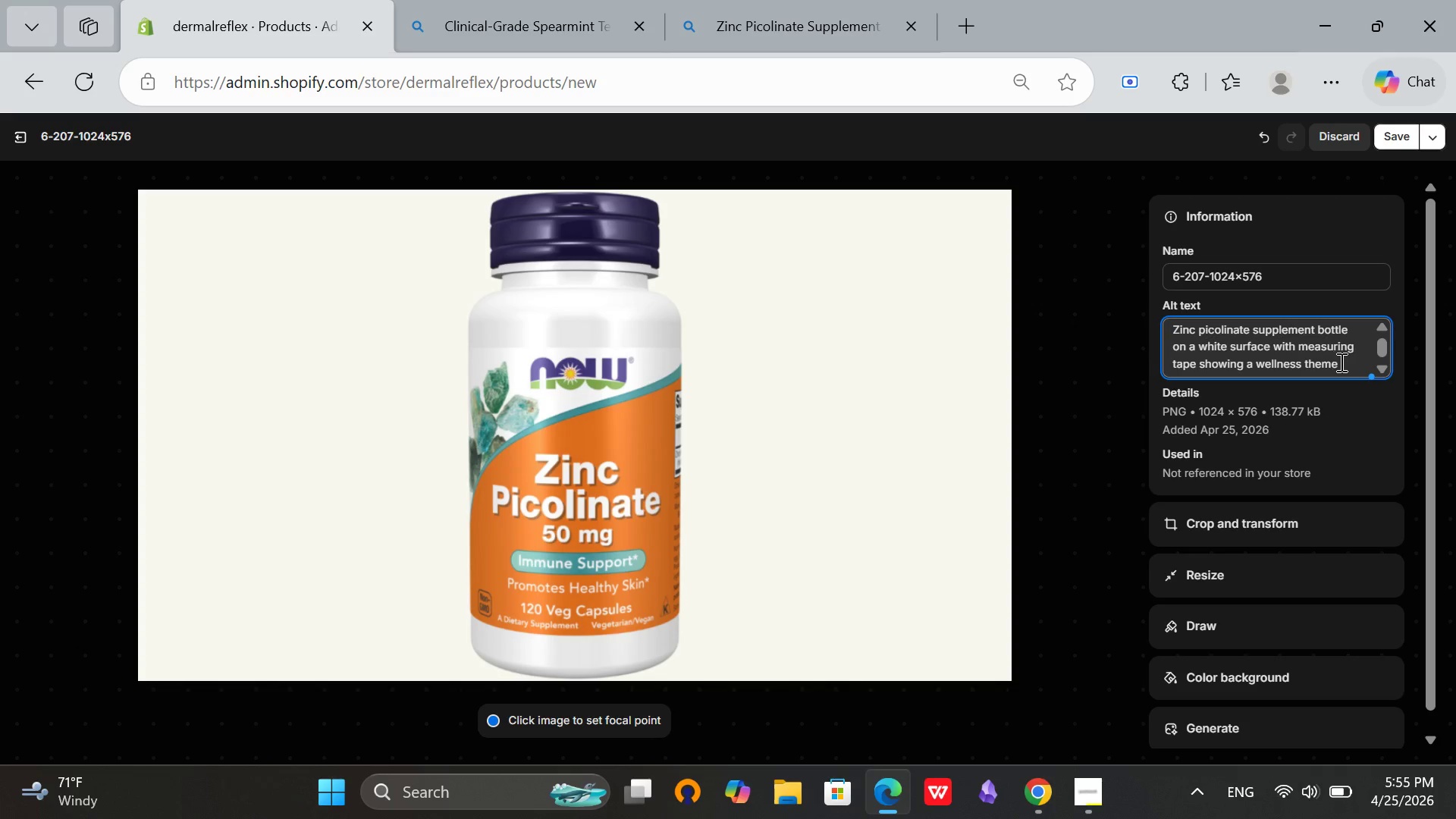 
left_click([1340, 362])
 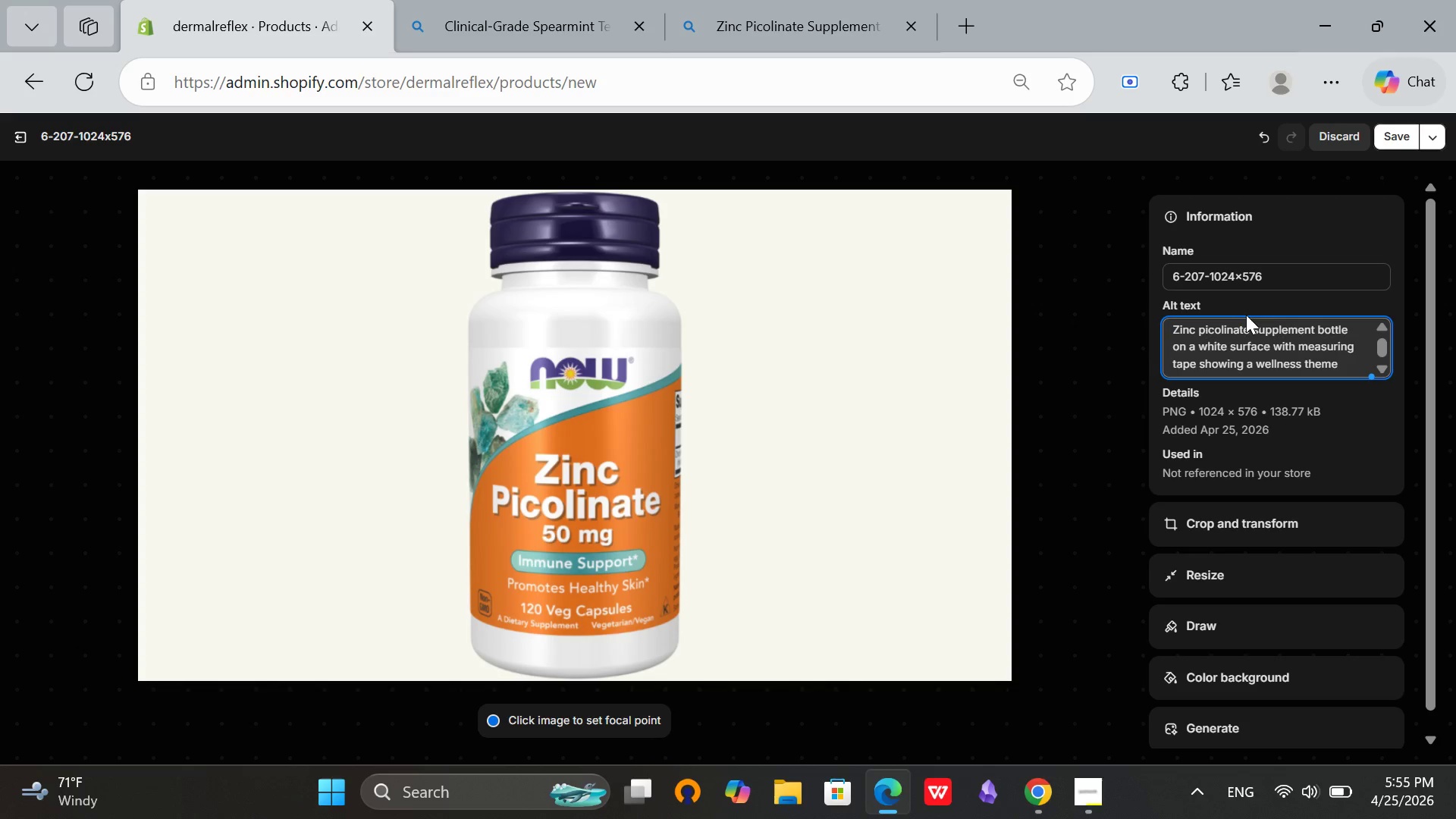 
scroll: coordinate [1246, 315], scroll_direction: up, amount: 2.0
 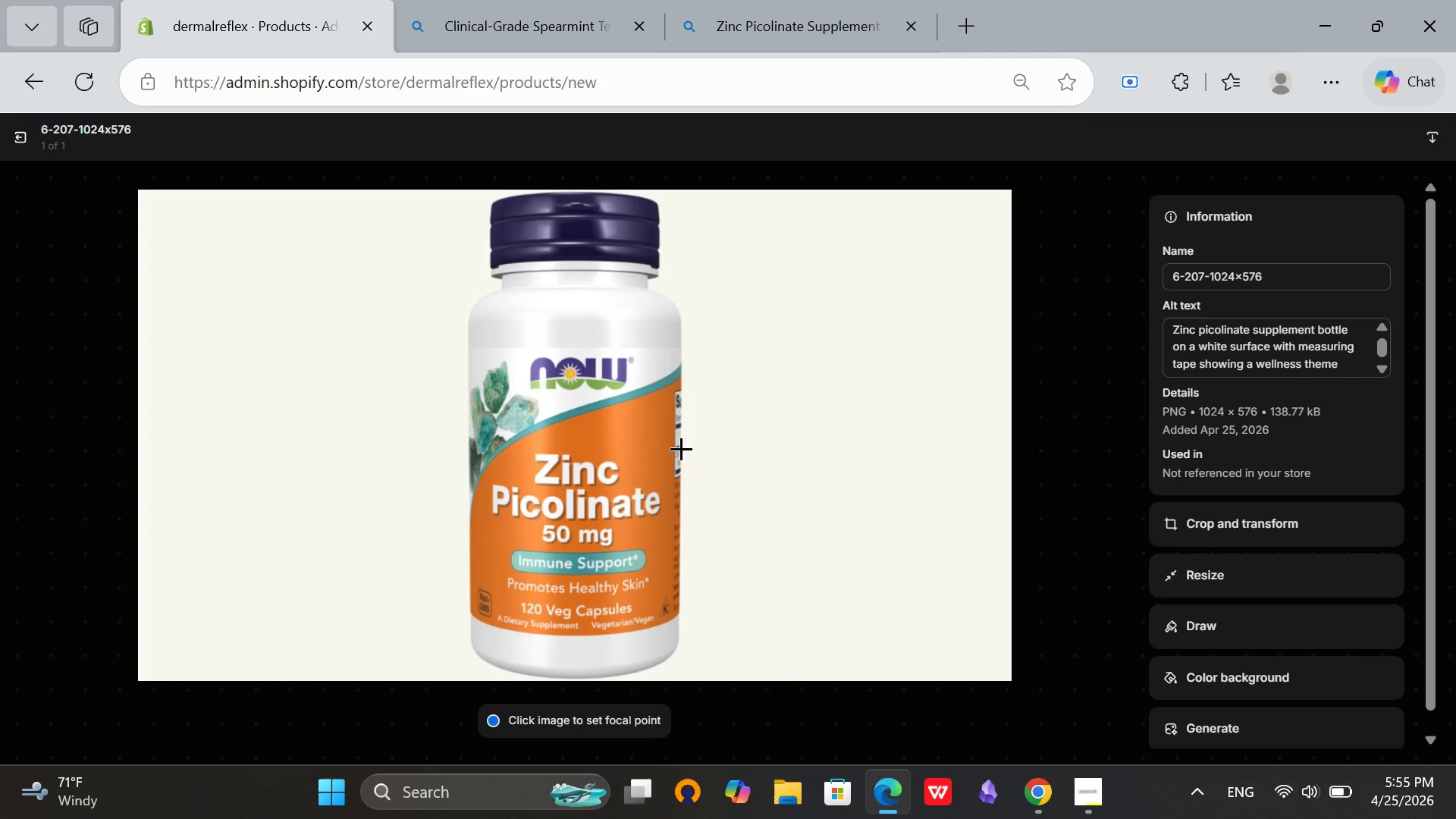 
left_click([17, 143])
 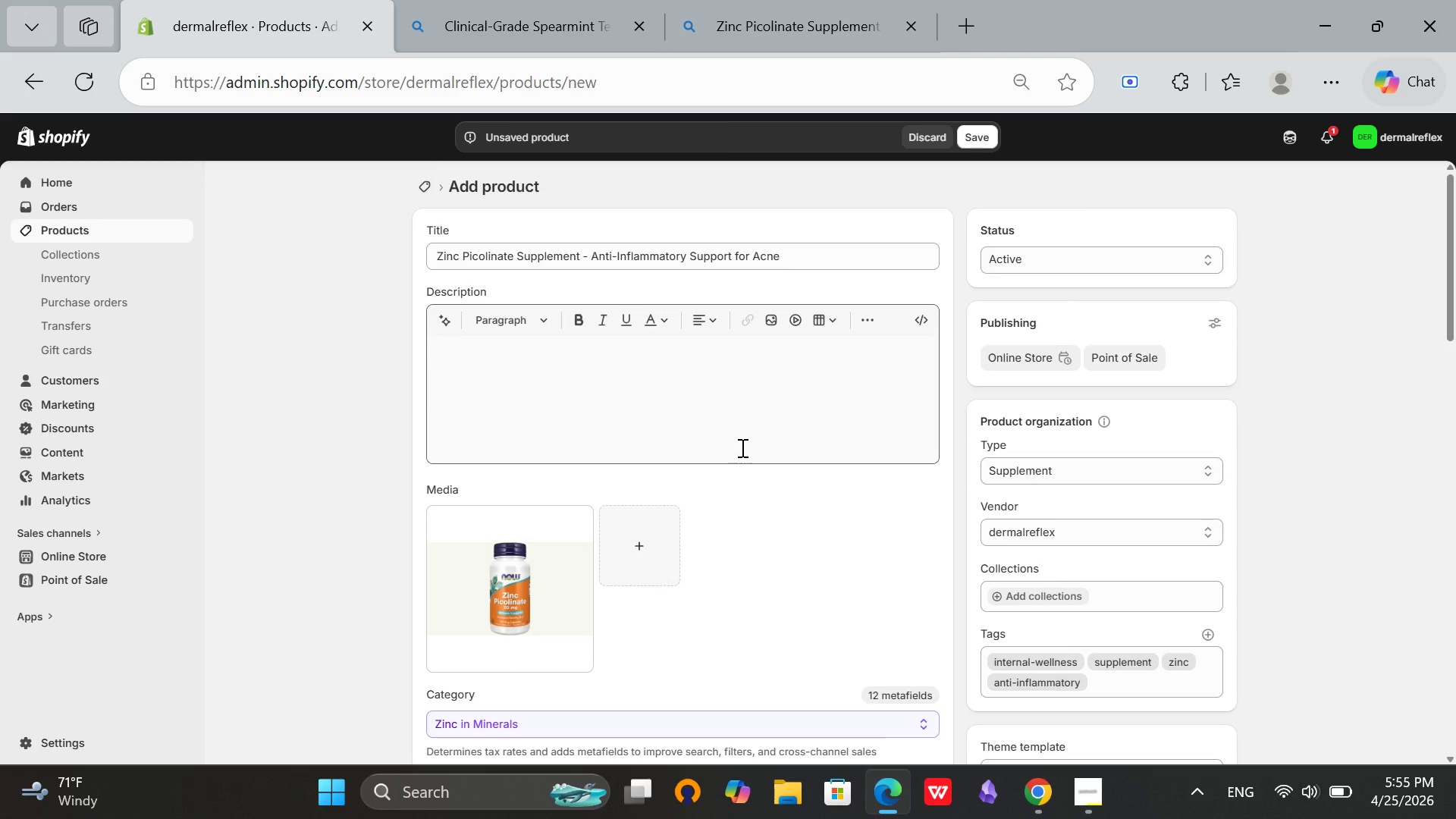 
scroll: coordinate [904, 478], scroll_direction: down, amount: 14.0
 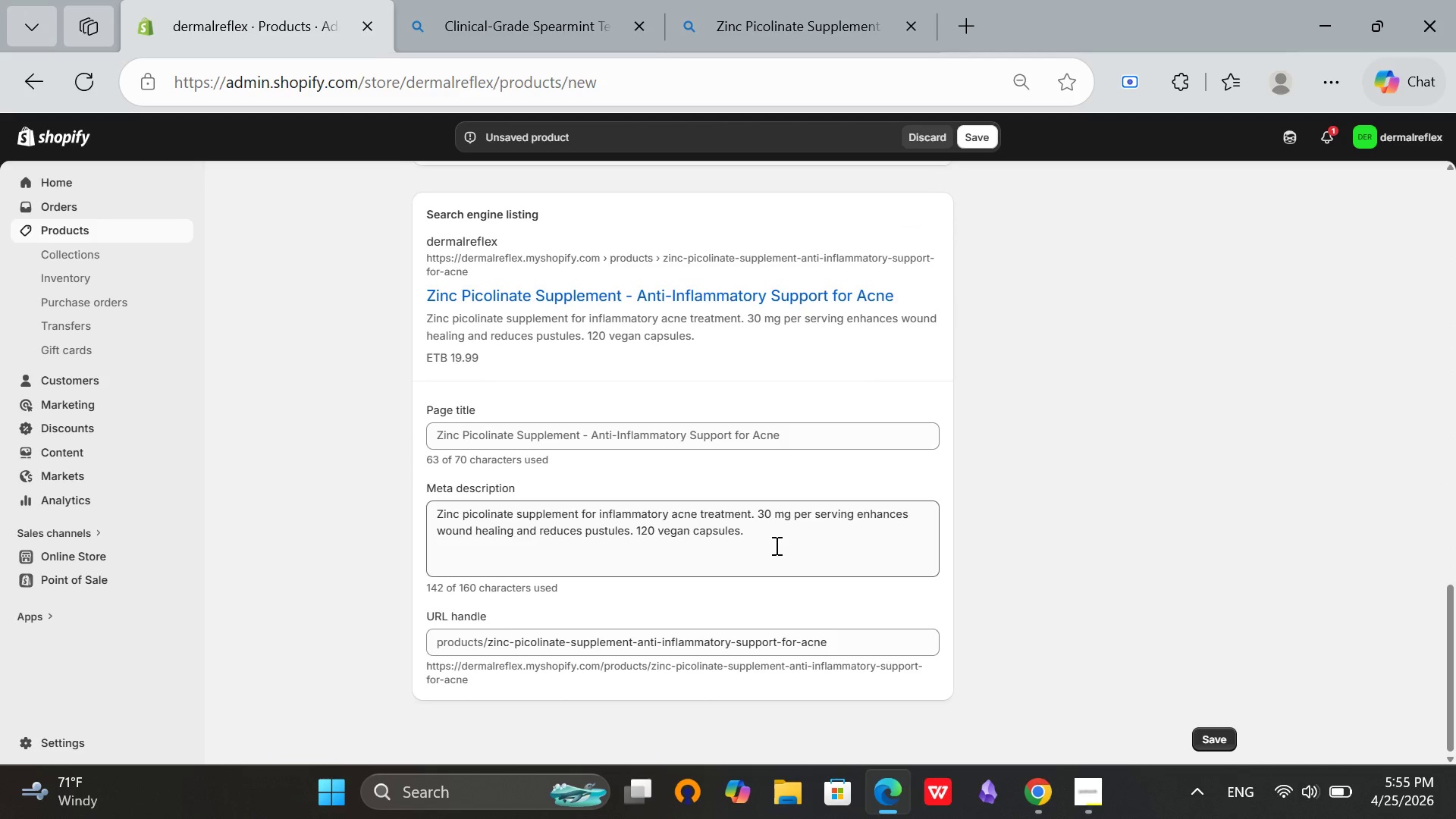 
left_click([775, 545])
 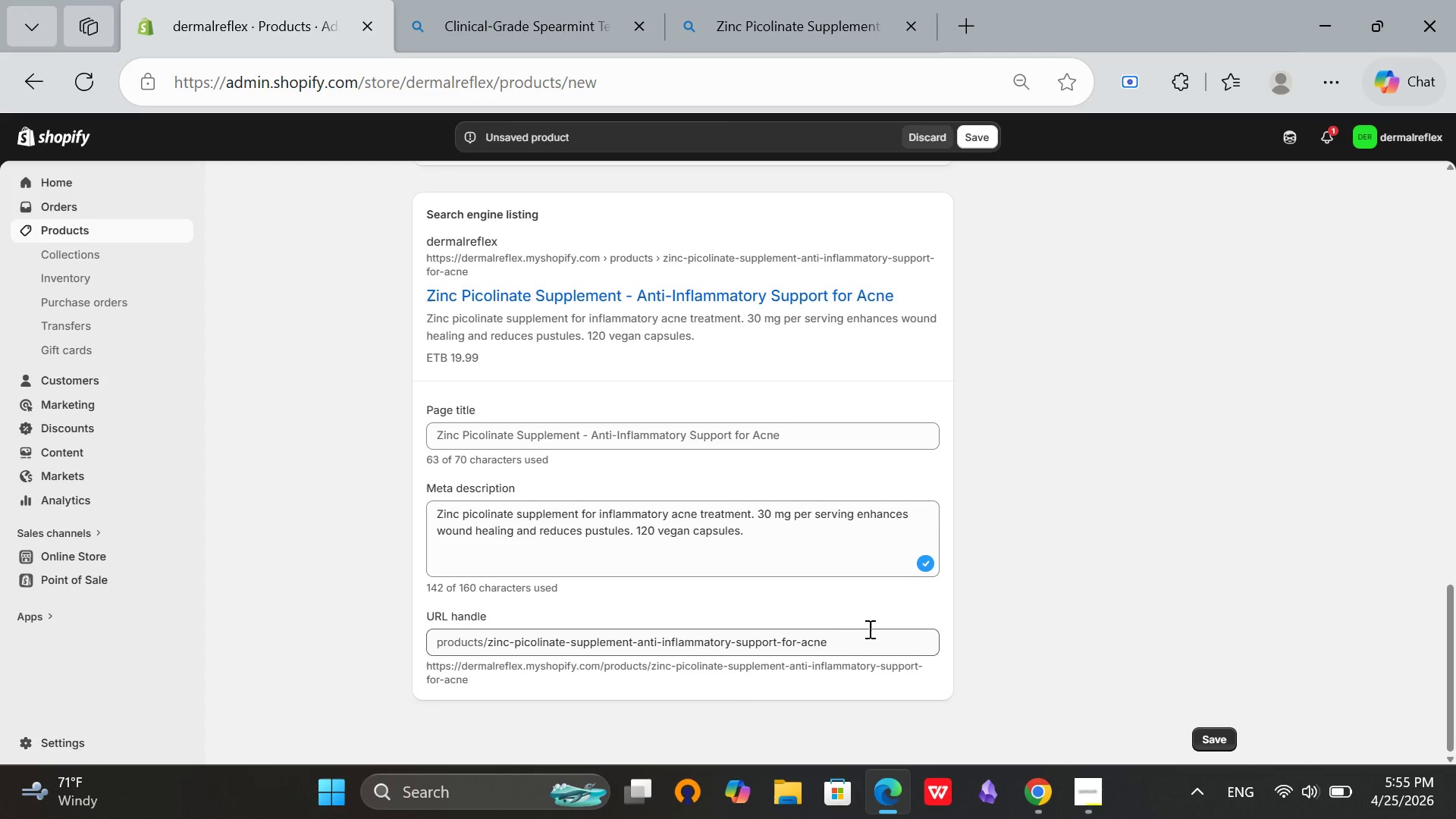 
scroll: coordinate [626, 438], scroll_direction: up, amount: 16.0
 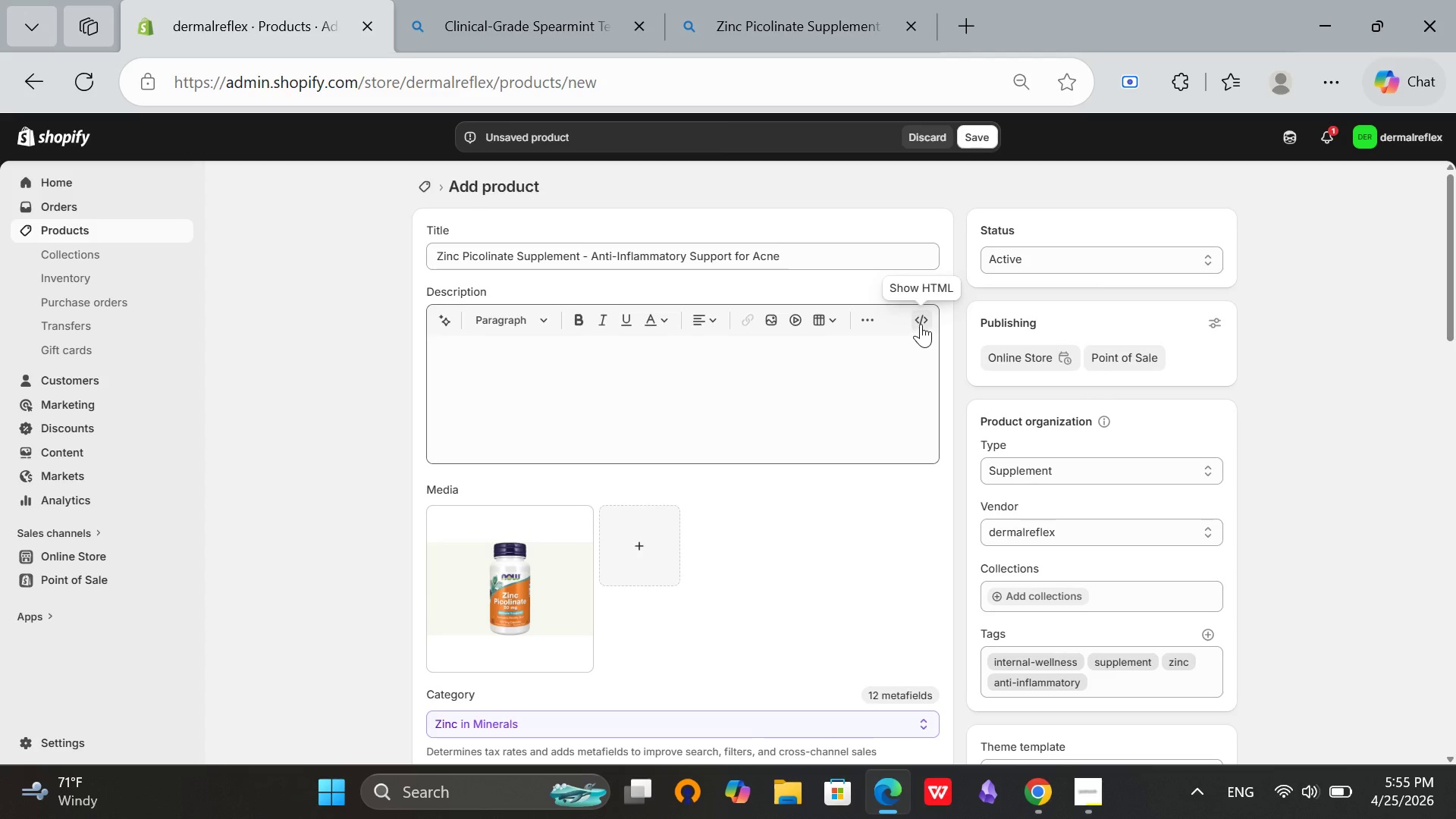 
left_click([921, 322])
 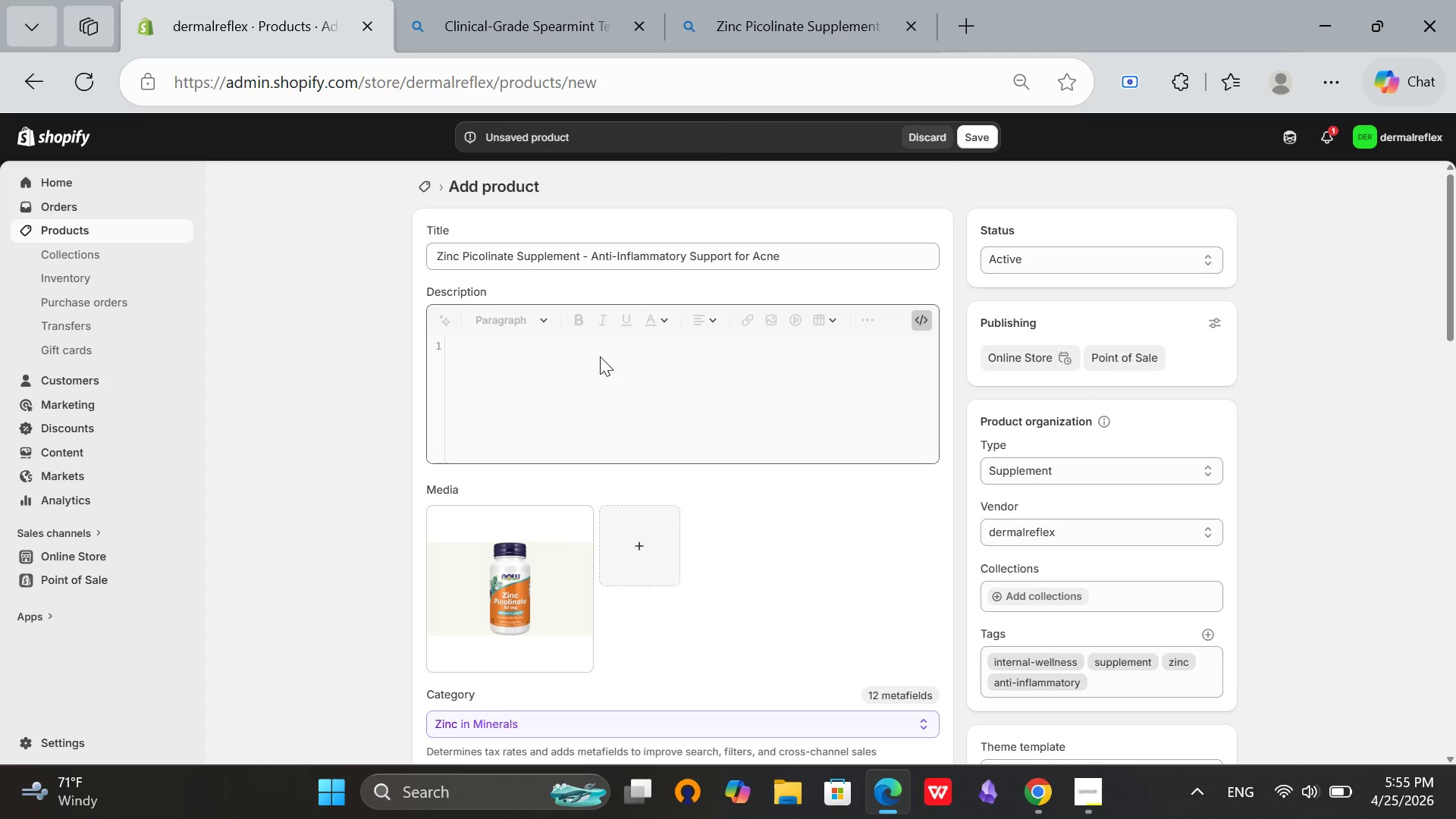 
left_click([600, 356])
 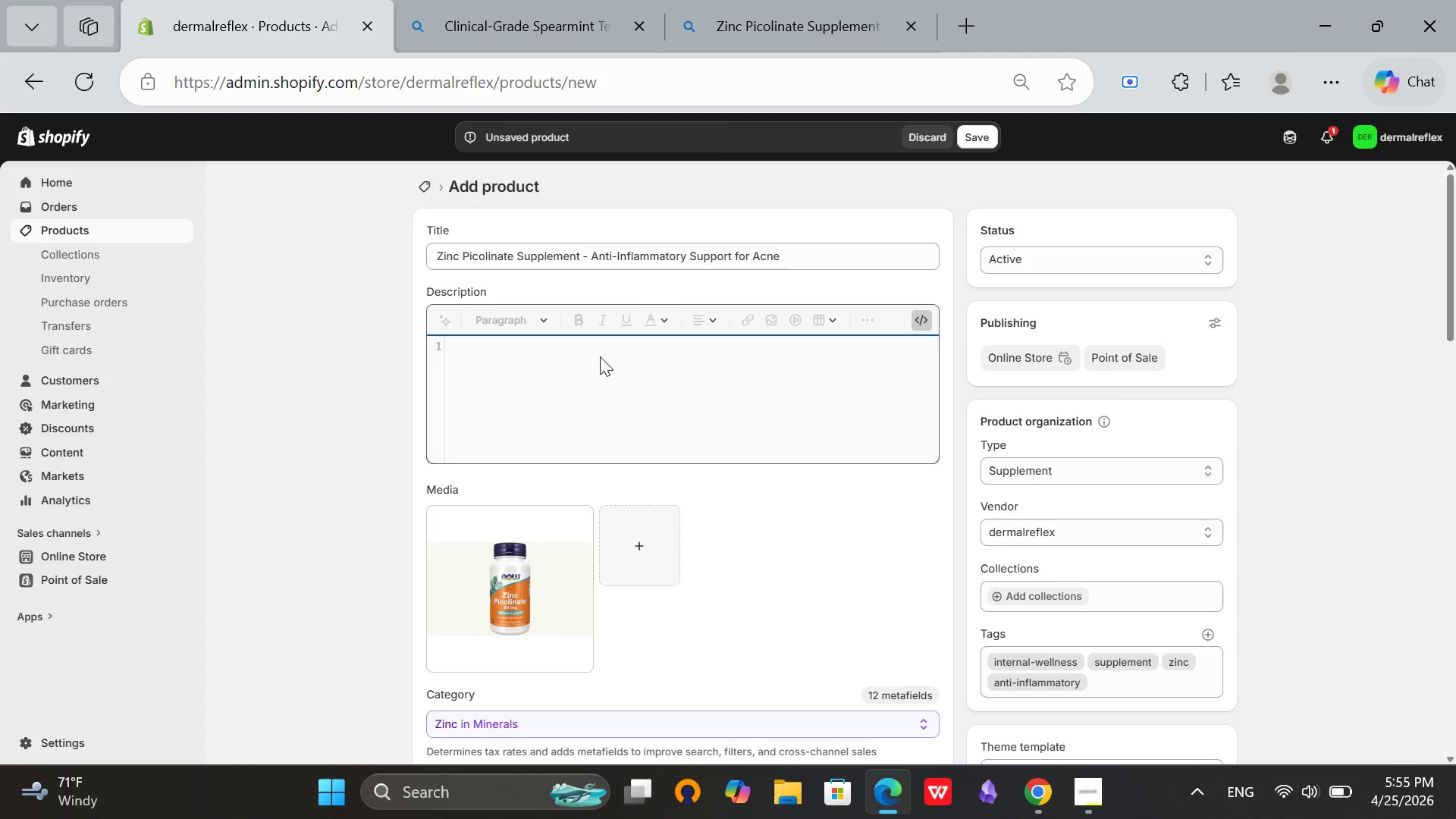 
type(<h2>Essential Mineral for Skin h)
key(Backspace)
type(Healing and Inflammation Control</h2>)
 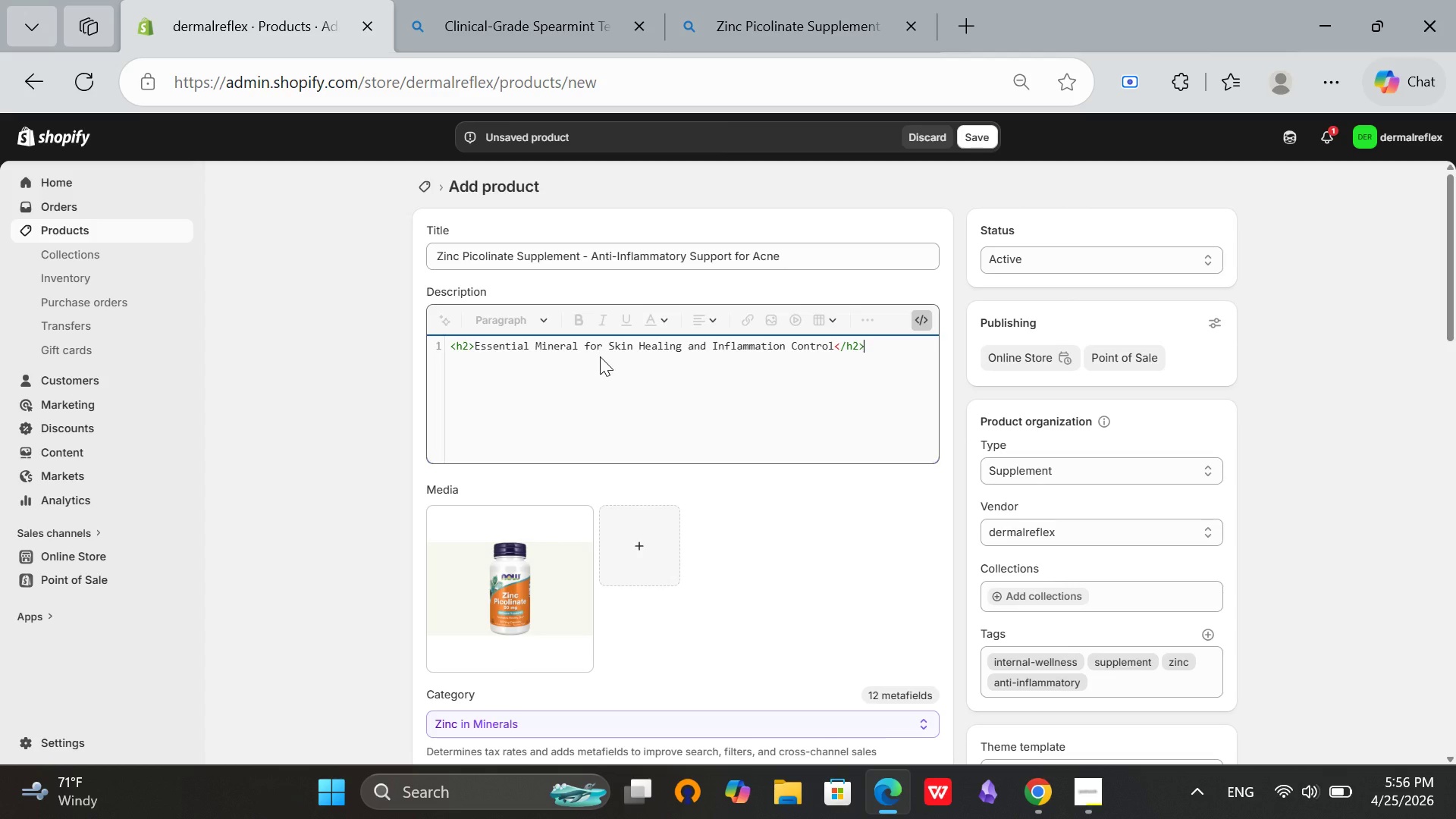 
 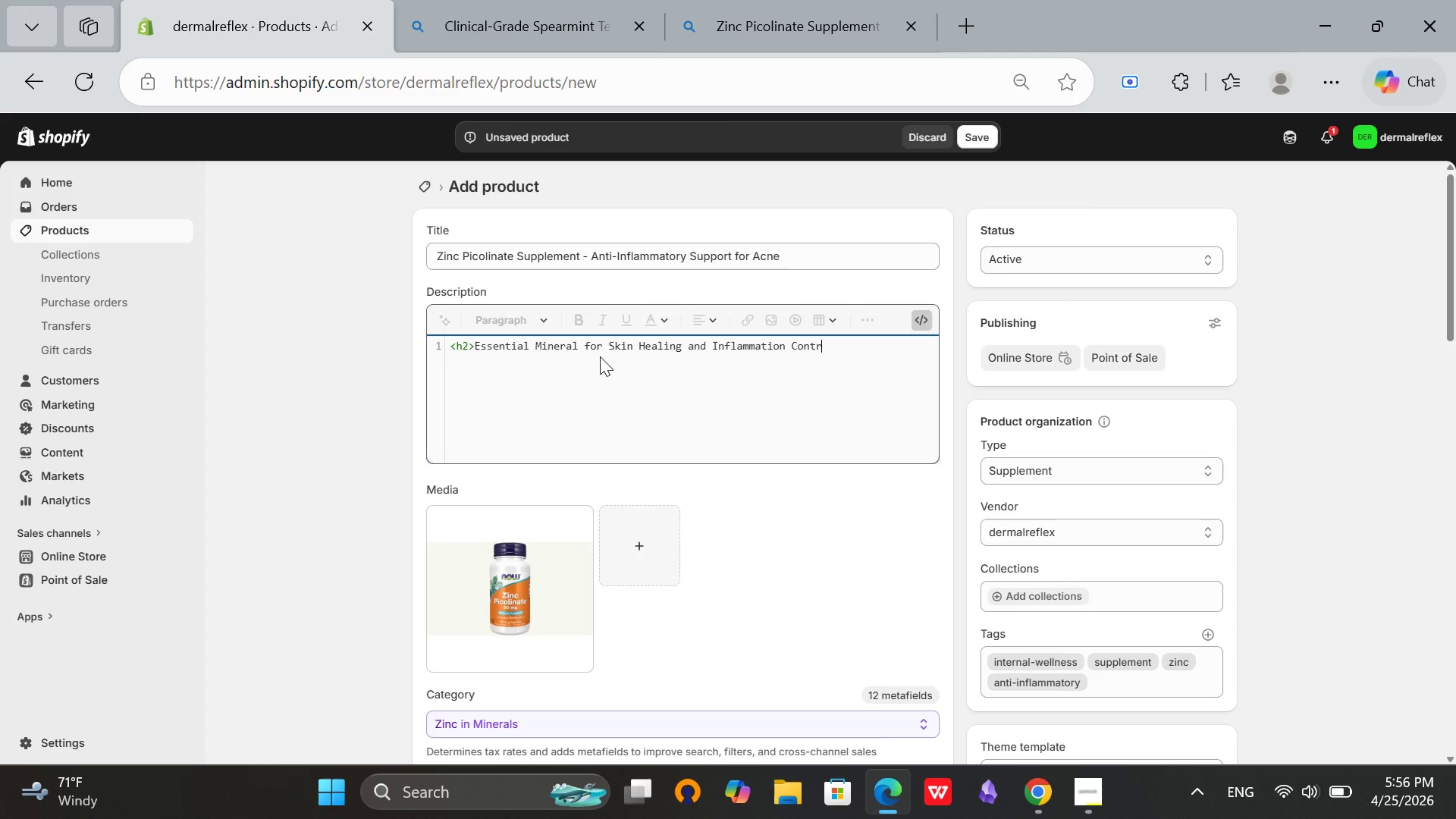 
key(Enter)
 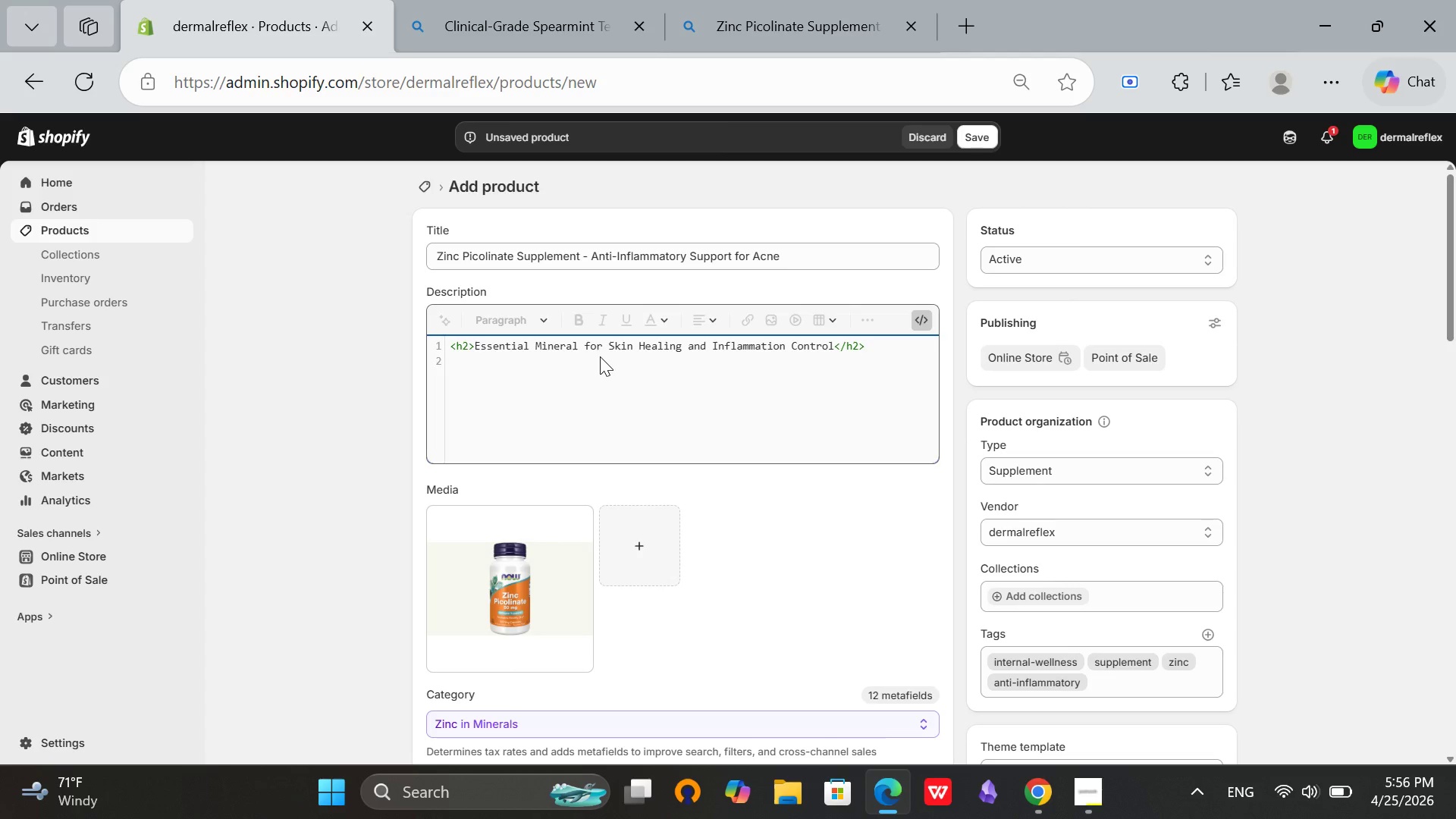 
type(<p>Zinc is a critical )
 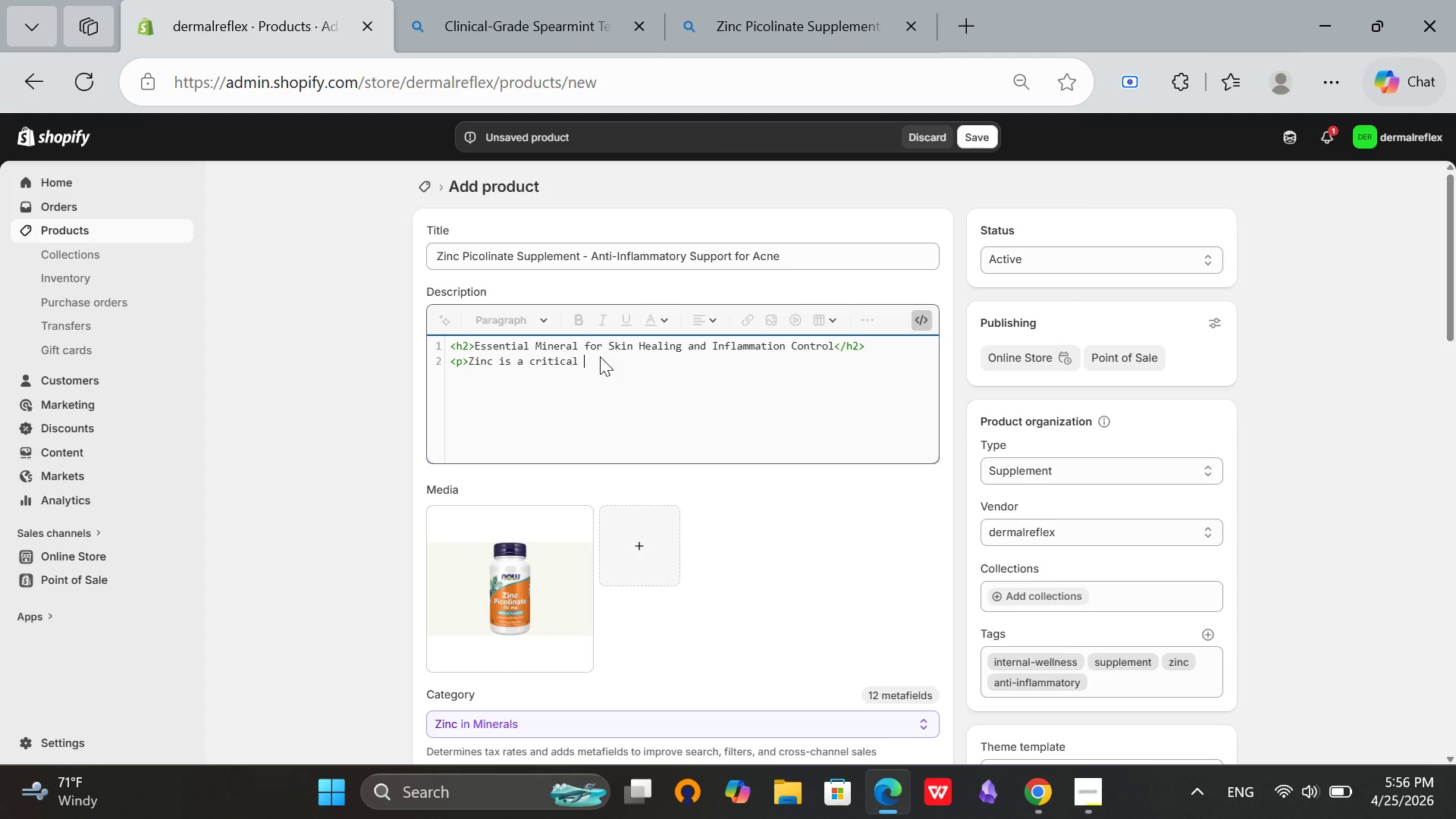 
type(cofactor in over 300 enzymatic)
 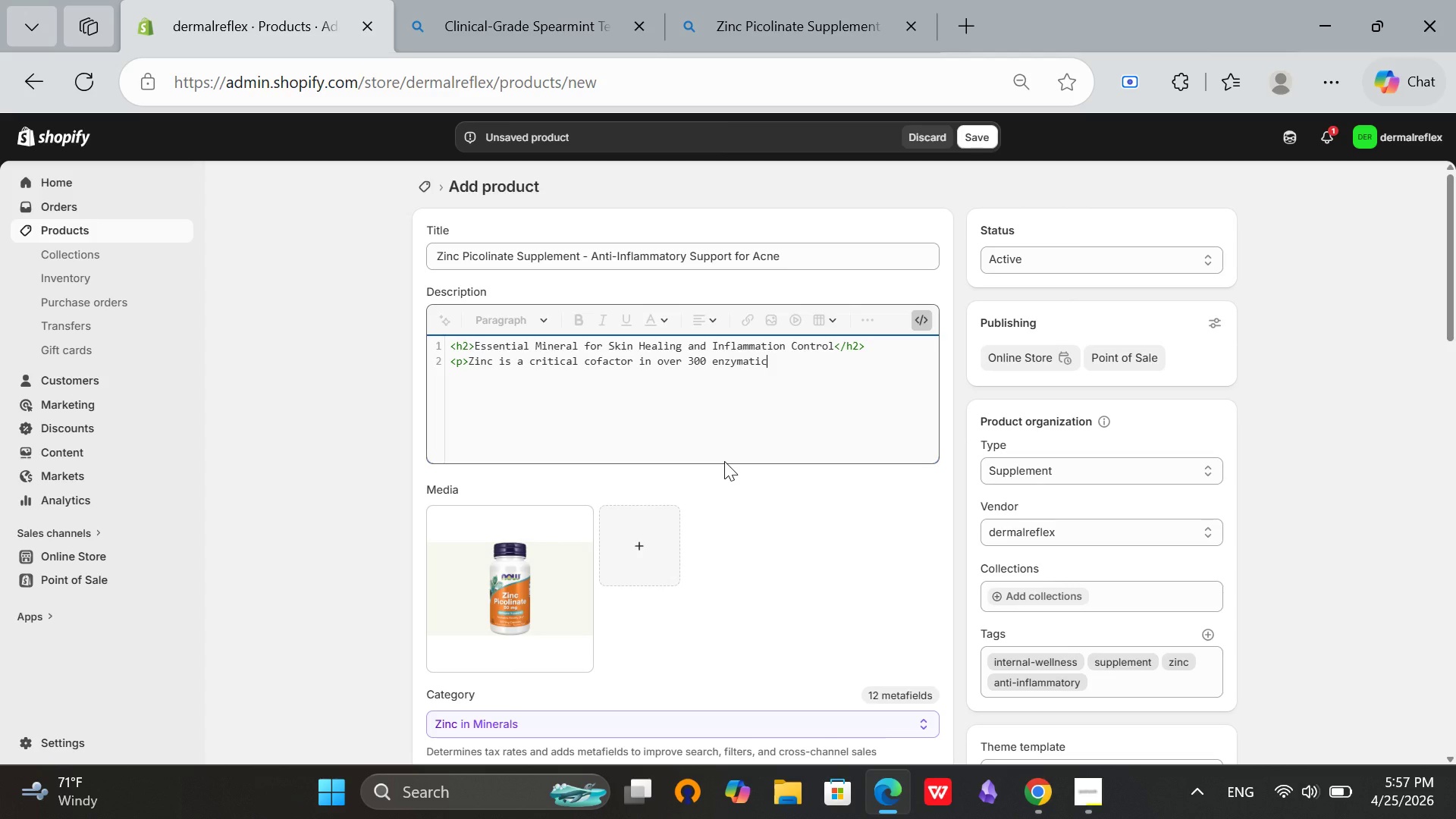 
wait(7.03)
 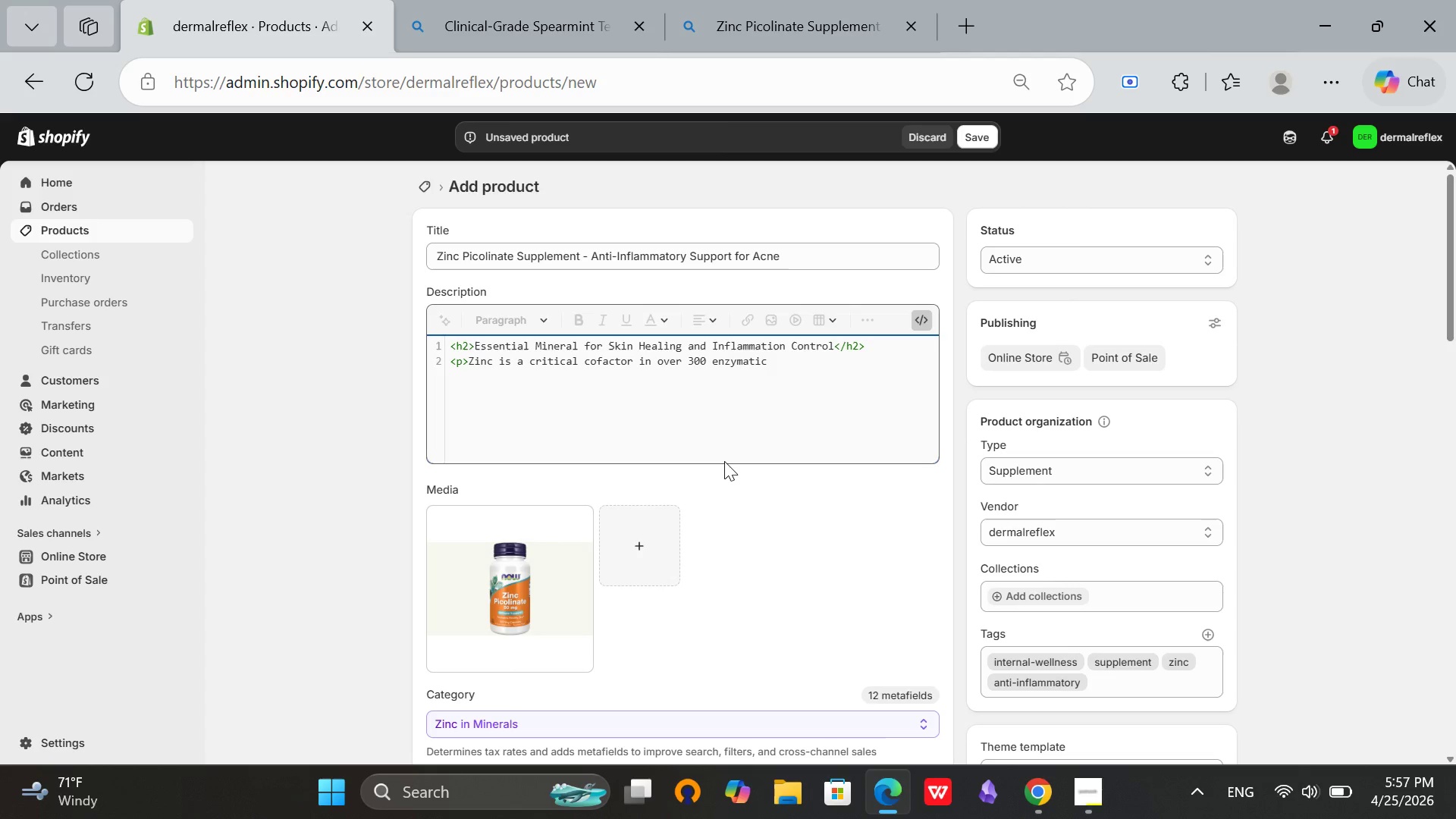 
type( reacy)
key(Backspace)
type(tions, inlus)
key(Backspace)
type(dng those that regulate inflammation)
 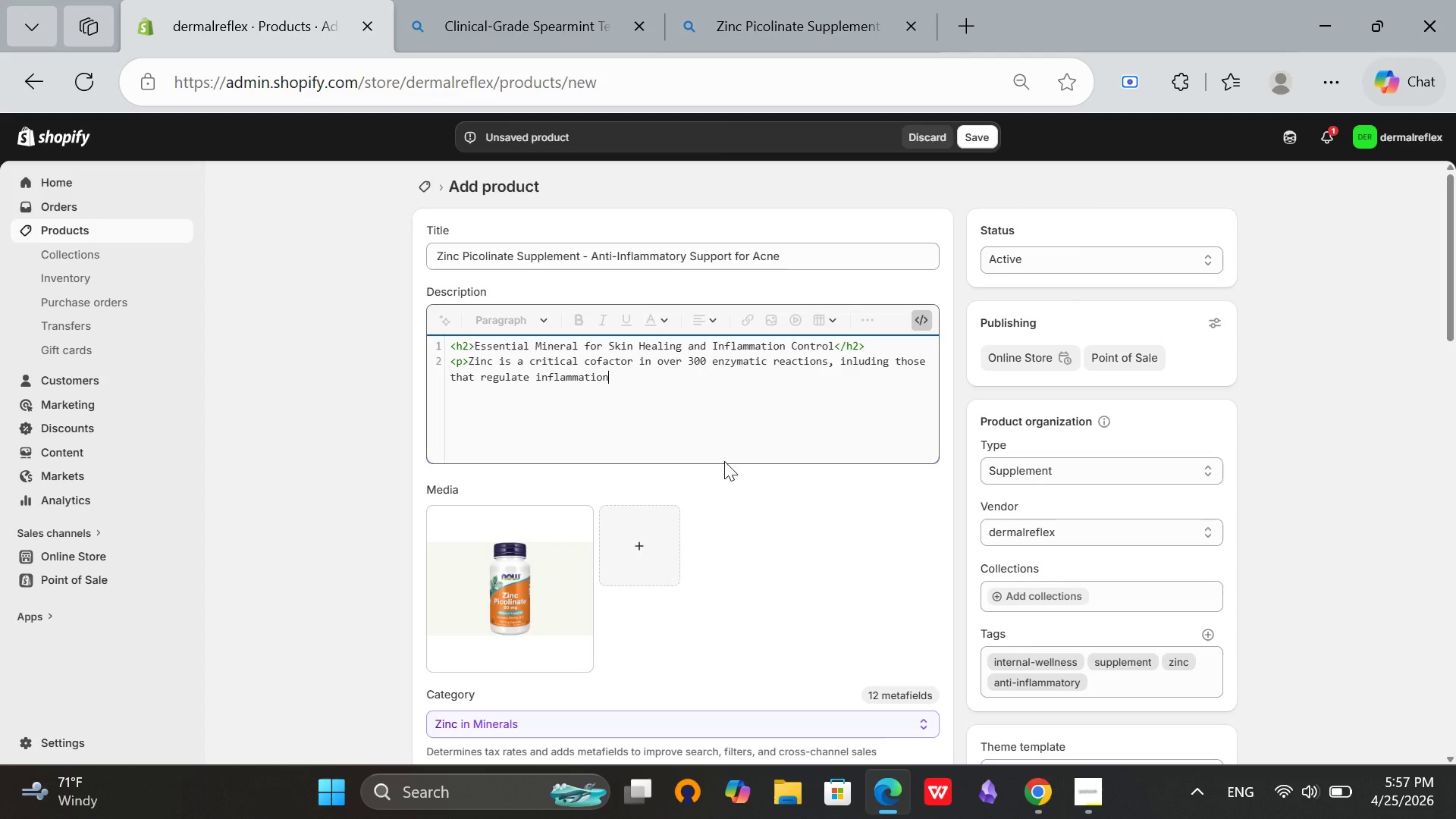 
type( and tissue repair. Pa)
 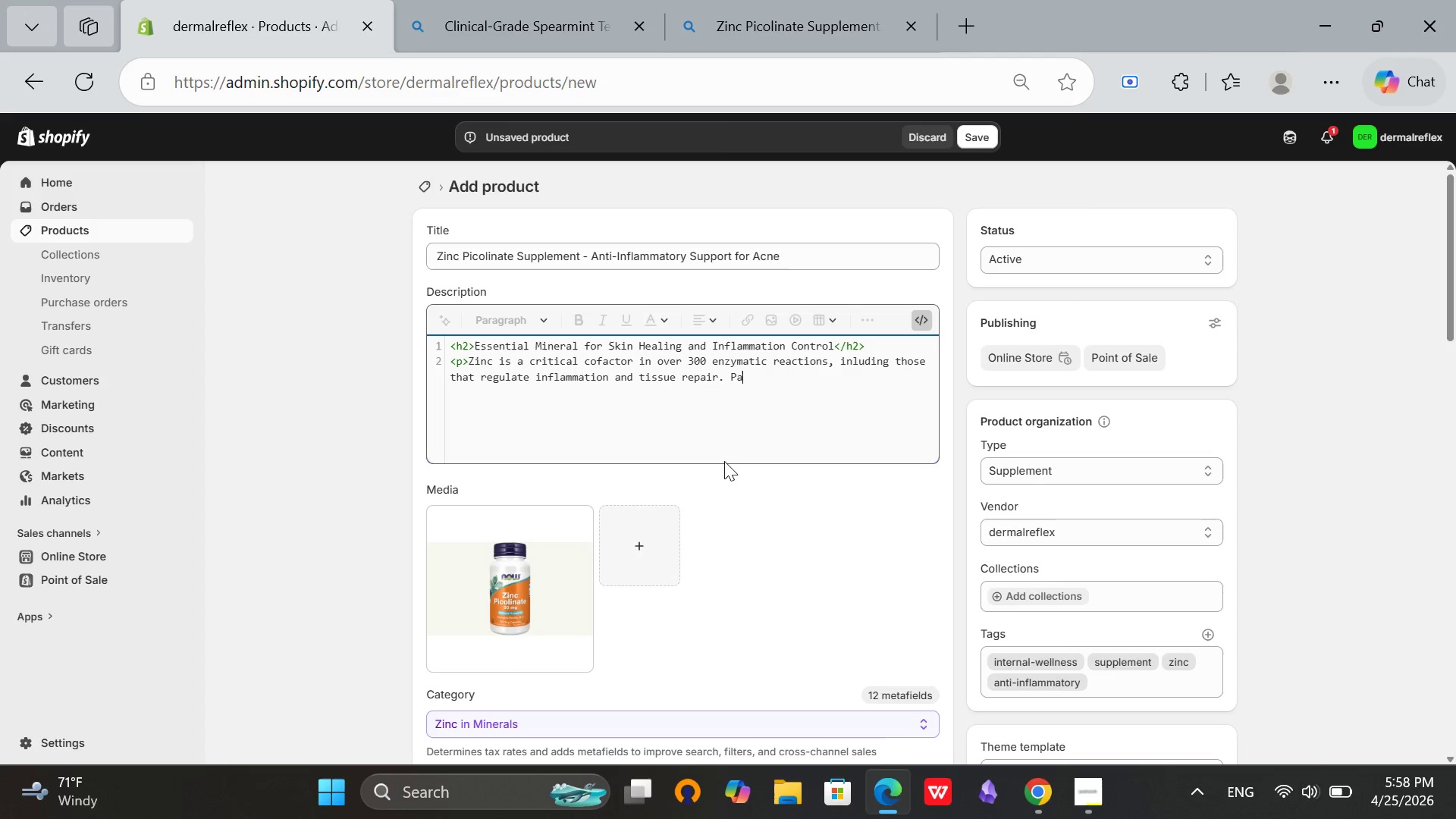 
type(tients with acne)
 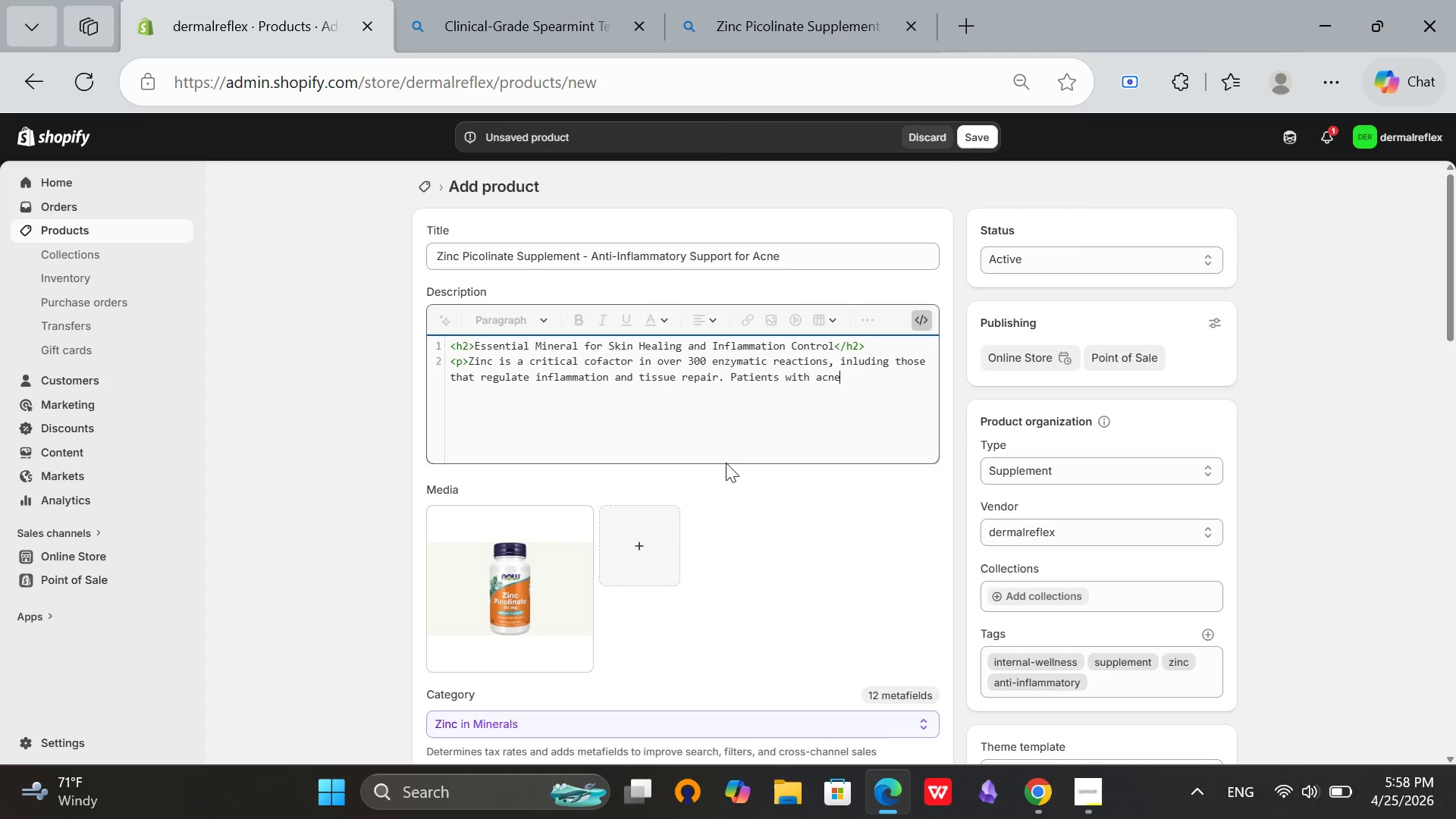 
type( consistently show lower serum zinc levels compared to clear-skinned controls.</p>)
 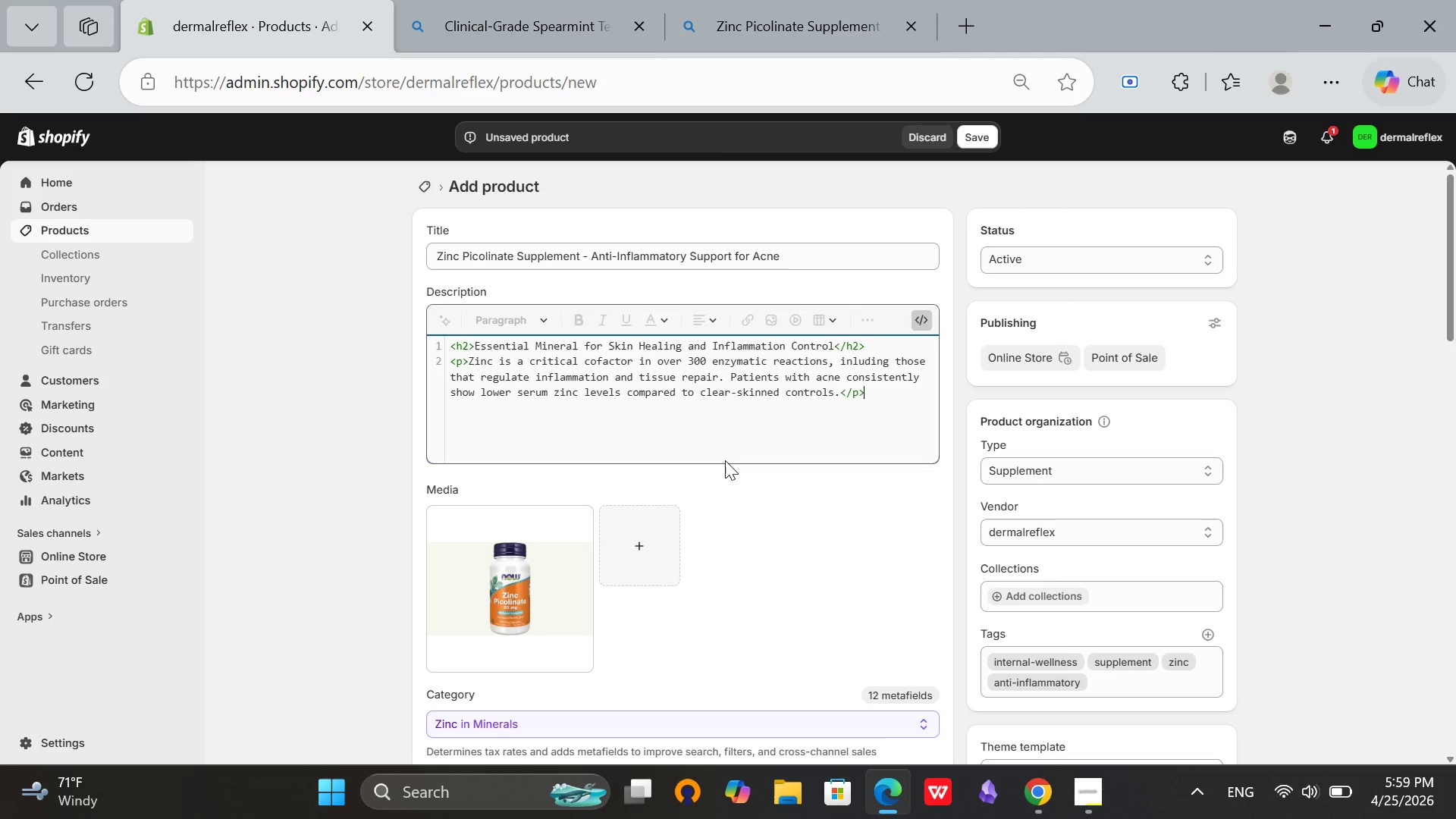 
key(Enter)
 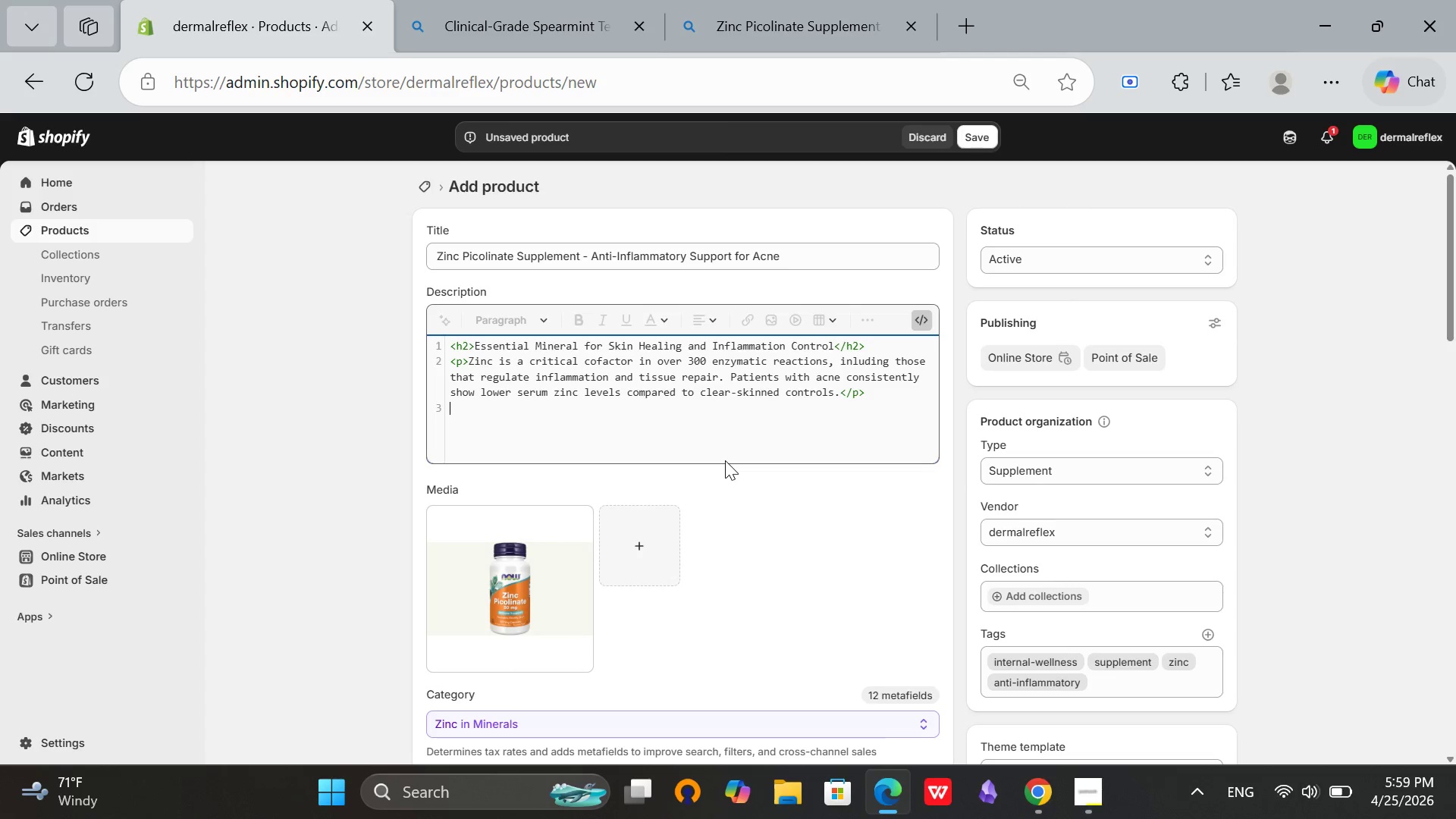 
wait(5.59)
 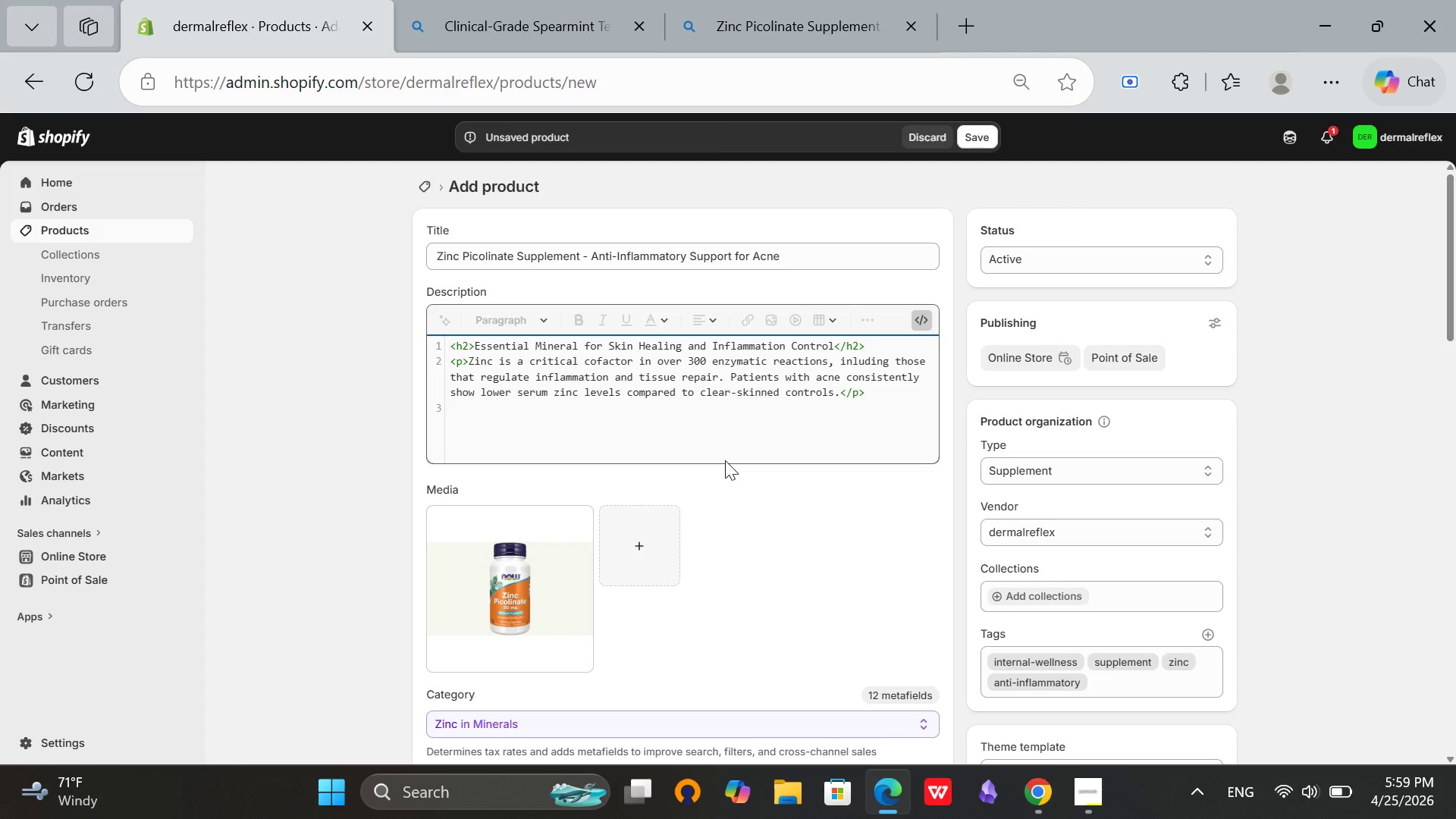 
type(<h3>Physiological Benefit</h3>)
 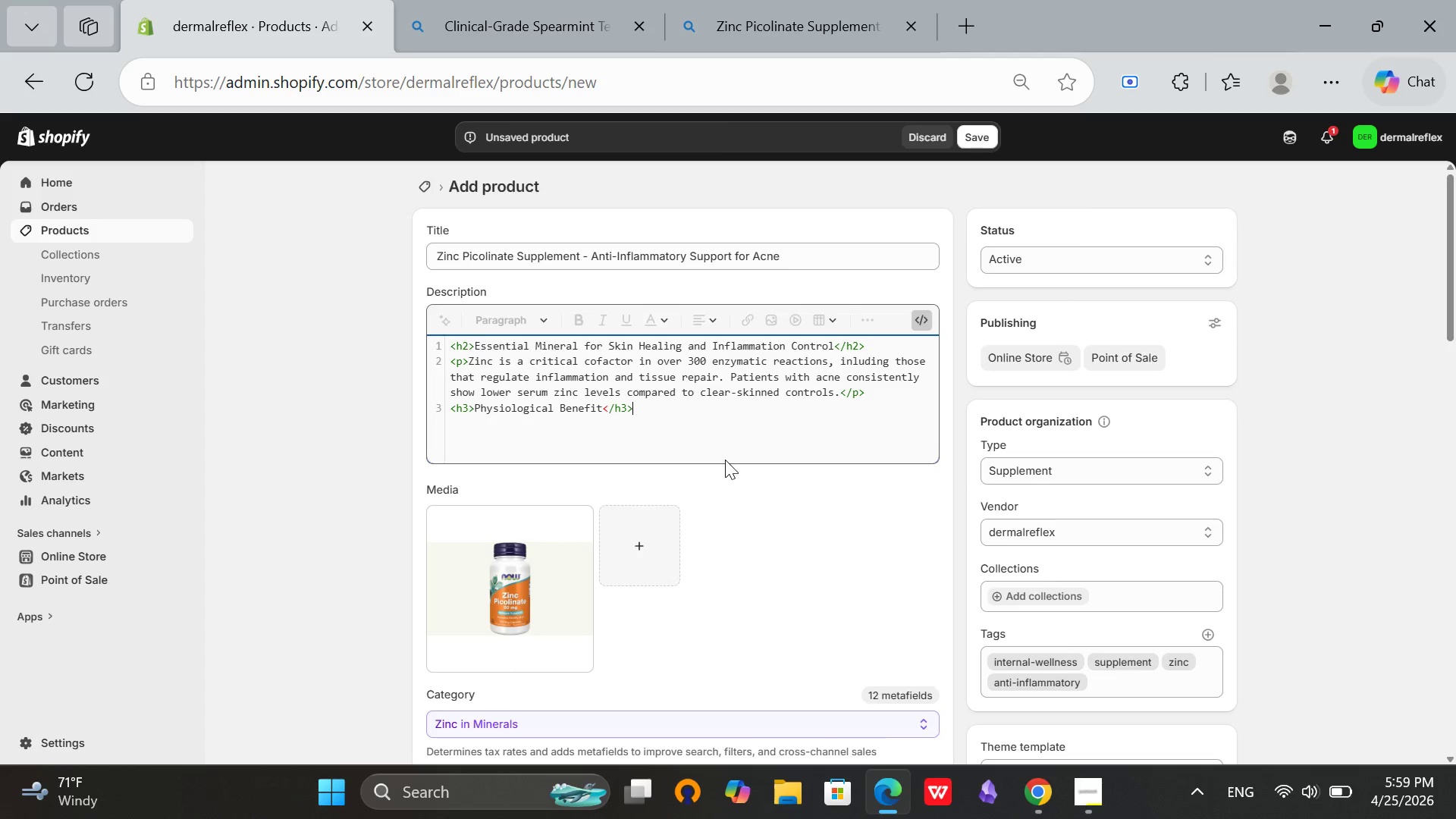 
key(Enter)
 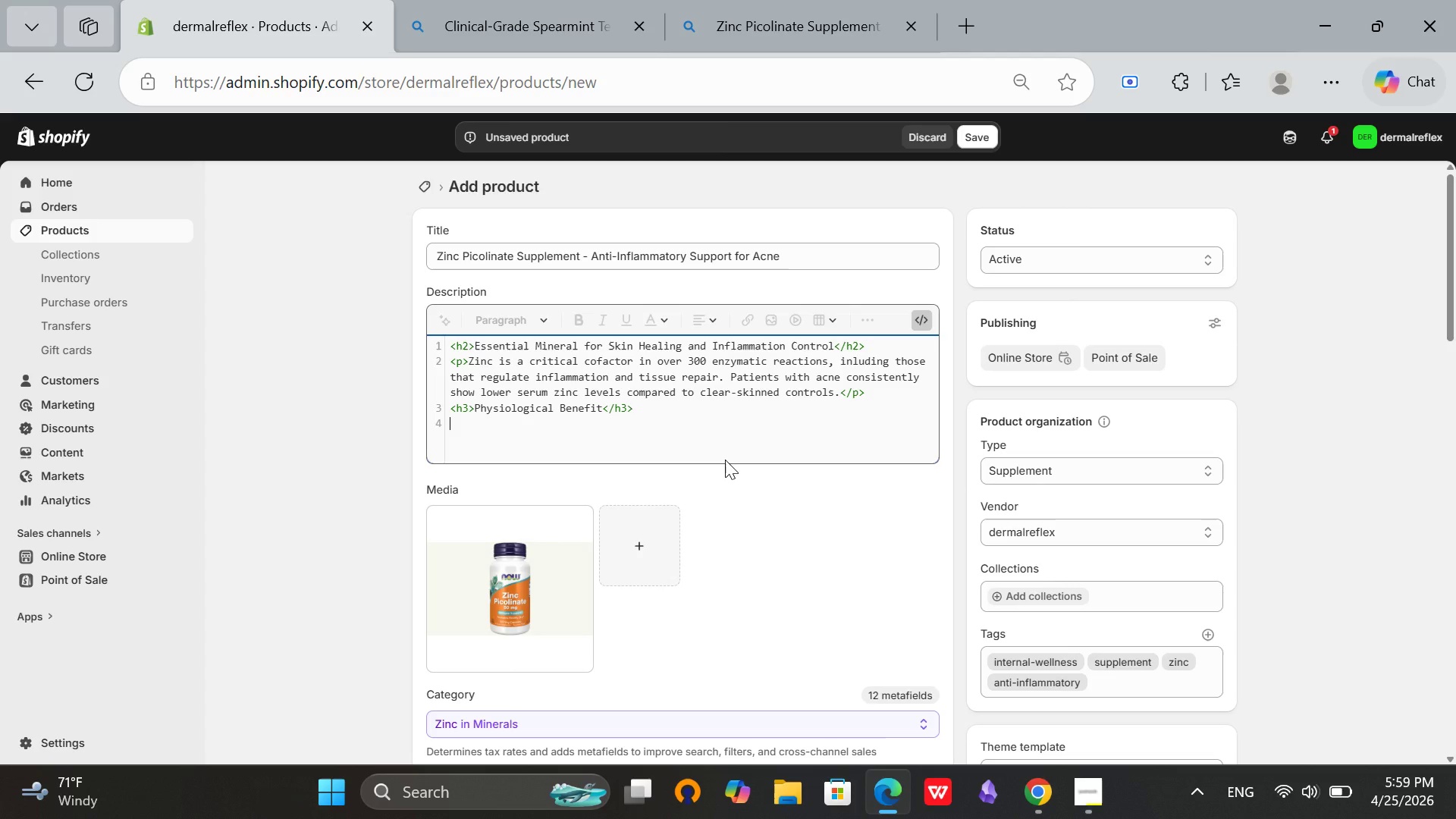 
wait(5.45)
 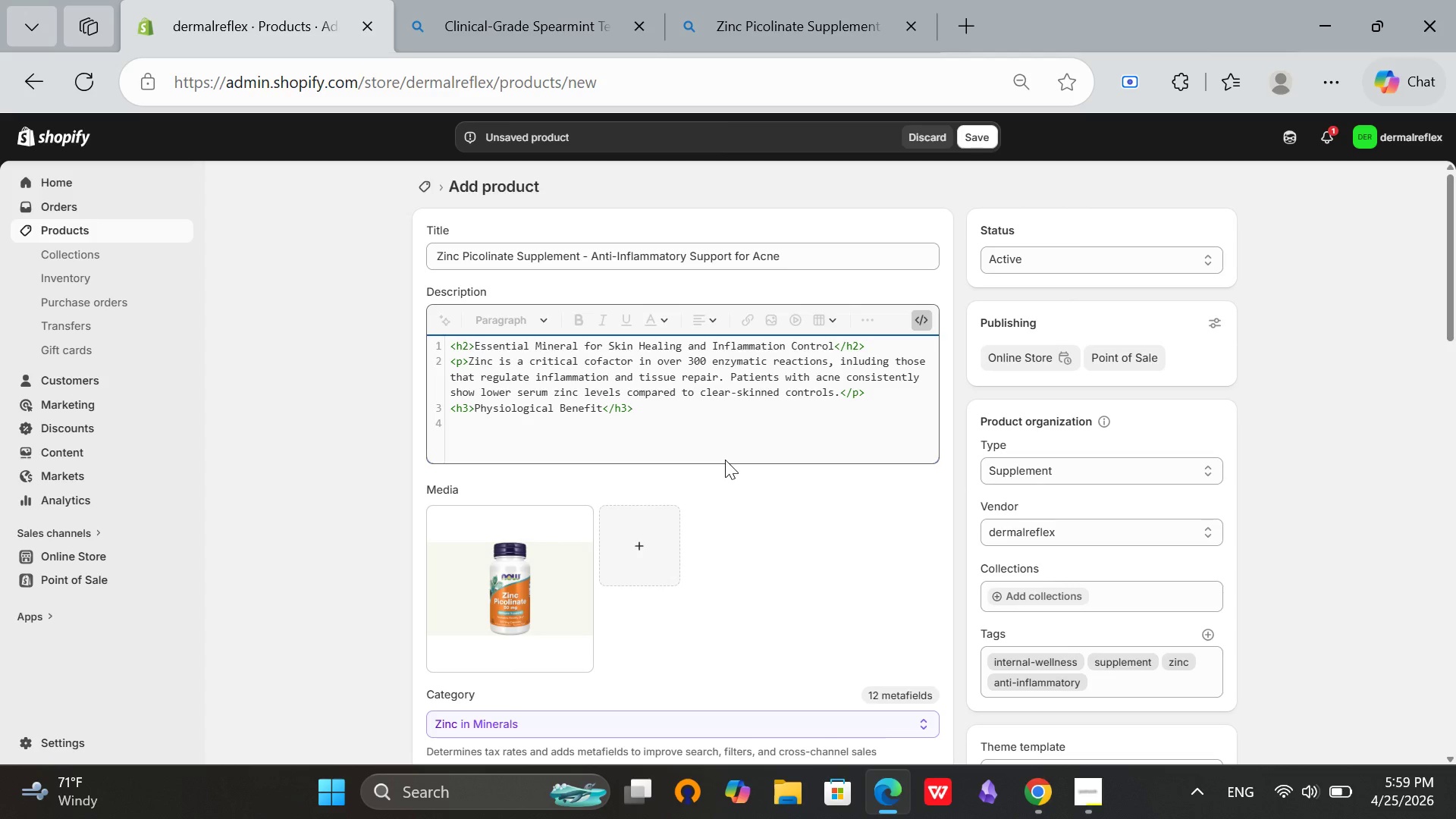 
key(Shift+ShiftRight)
 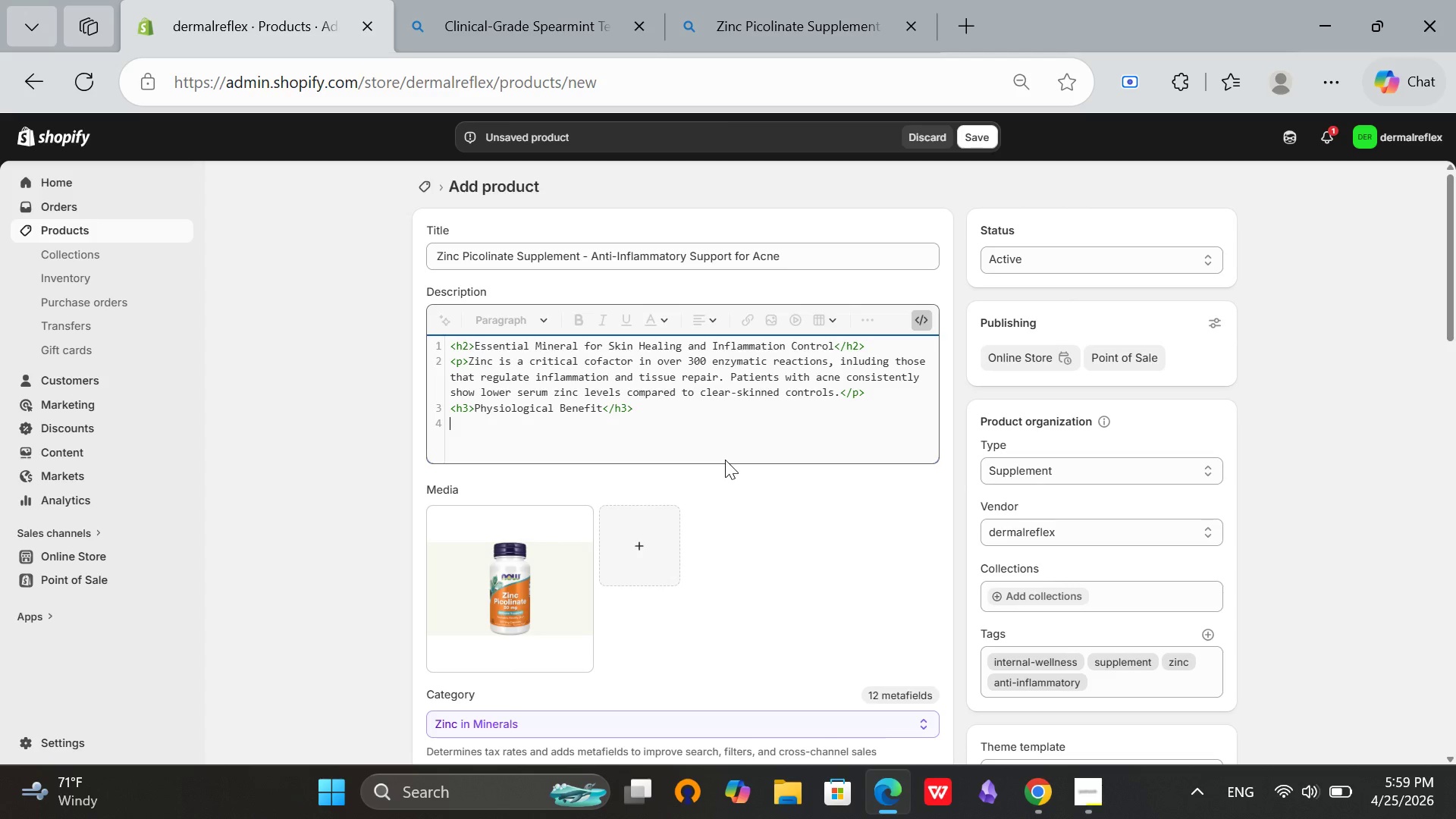 
key(Shift+Comma)
 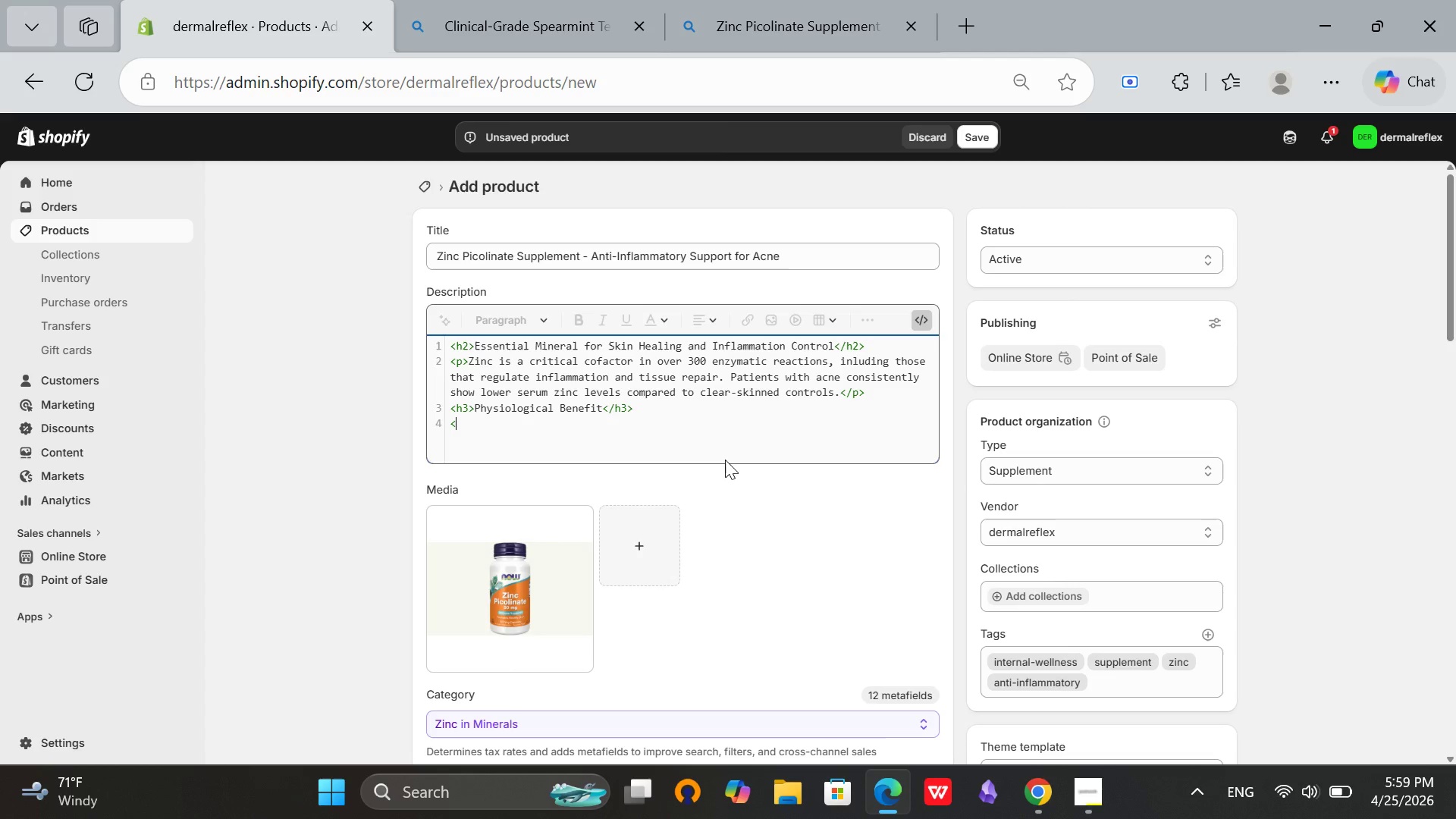 
key(P)
 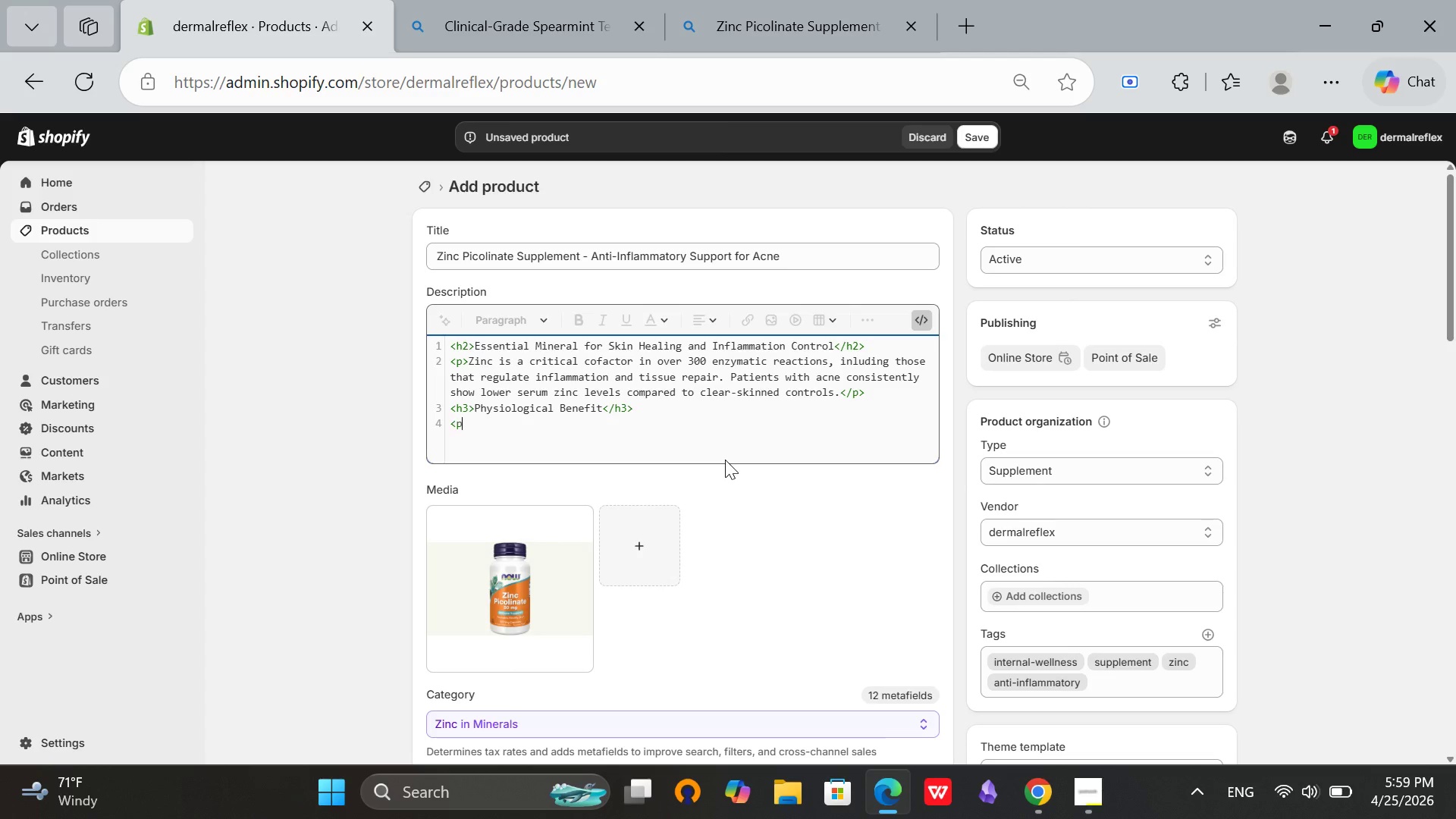 
key(Shift+Period)
 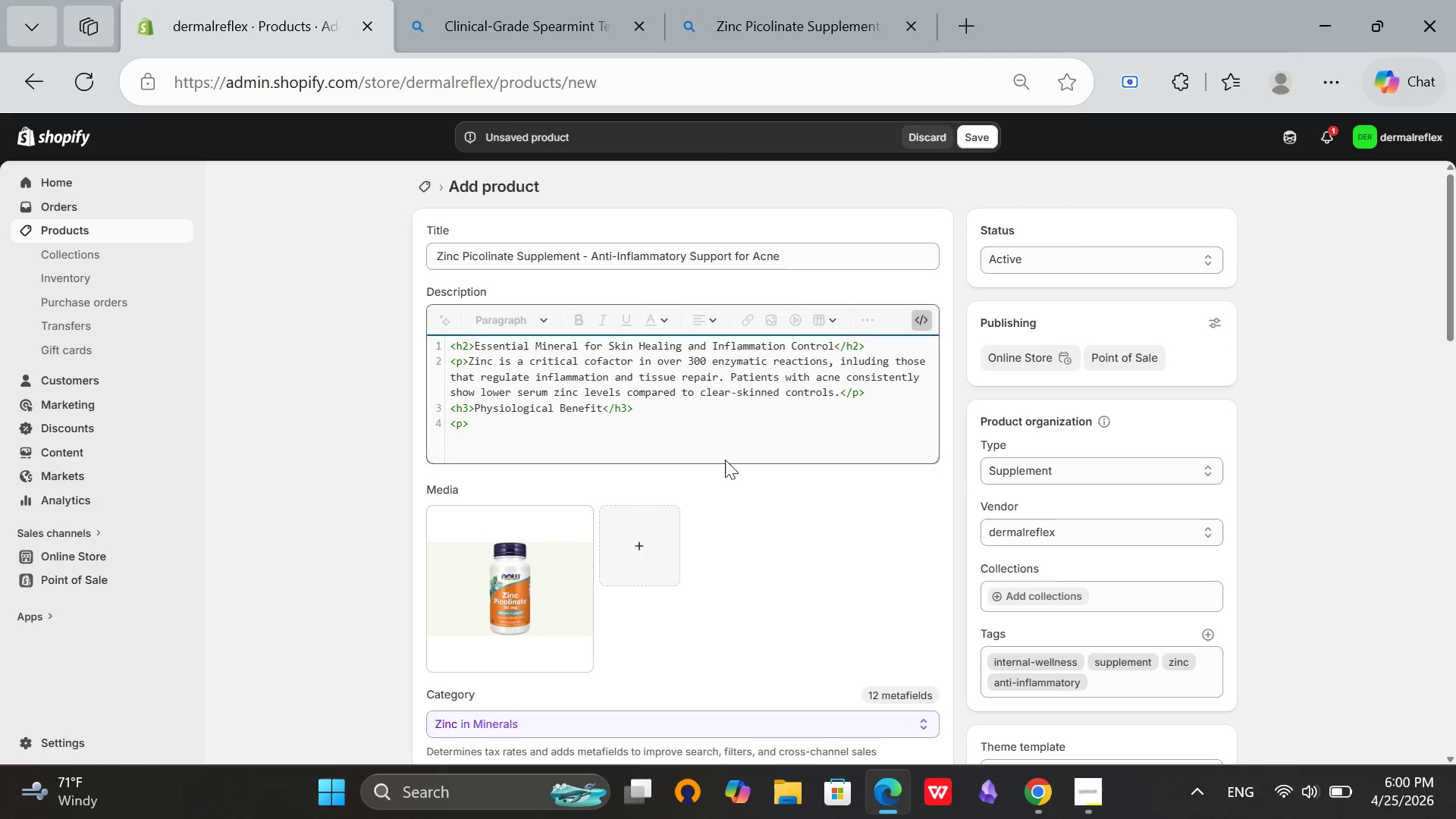 
type(Supplemental zinc reduces Pro)
 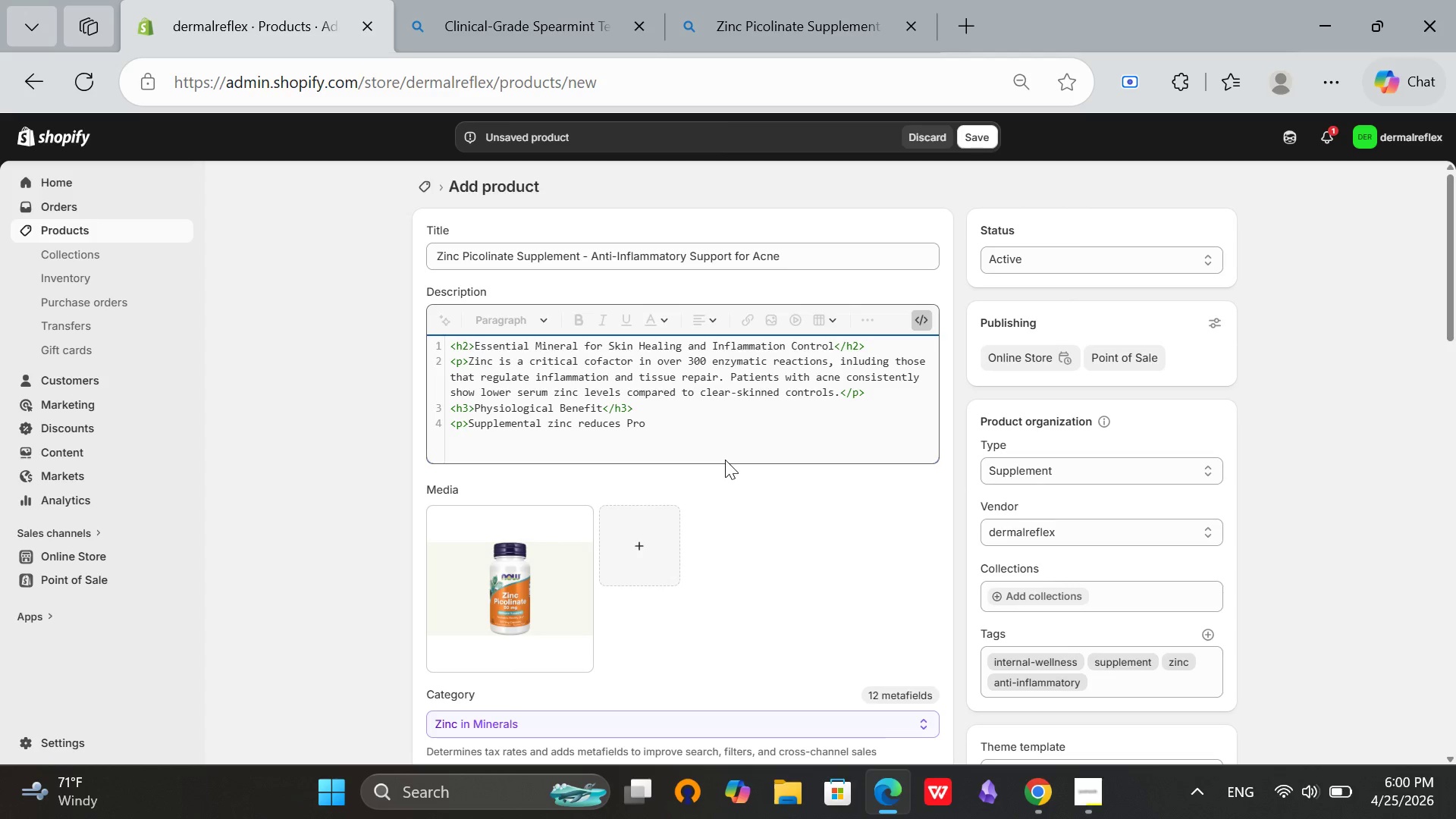 
type(pionibacterium)
 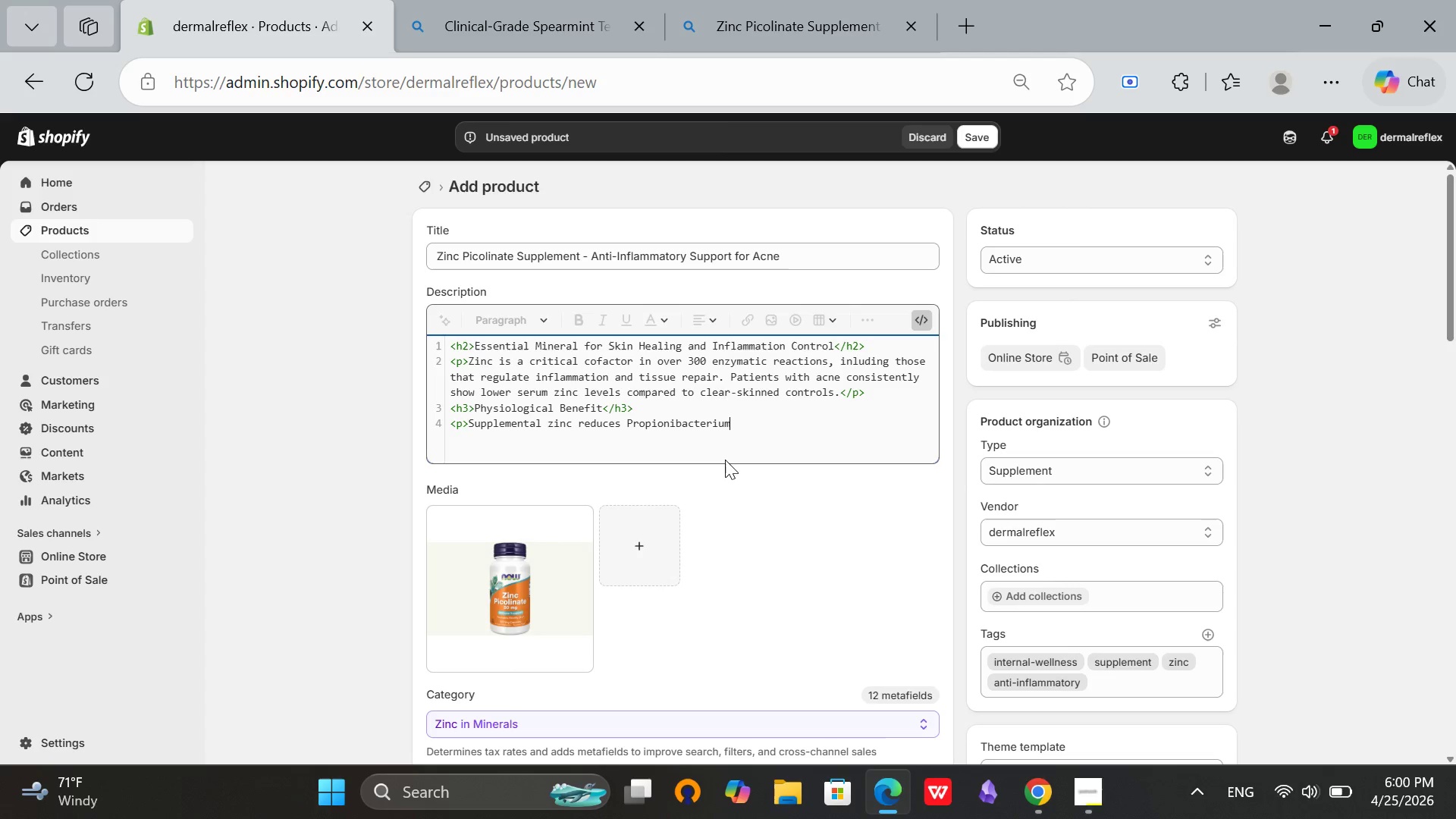 
type( acnes growth, modulates)
 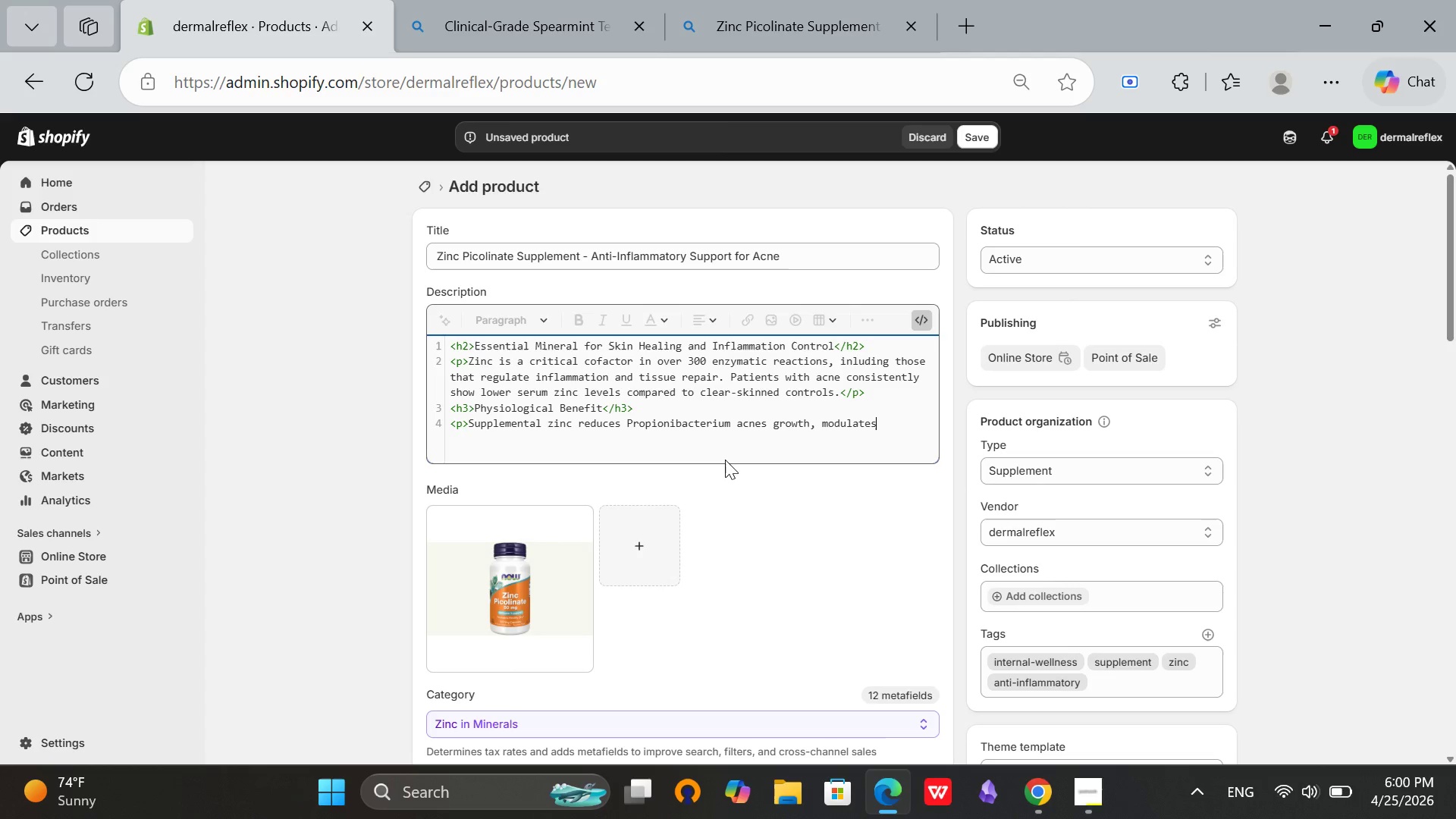 
type( inflamm)
 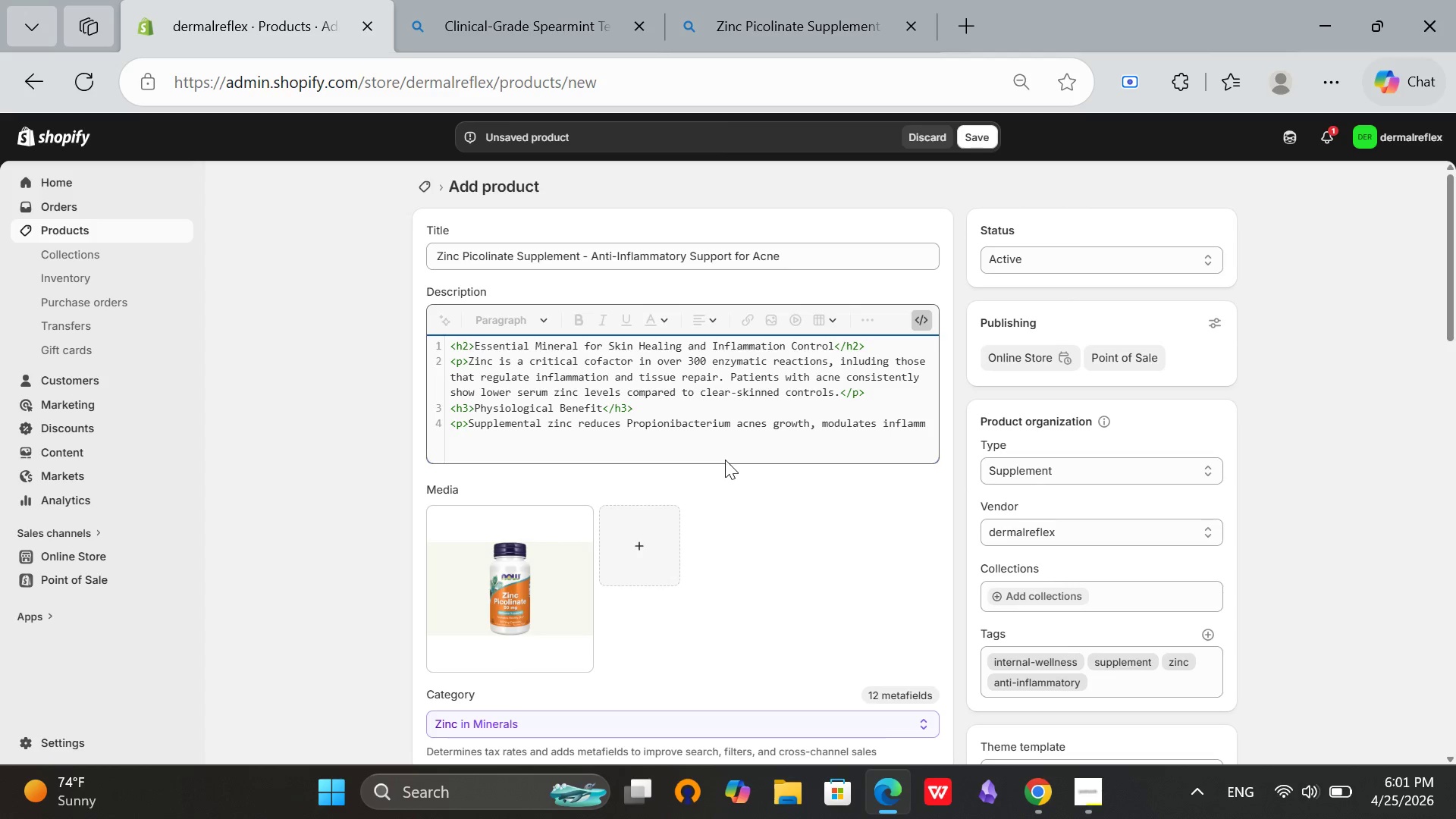 
type(atory cytokines, and supports collagen synthesis for)
 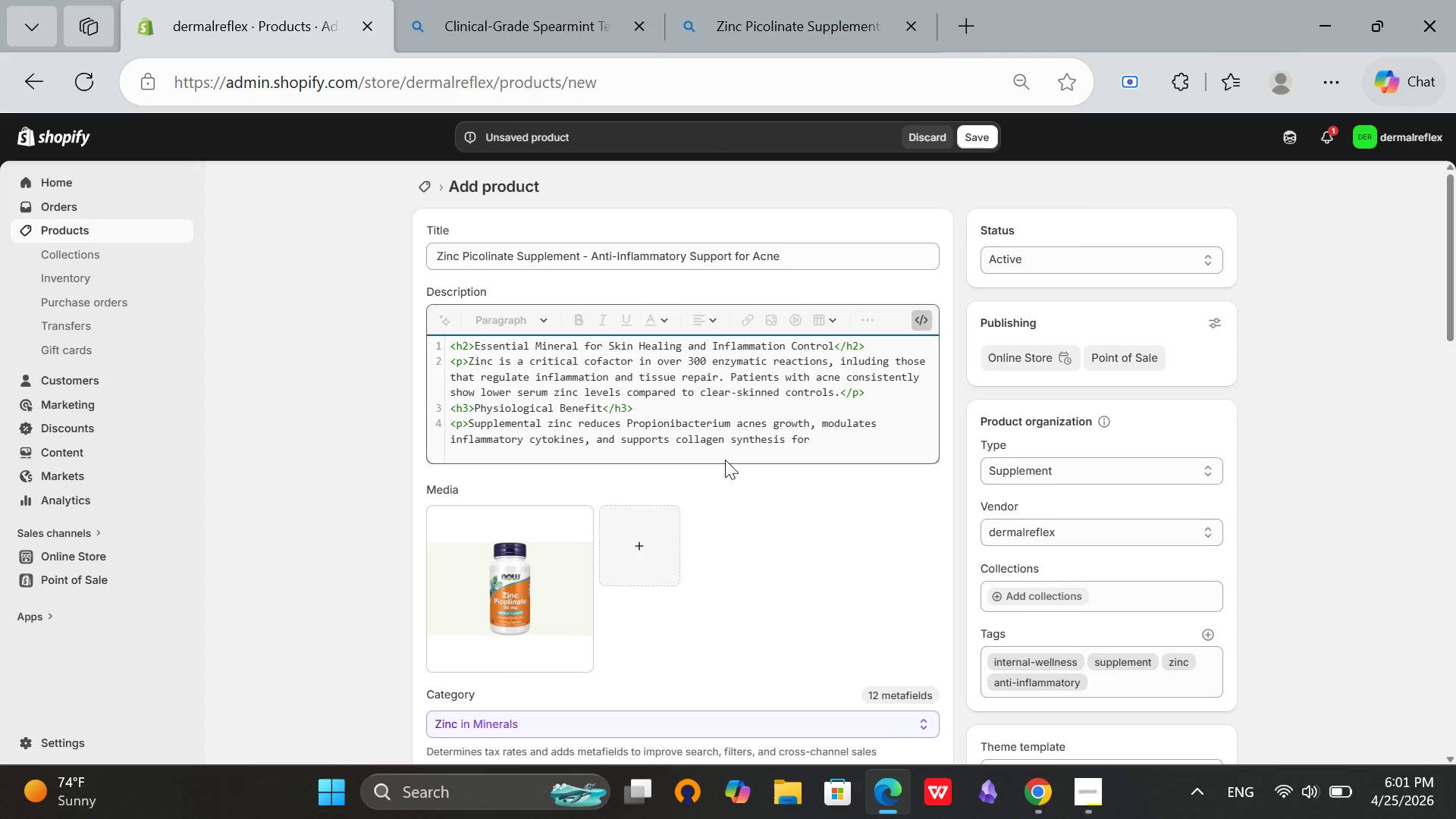 
wait(7.67)
 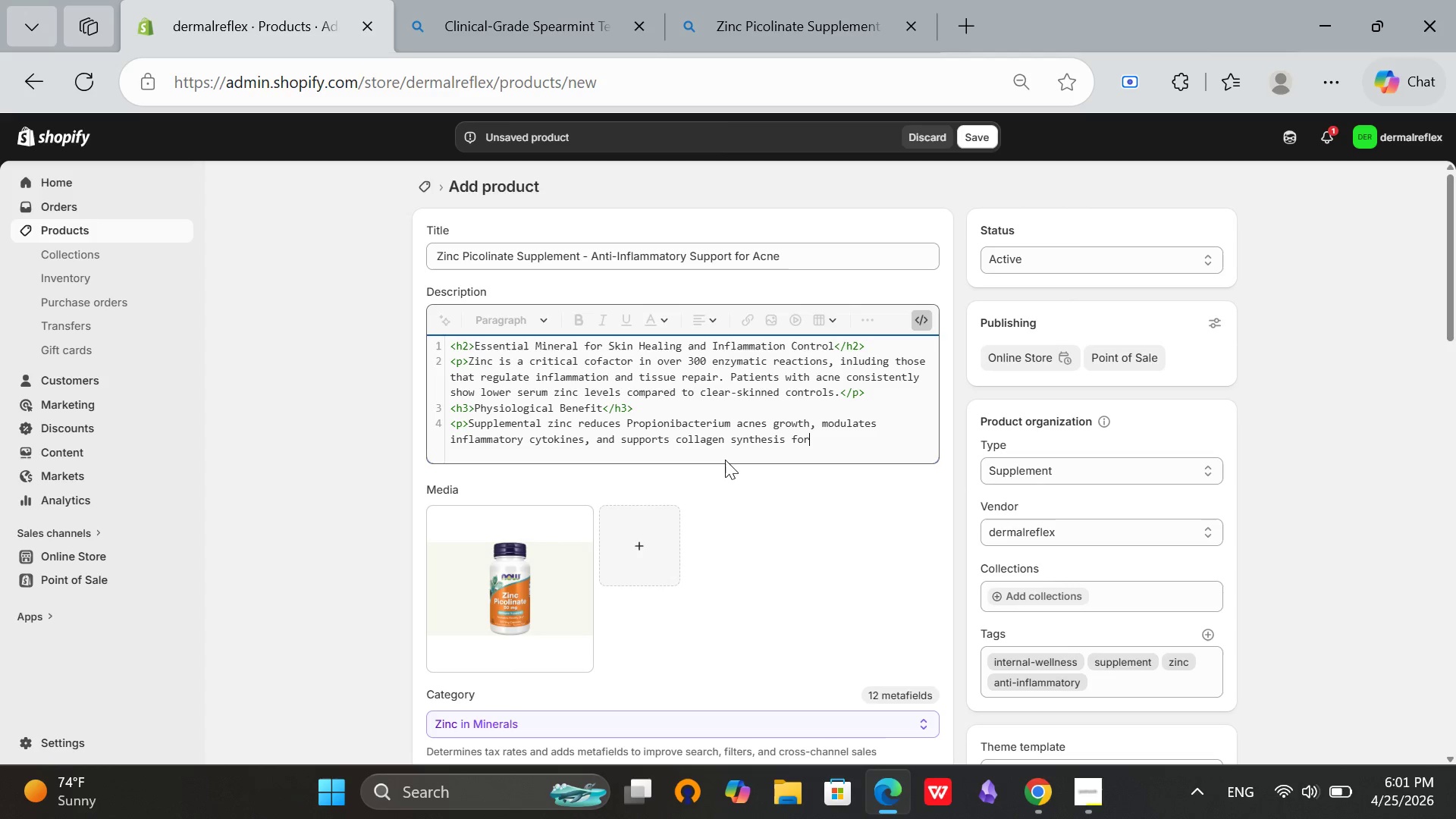 
type( faster)
 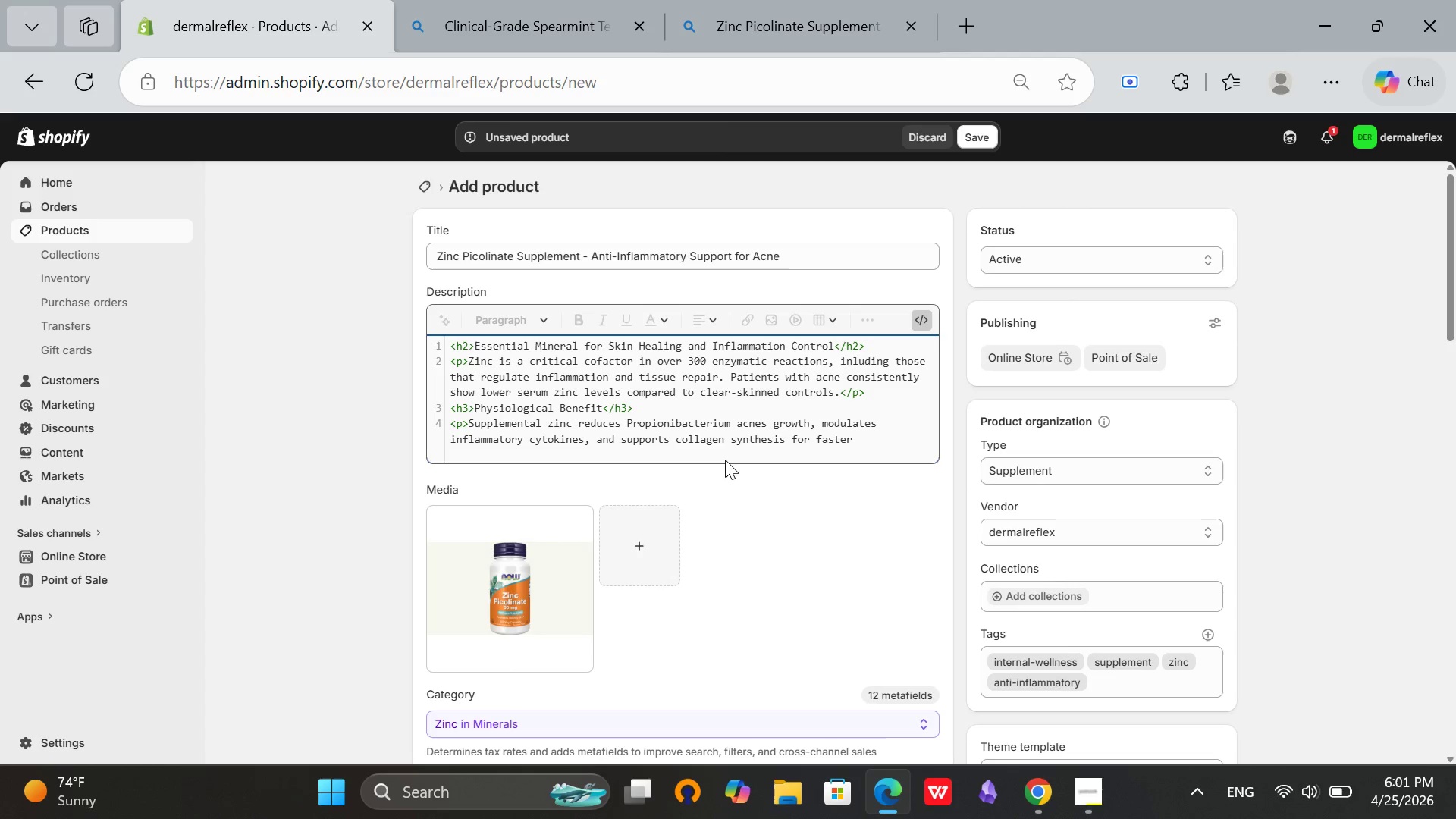 
type( healing of existing lesions</p>)
 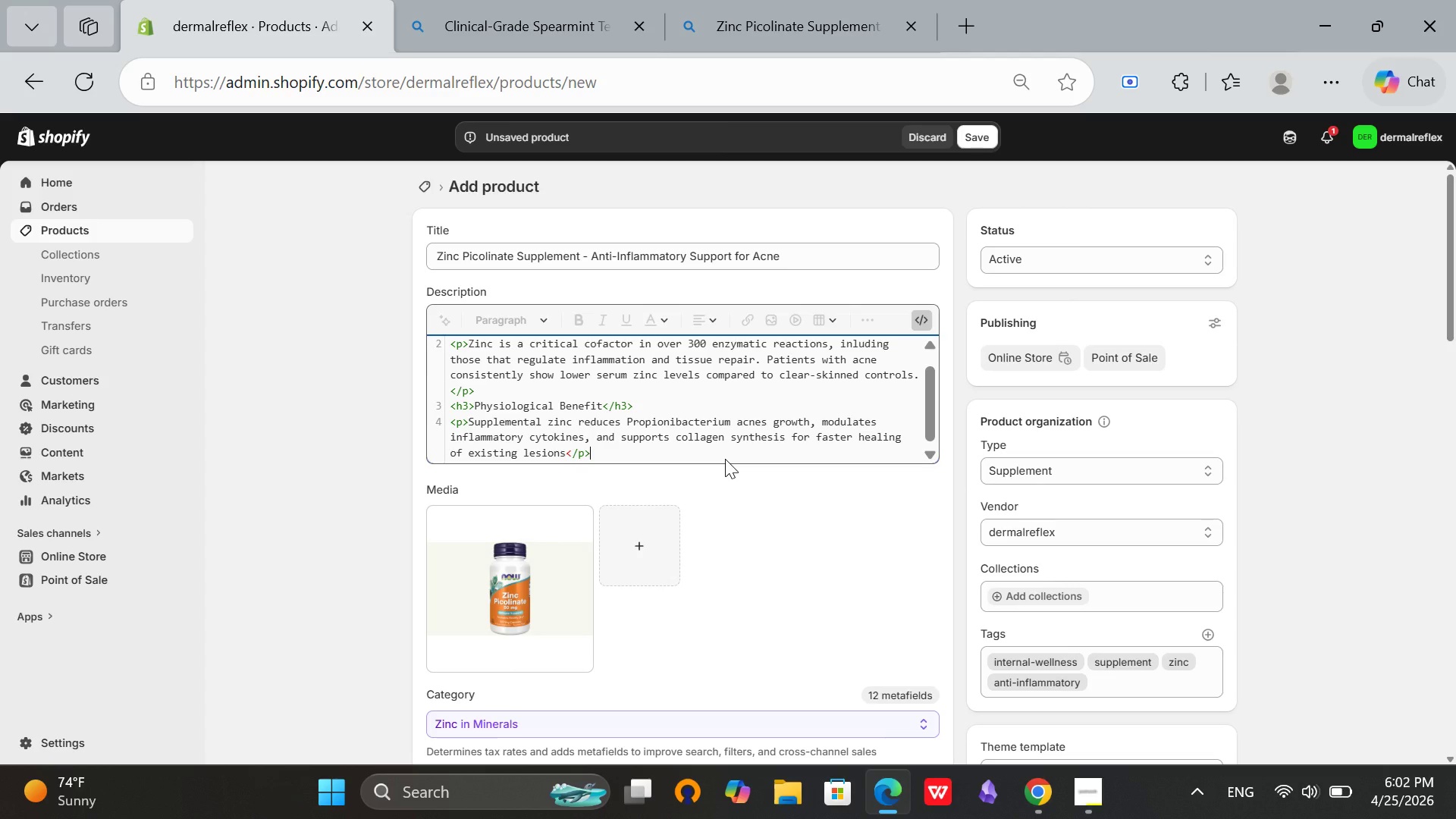 
key(Enter)
 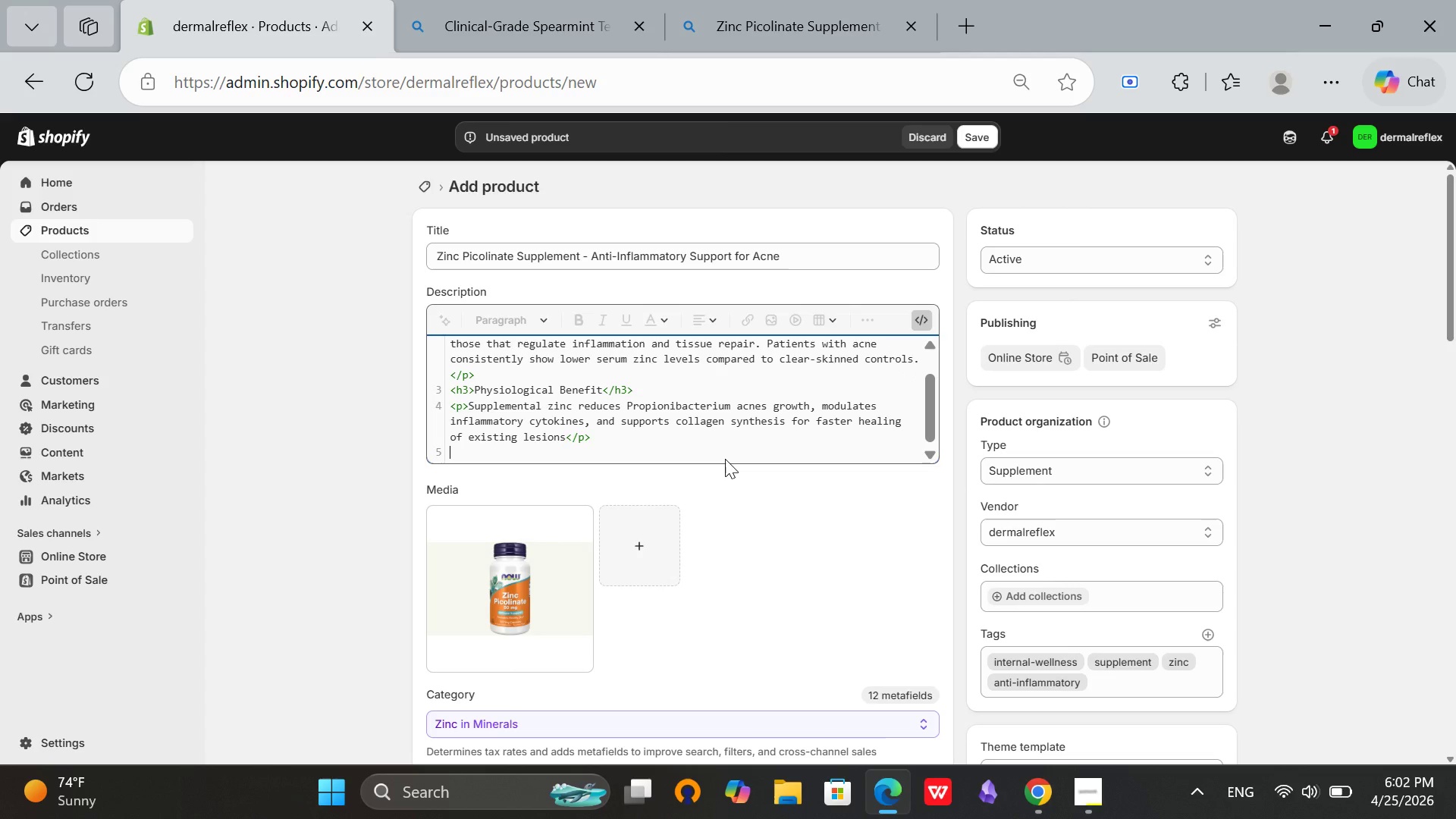 
wait(5.28)
 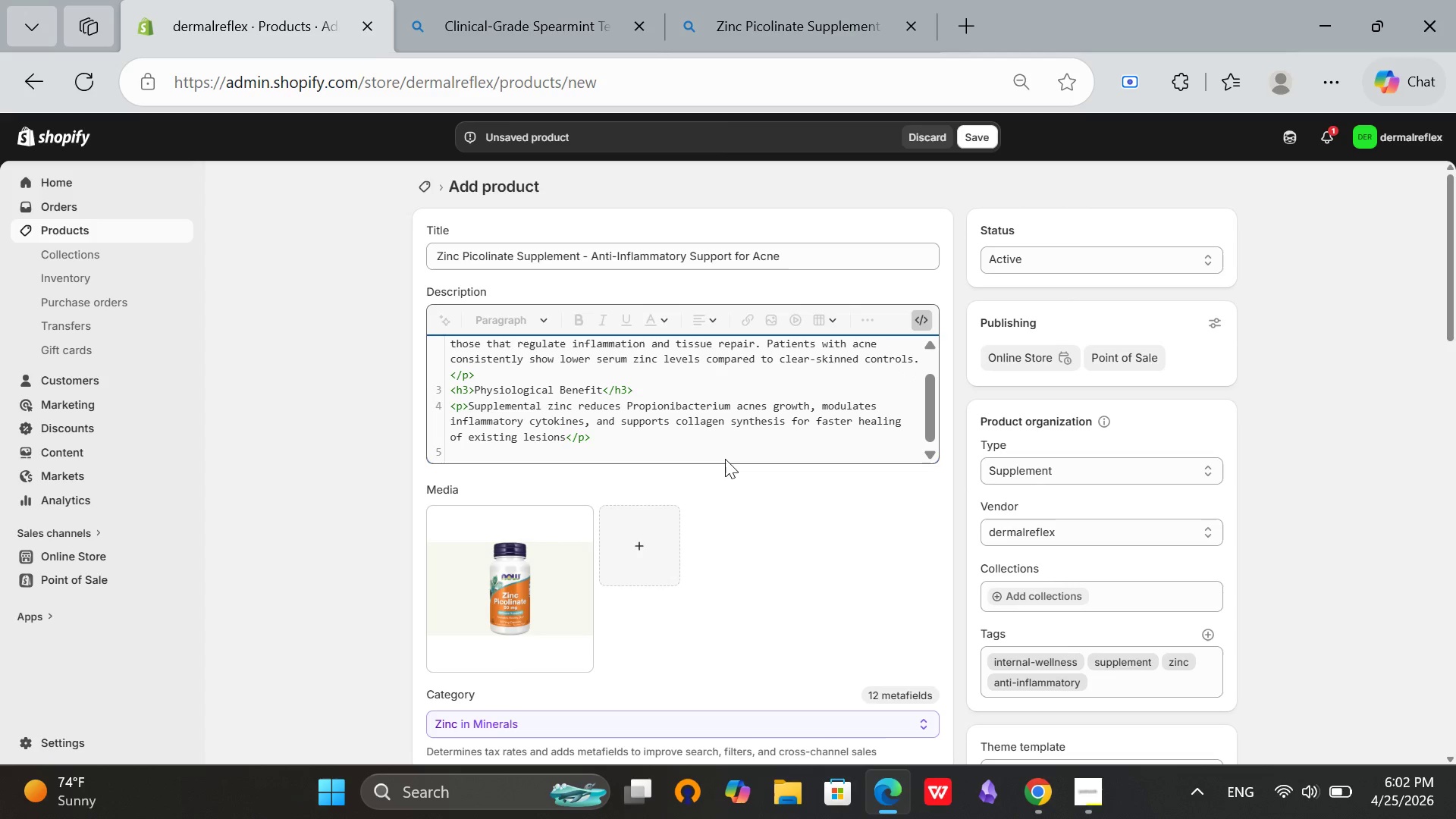 
type(<h3.)
key(Backspace)
type(>Usage Controls)
 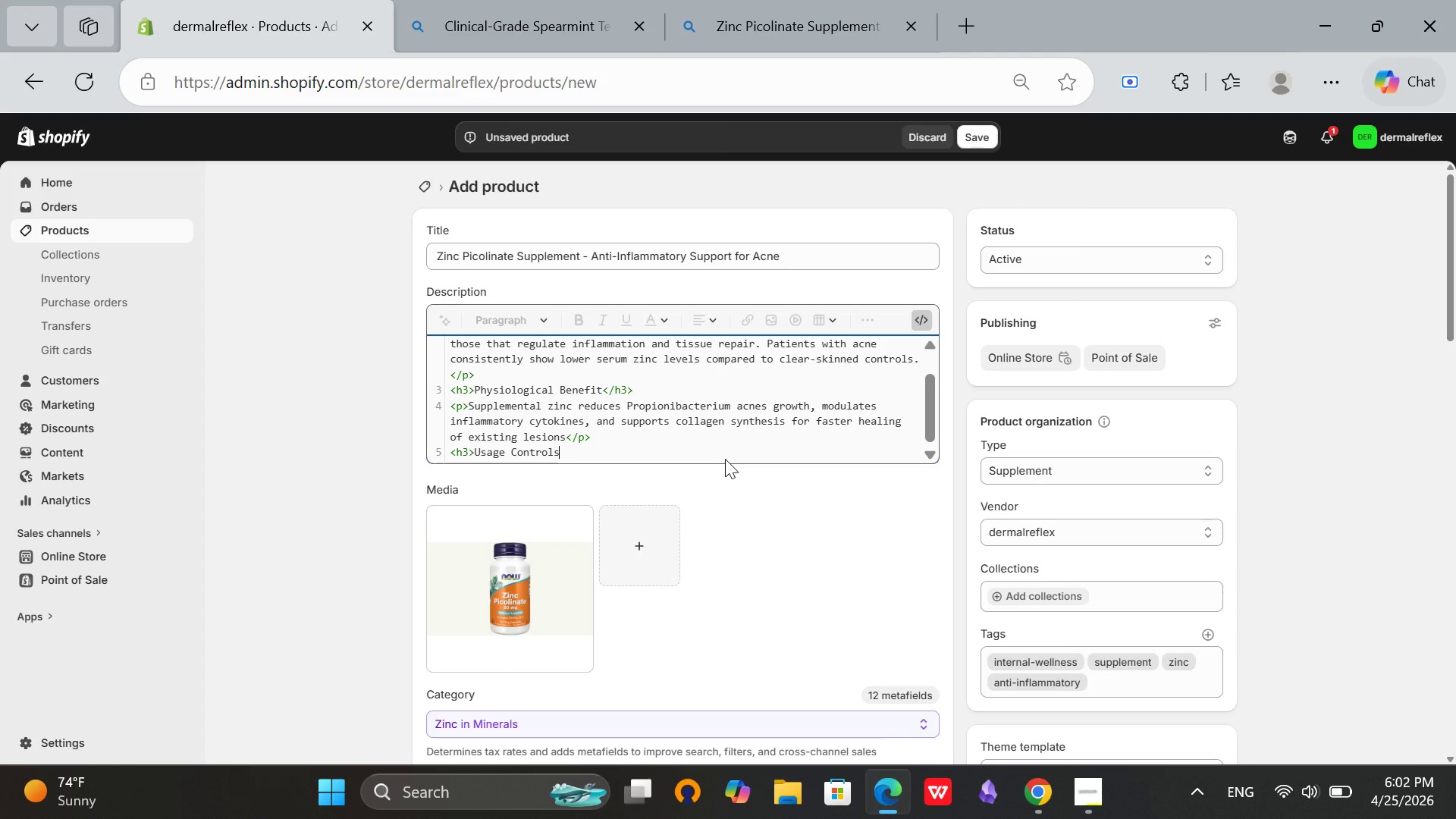 
hold_key(key=Backspace, duration=0.75)
 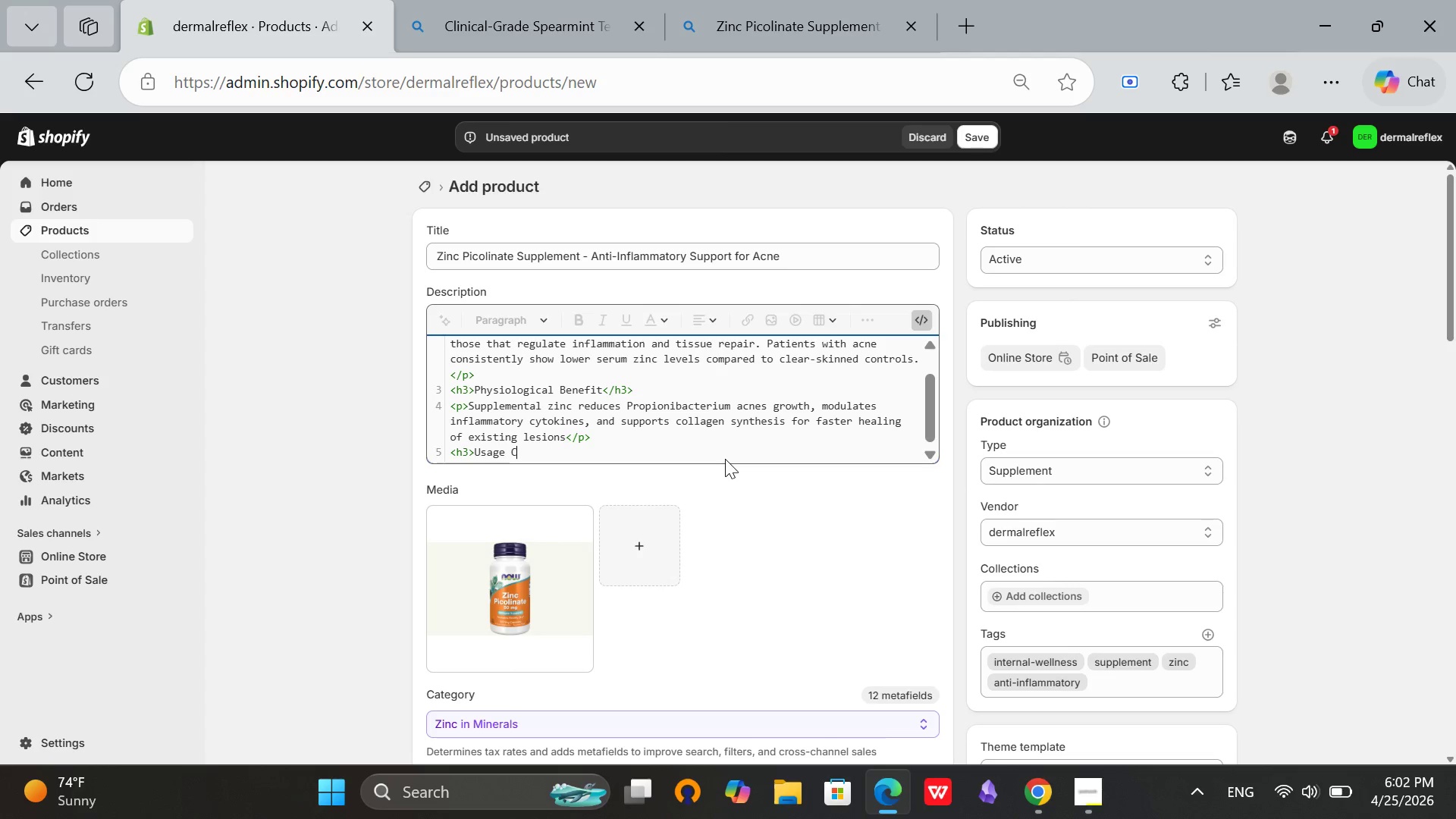 
key(Backspace)
type(Protocol</h3>)
 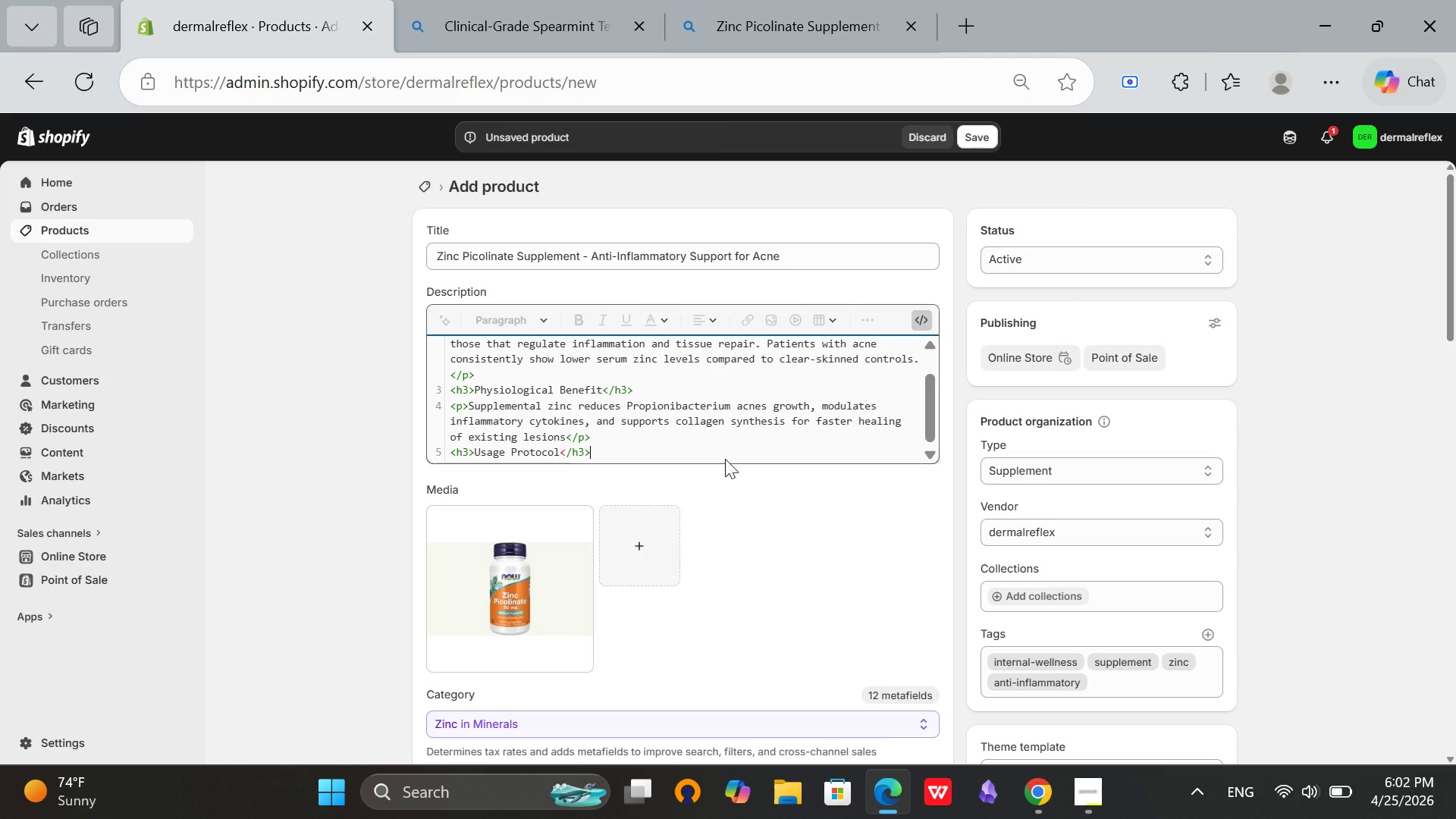 
key(Enter)
 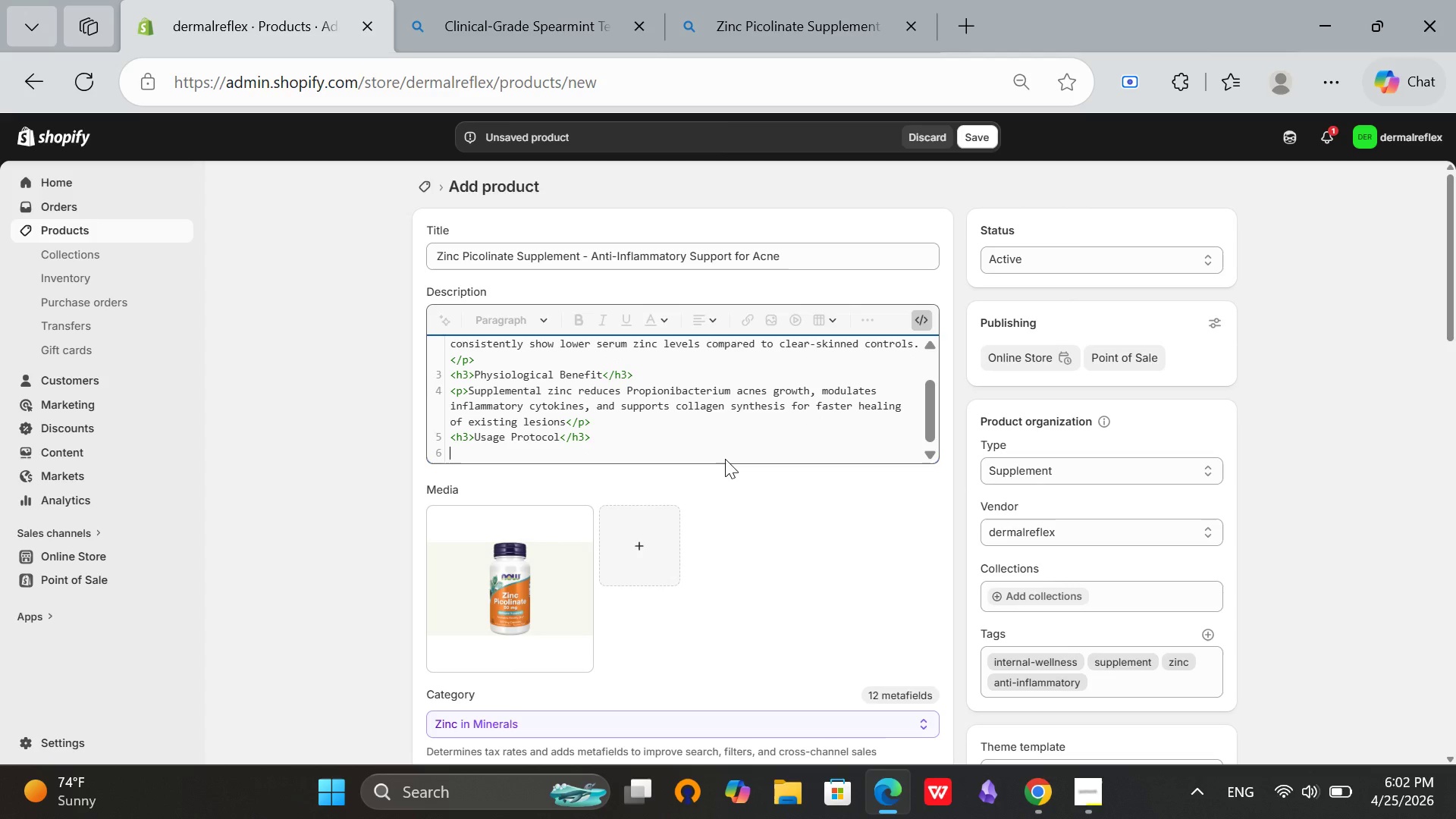 
type(<p>Take one capsule daily with food. Avoid)
 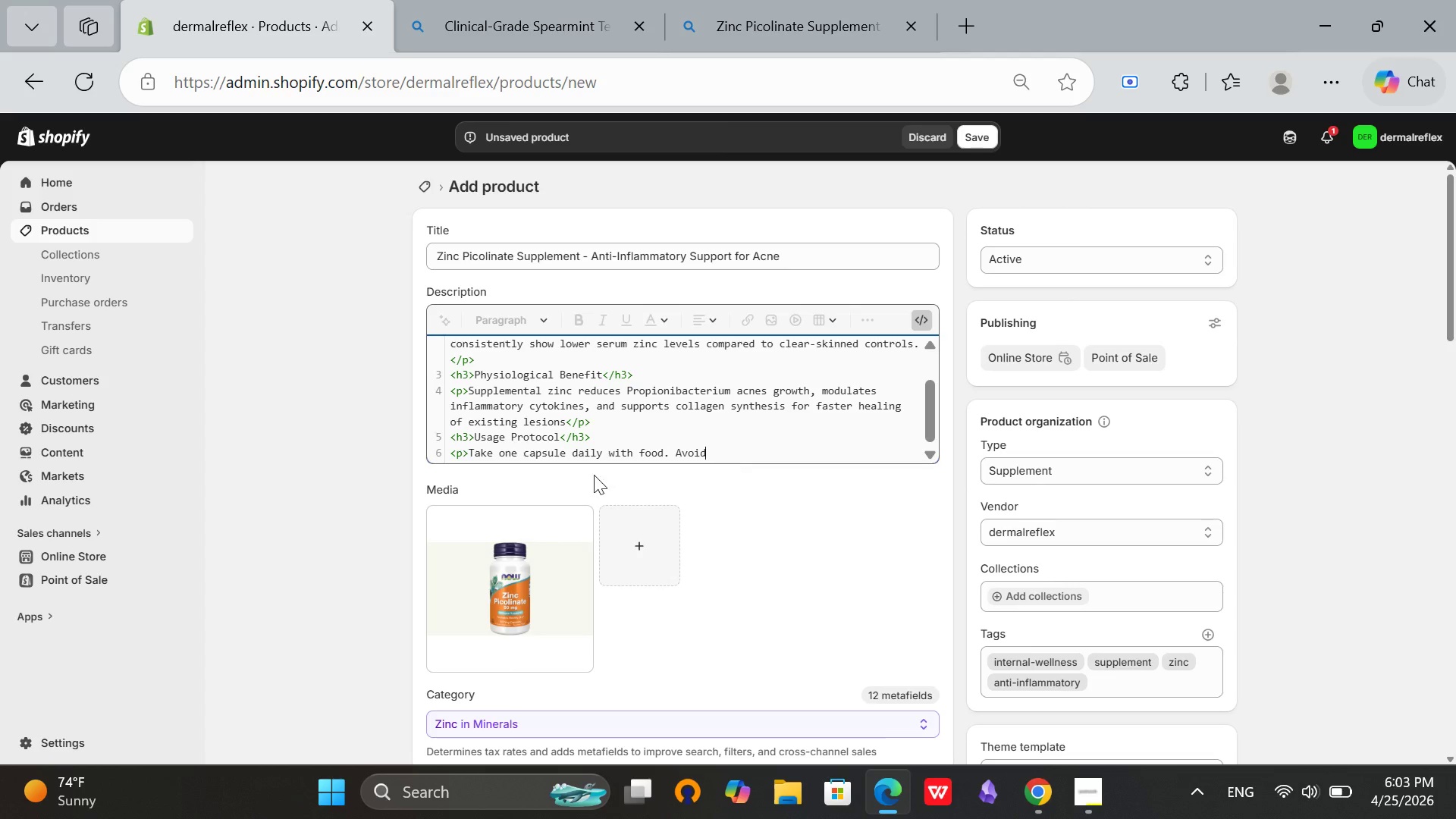 
type( taking with calcium)
 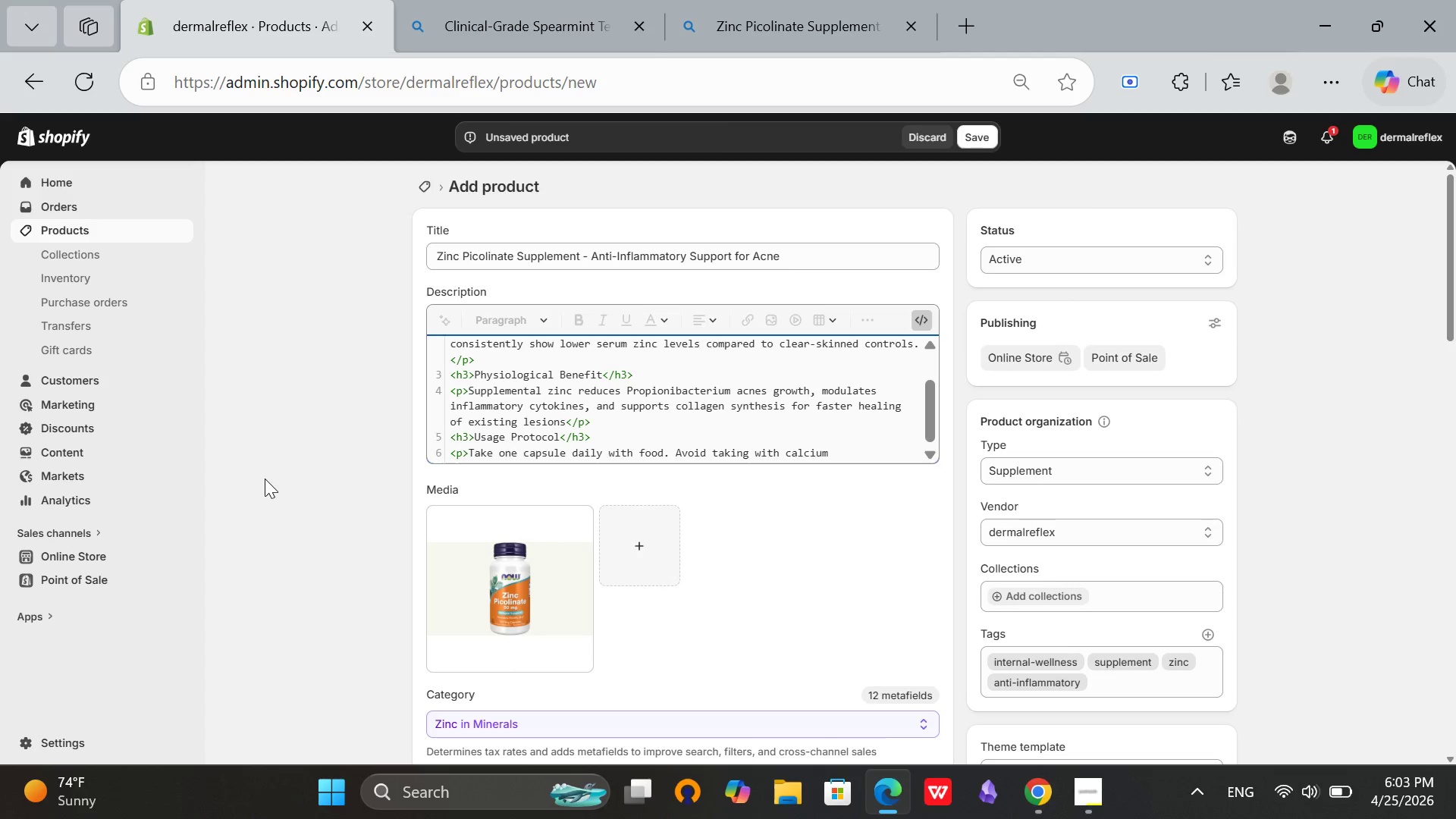 
type( or iron supplements(reduces absorption. Allow 8-12 weeks for )
 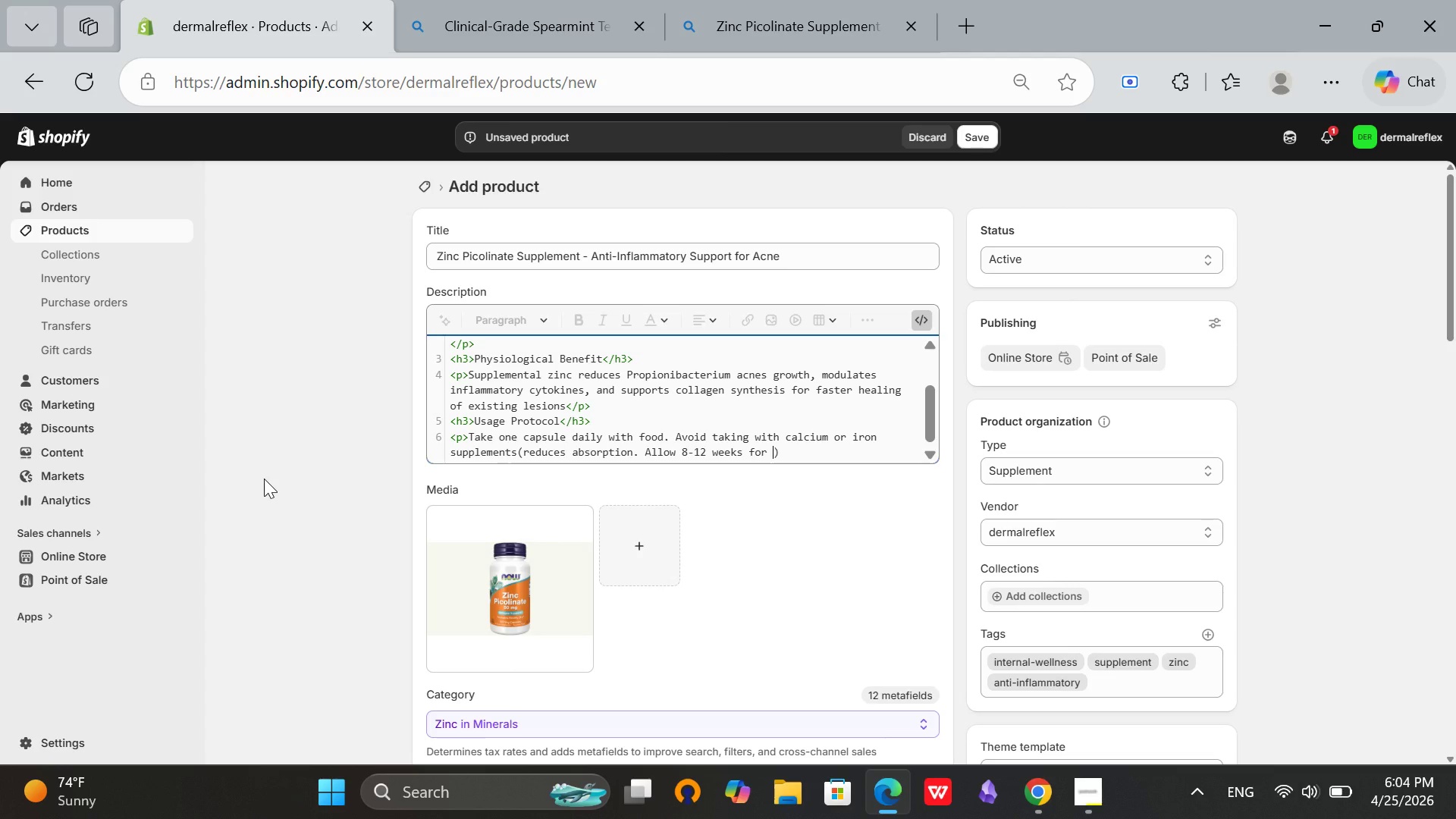 
key(ArrowRight)
 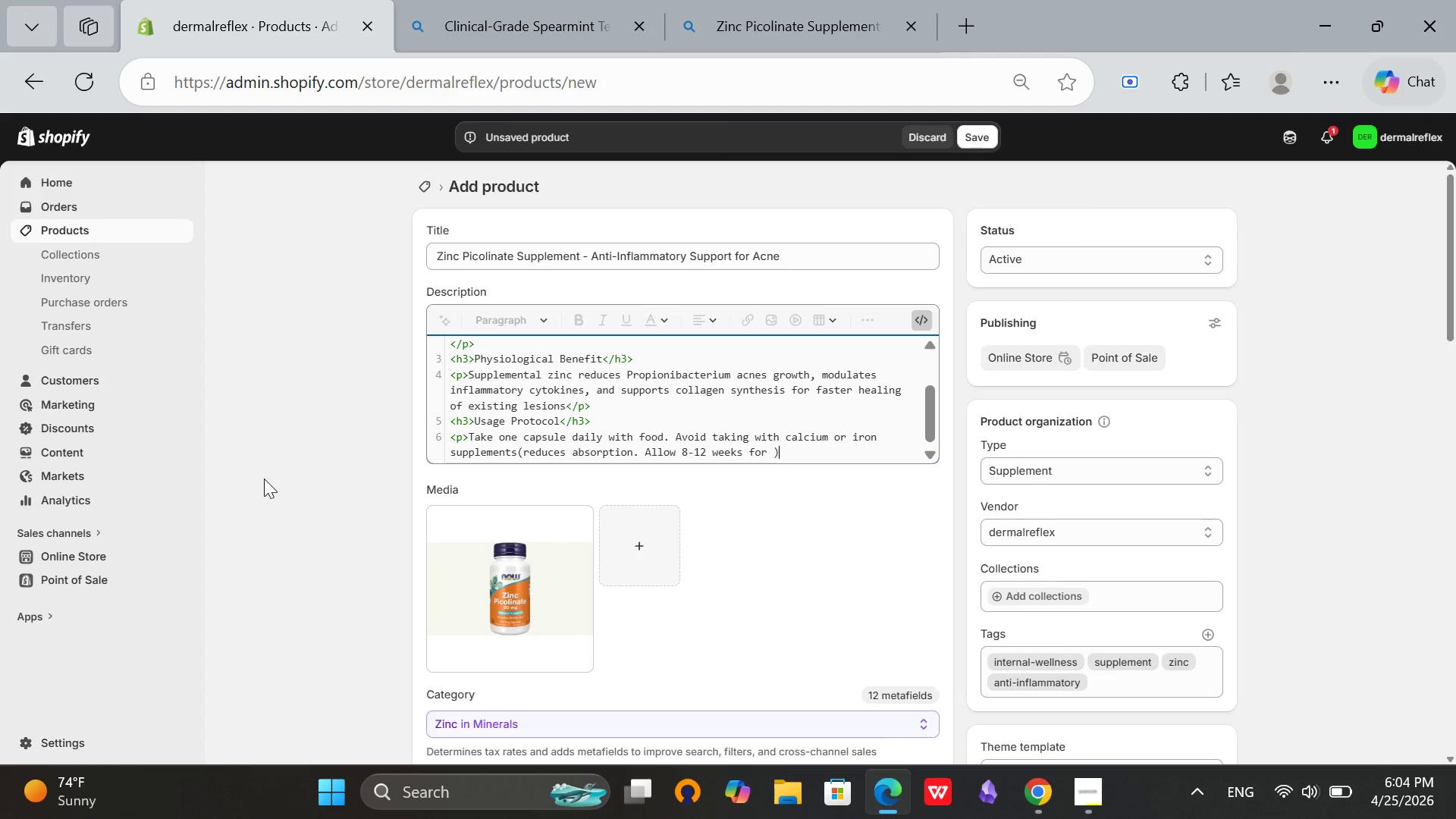 
key(Backspace)
 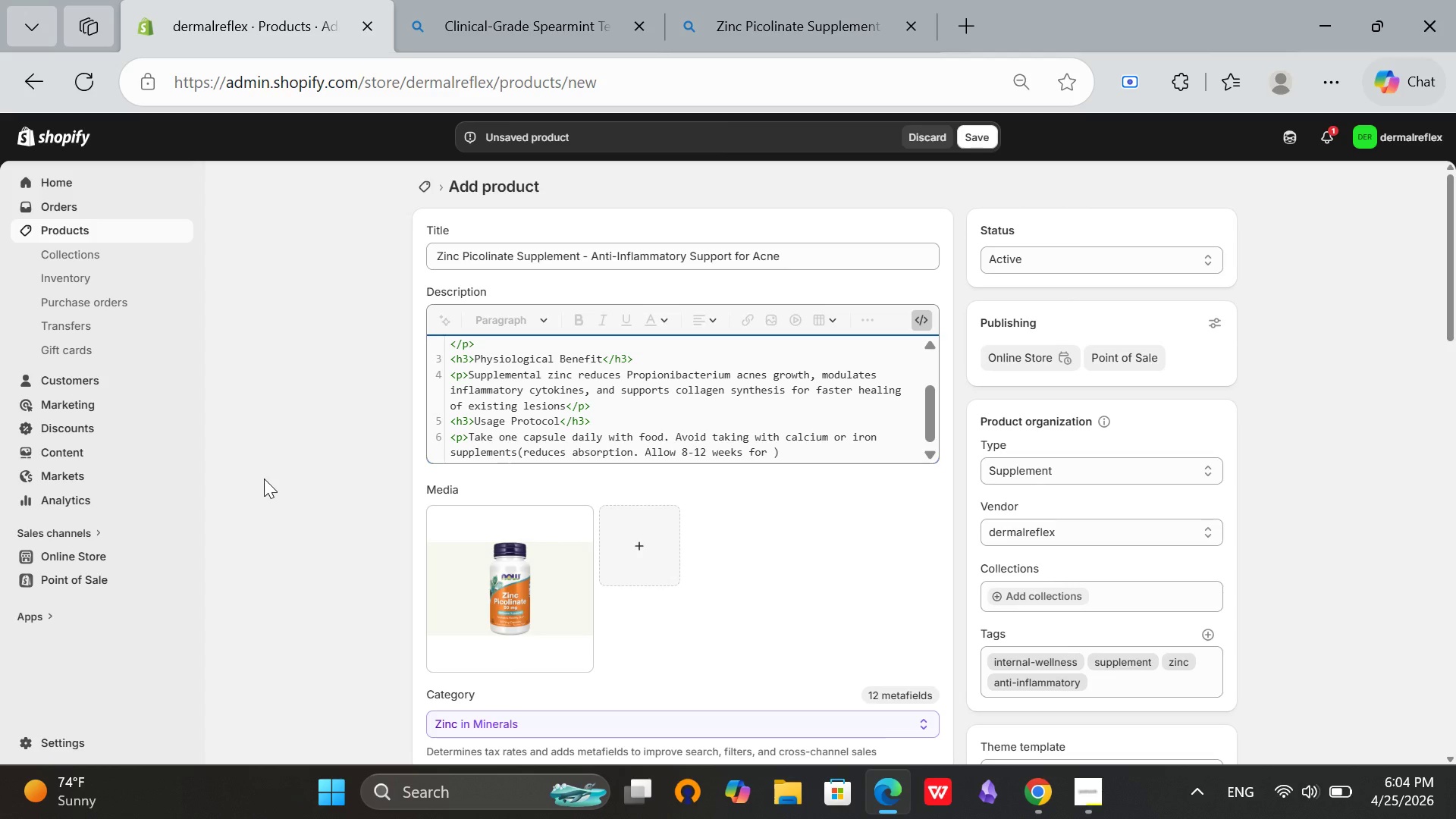 
key(Backspace)
 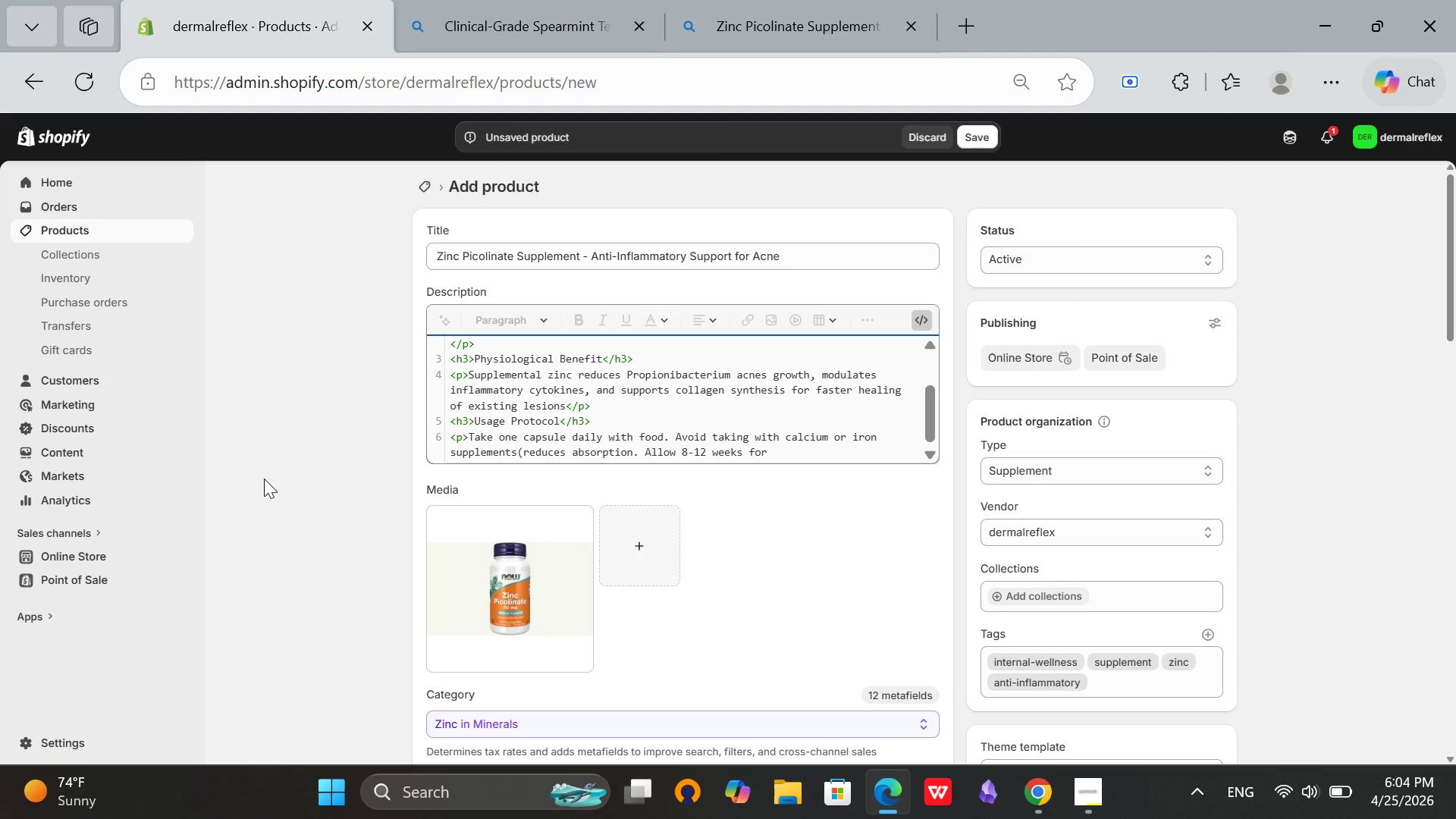 
hold_key(key=ArrowLeft, duration=1.17)
 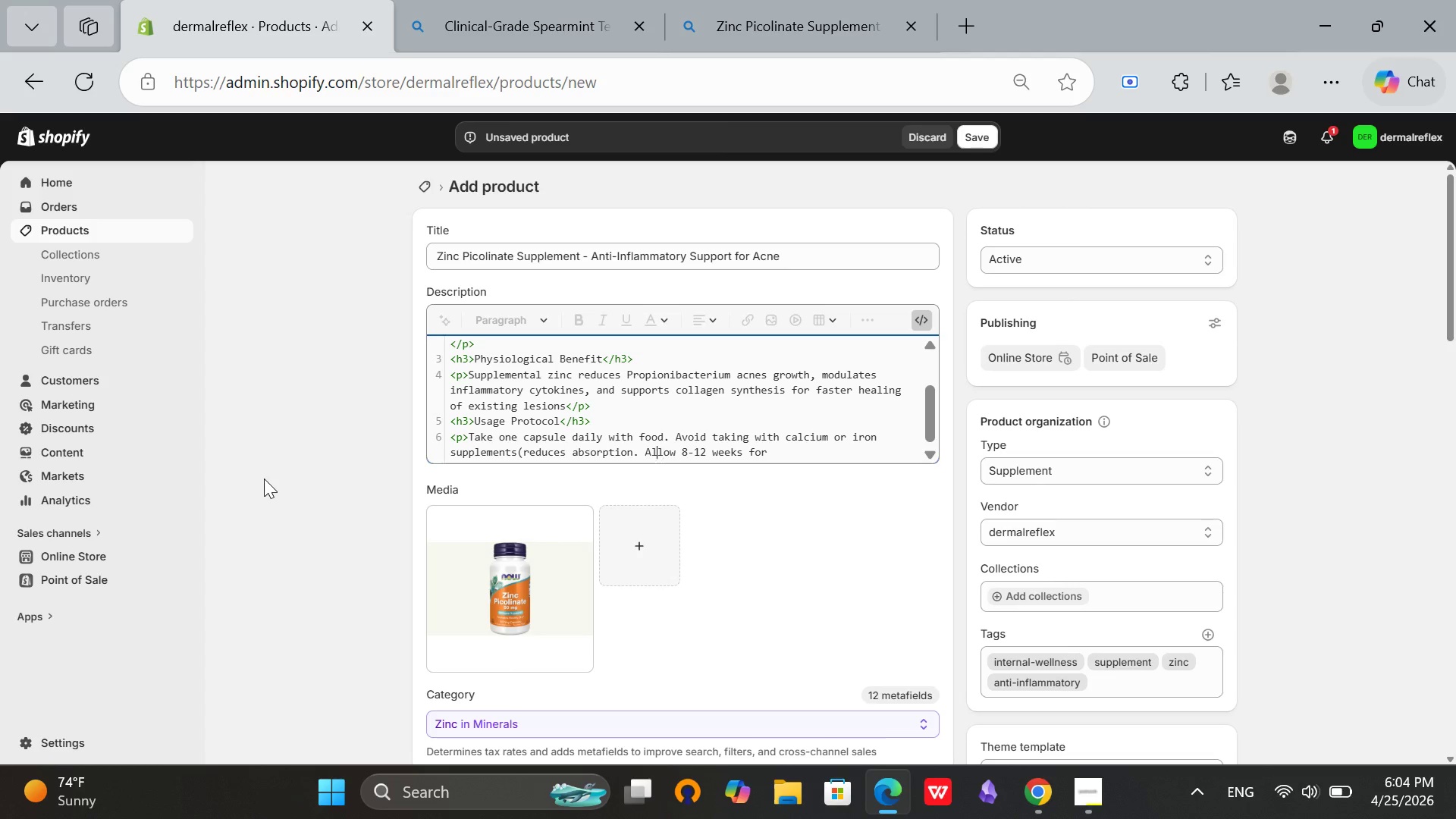 
key(ArrowLeft)
 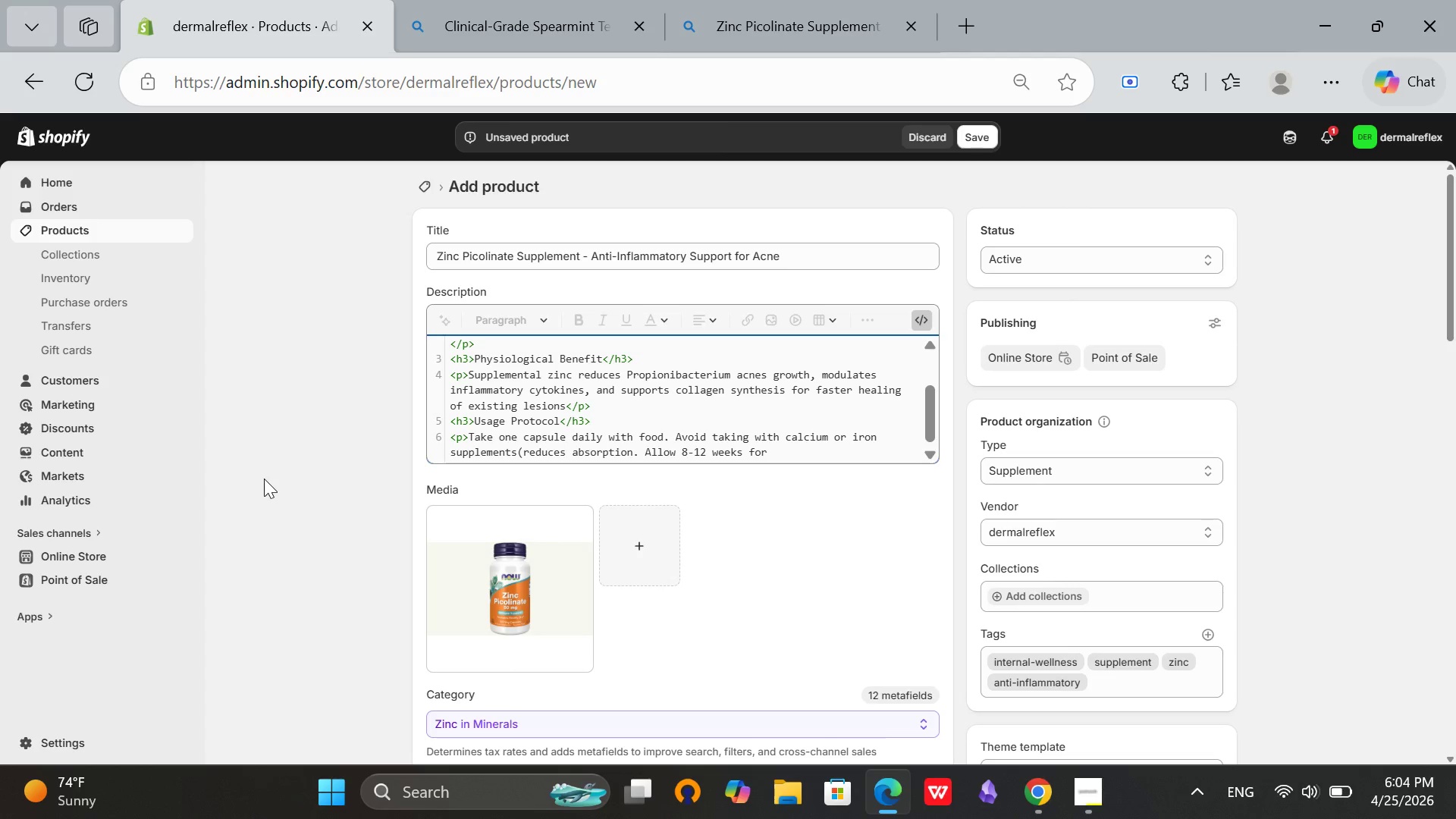 
key(ArrowLeft)
 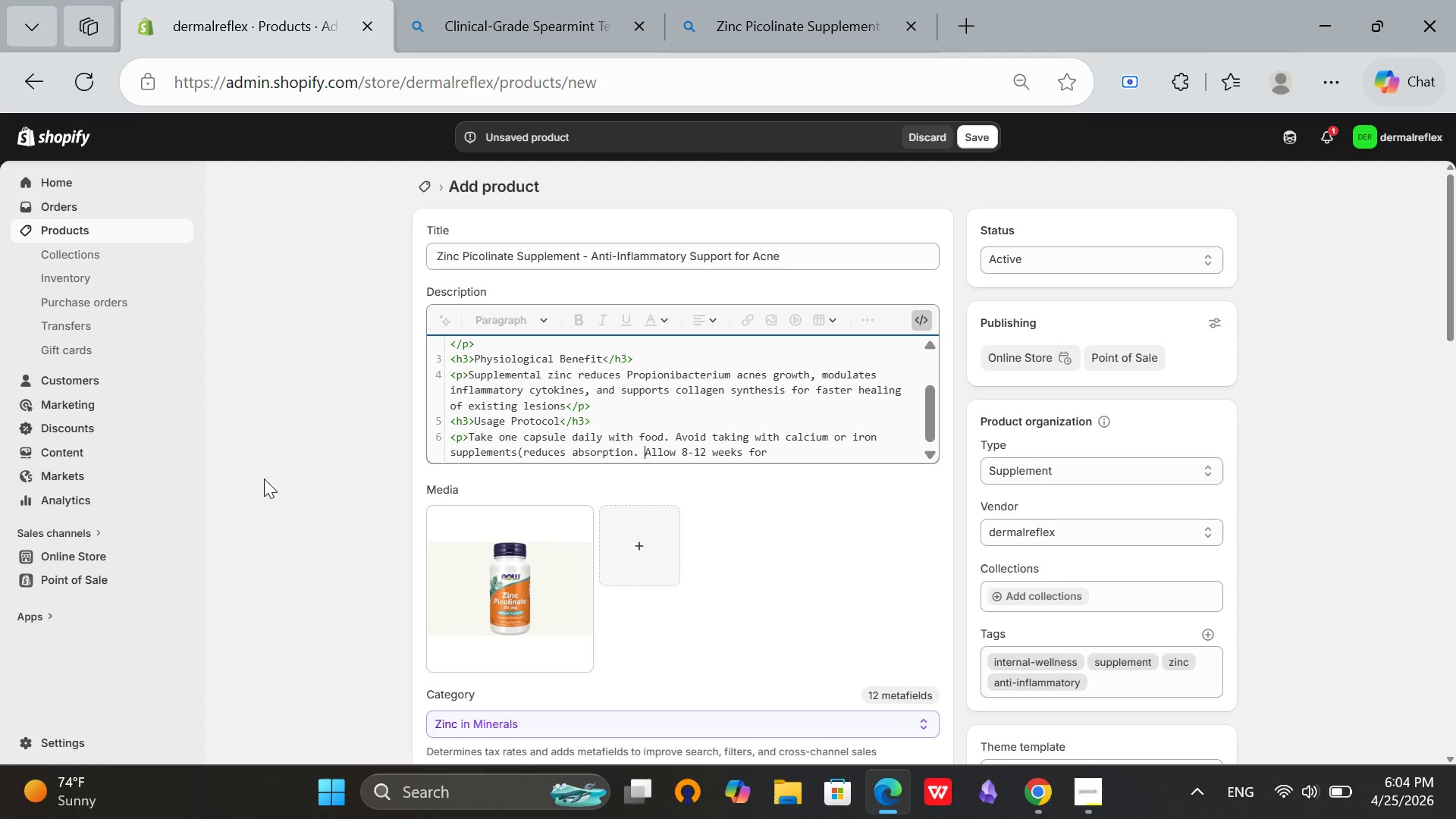 
key(ArrowLeft)
 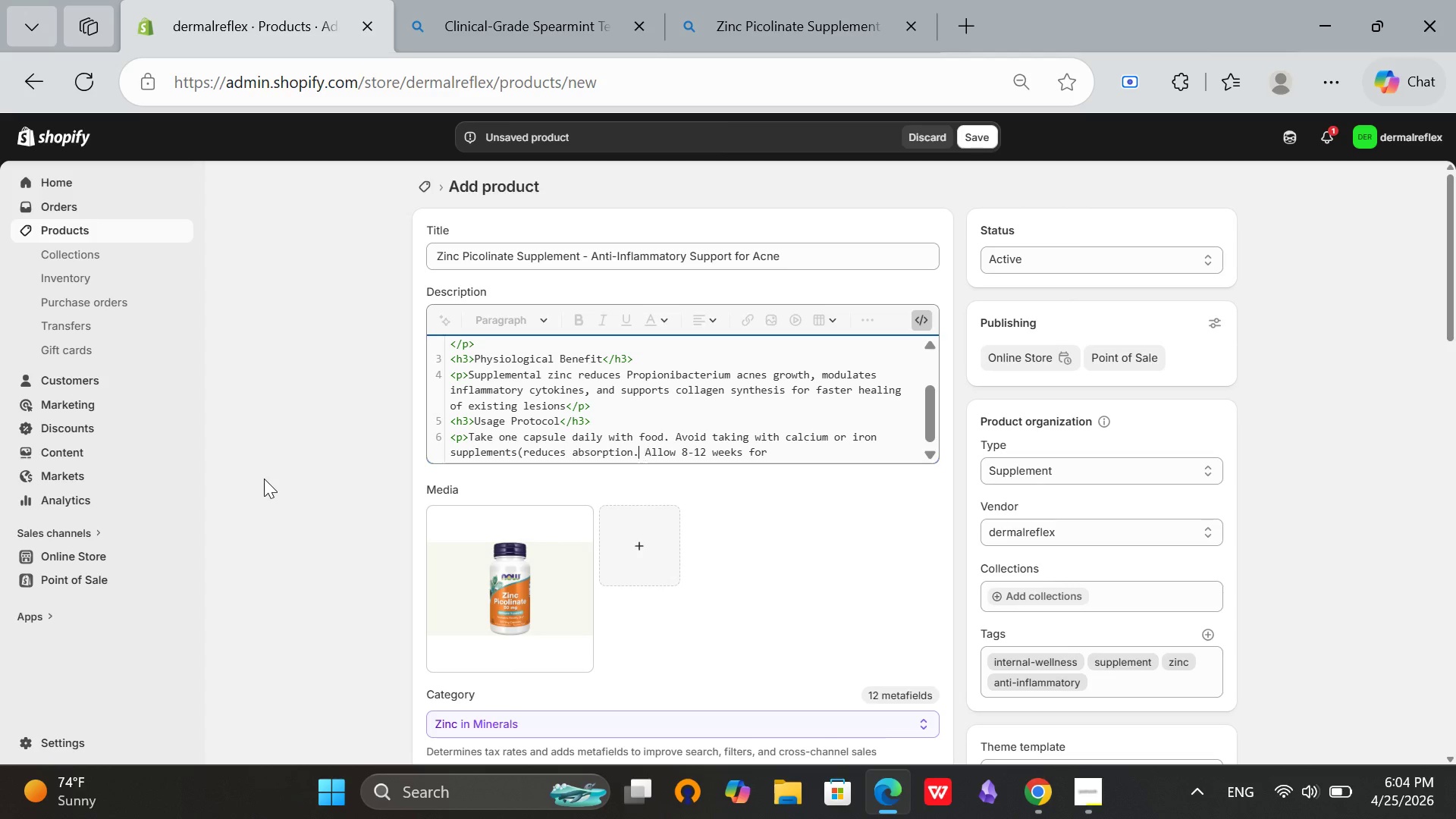 
key(ArrowLeft)
 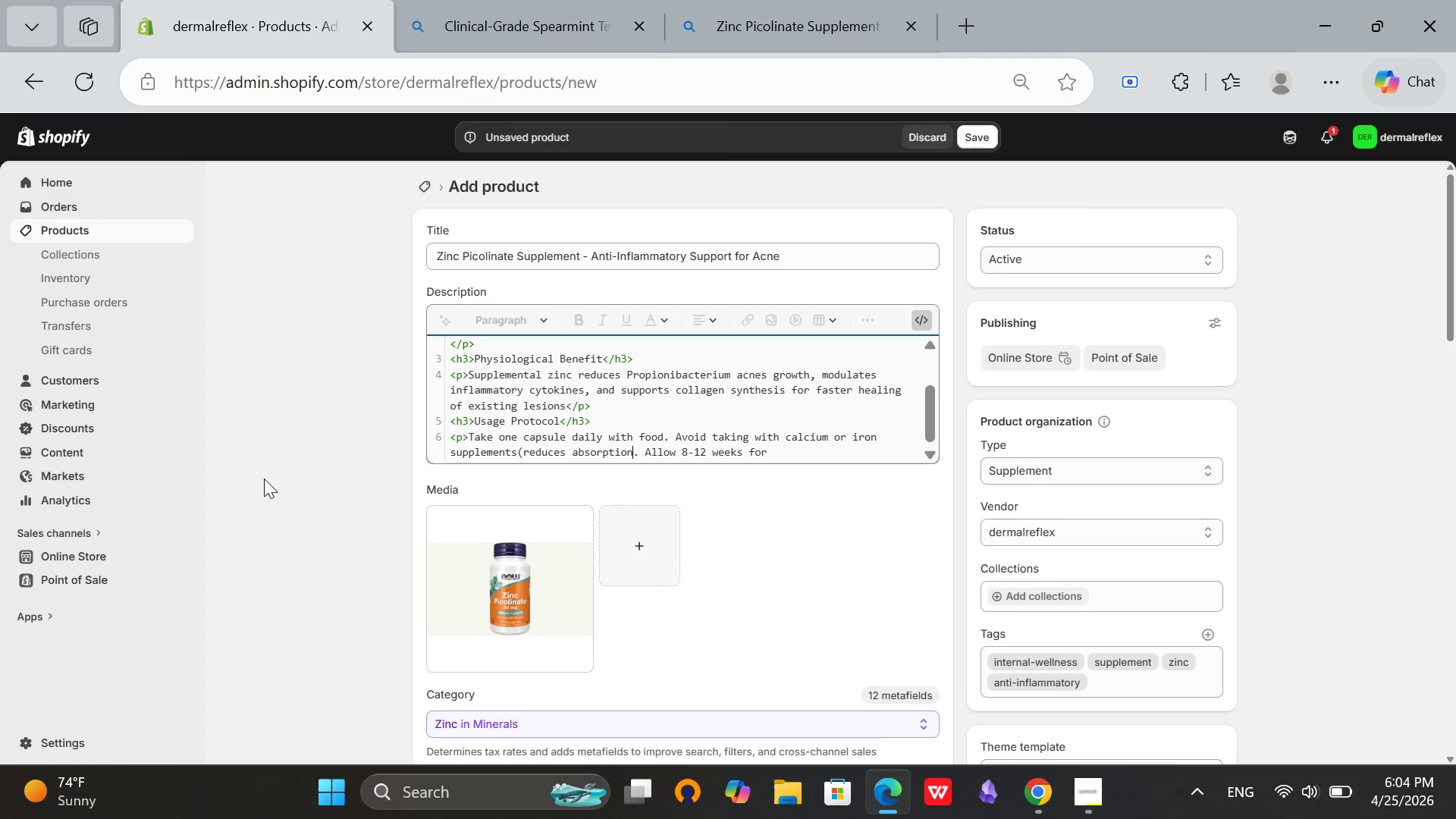 
key(ArrowLeft)
 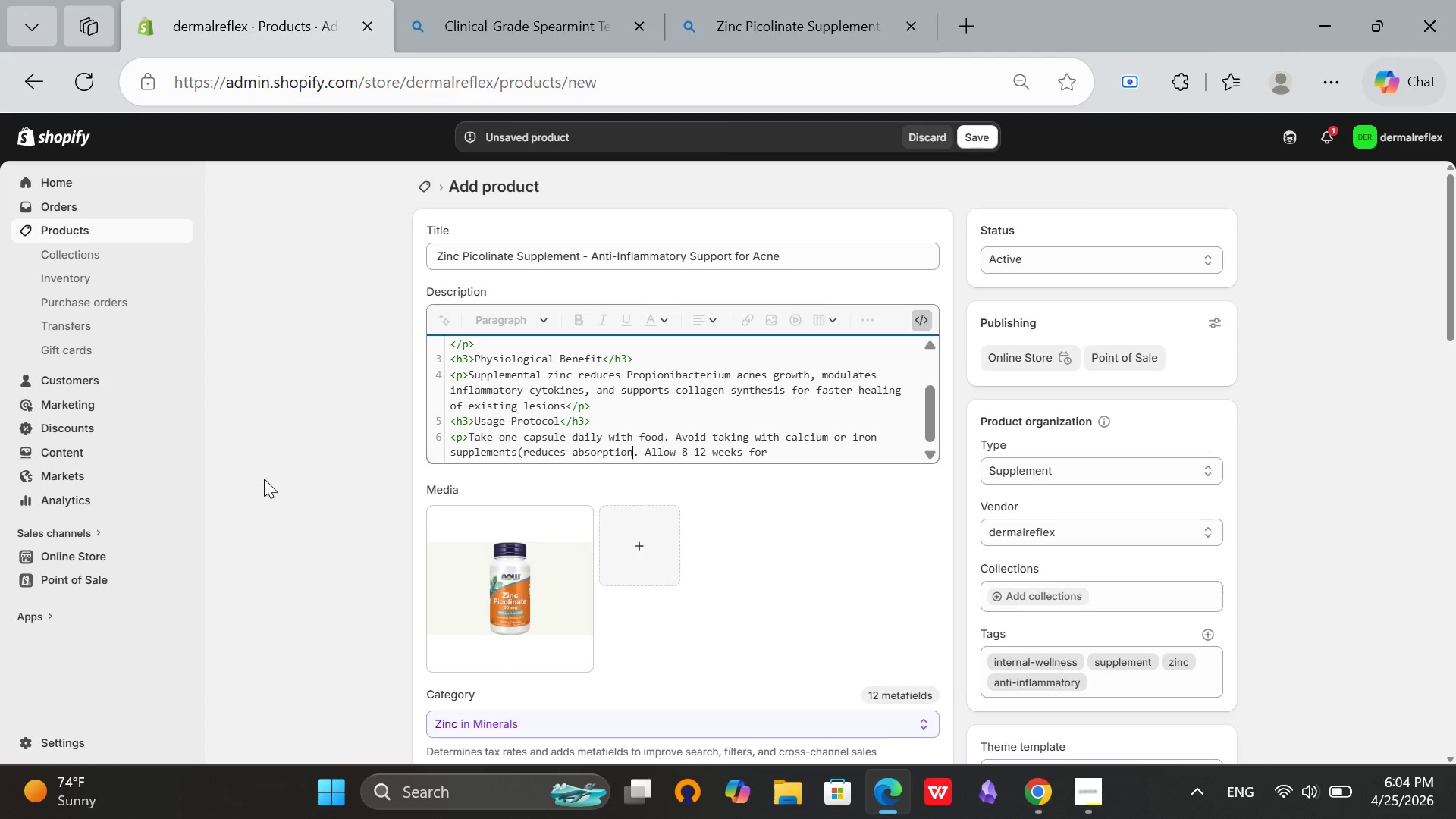 
key(Shift+0)
 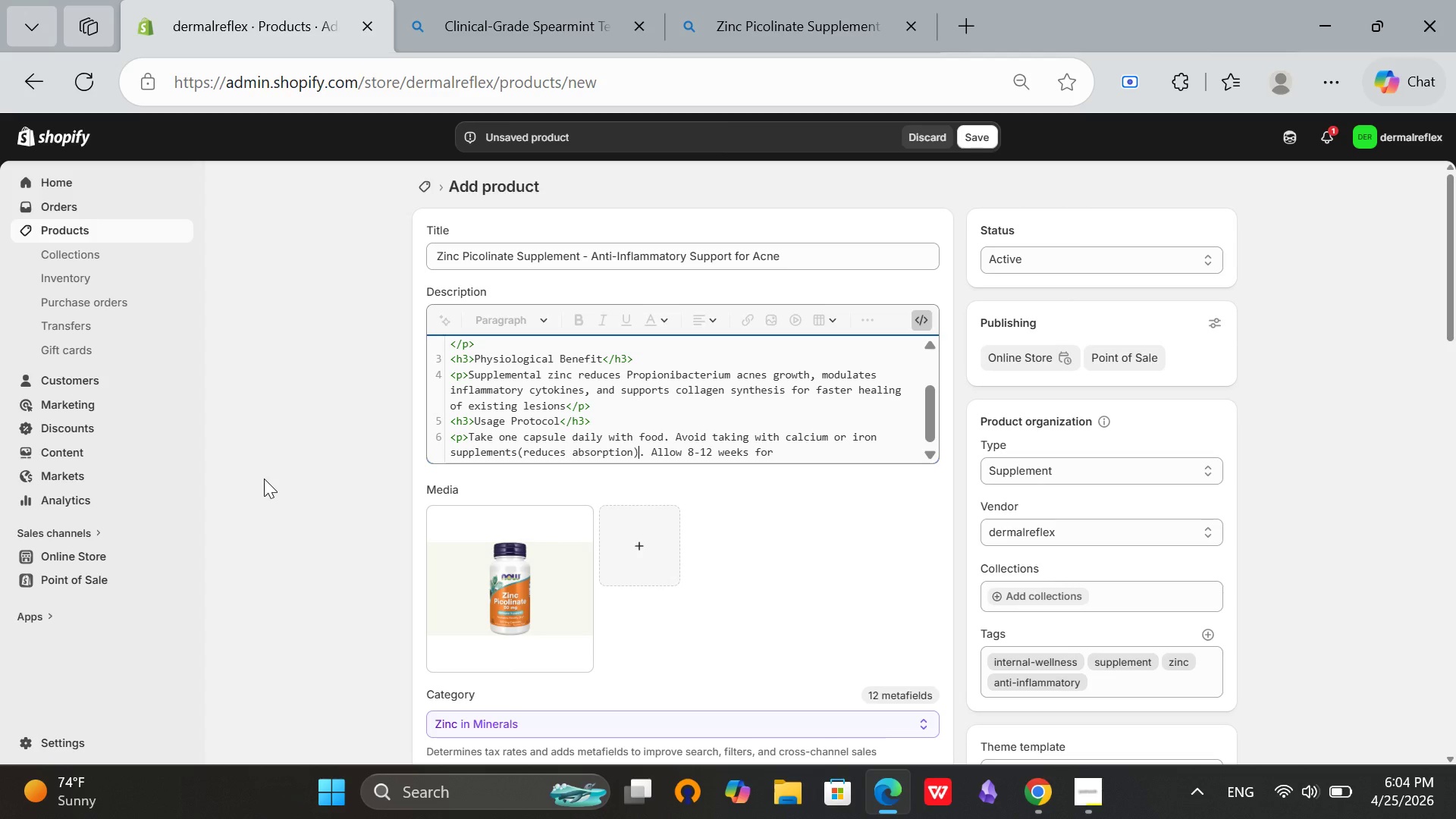 
hold_key(key=ArrowRight, duration=1.3)
 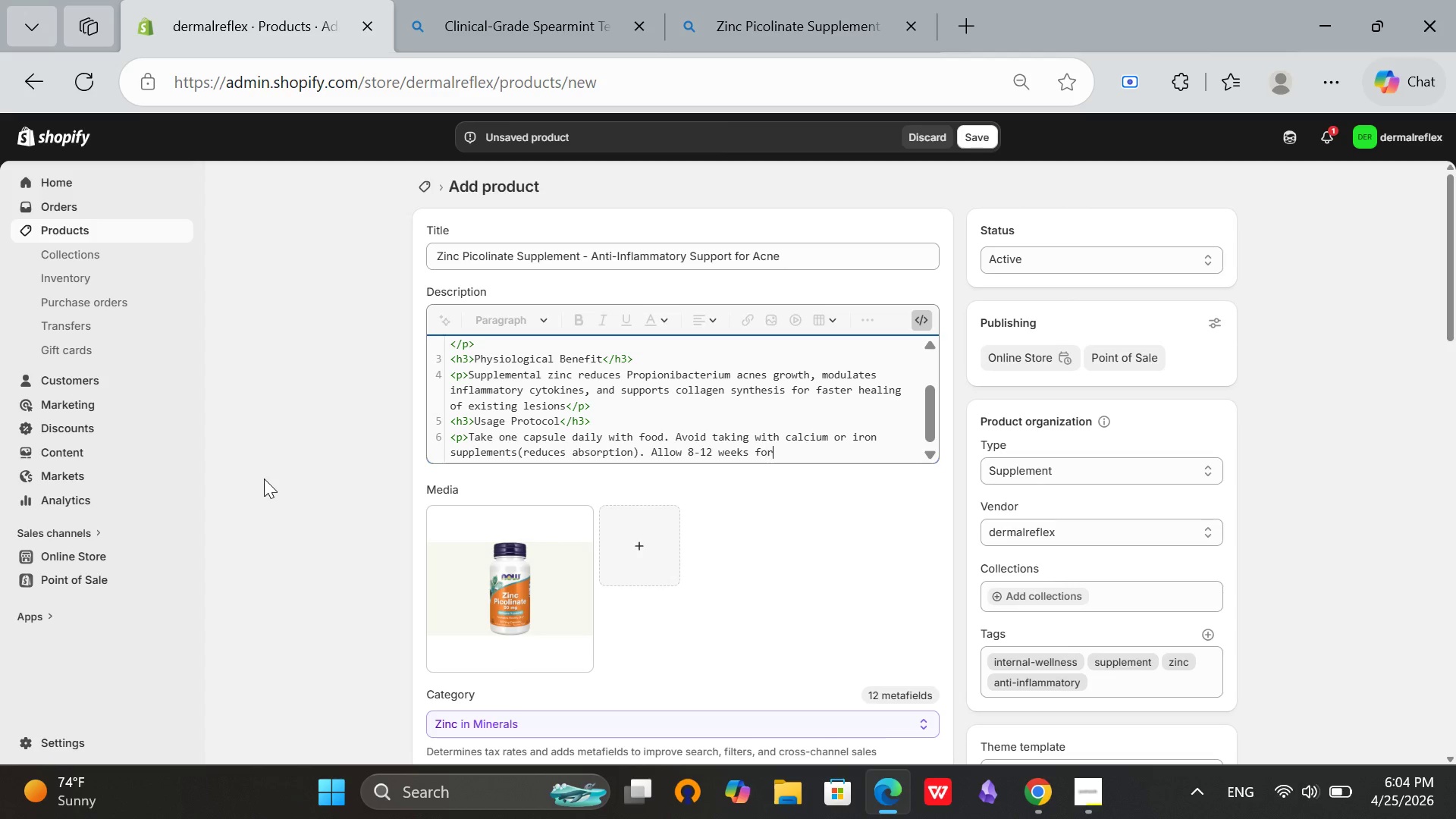 
key(ArrowRight)
 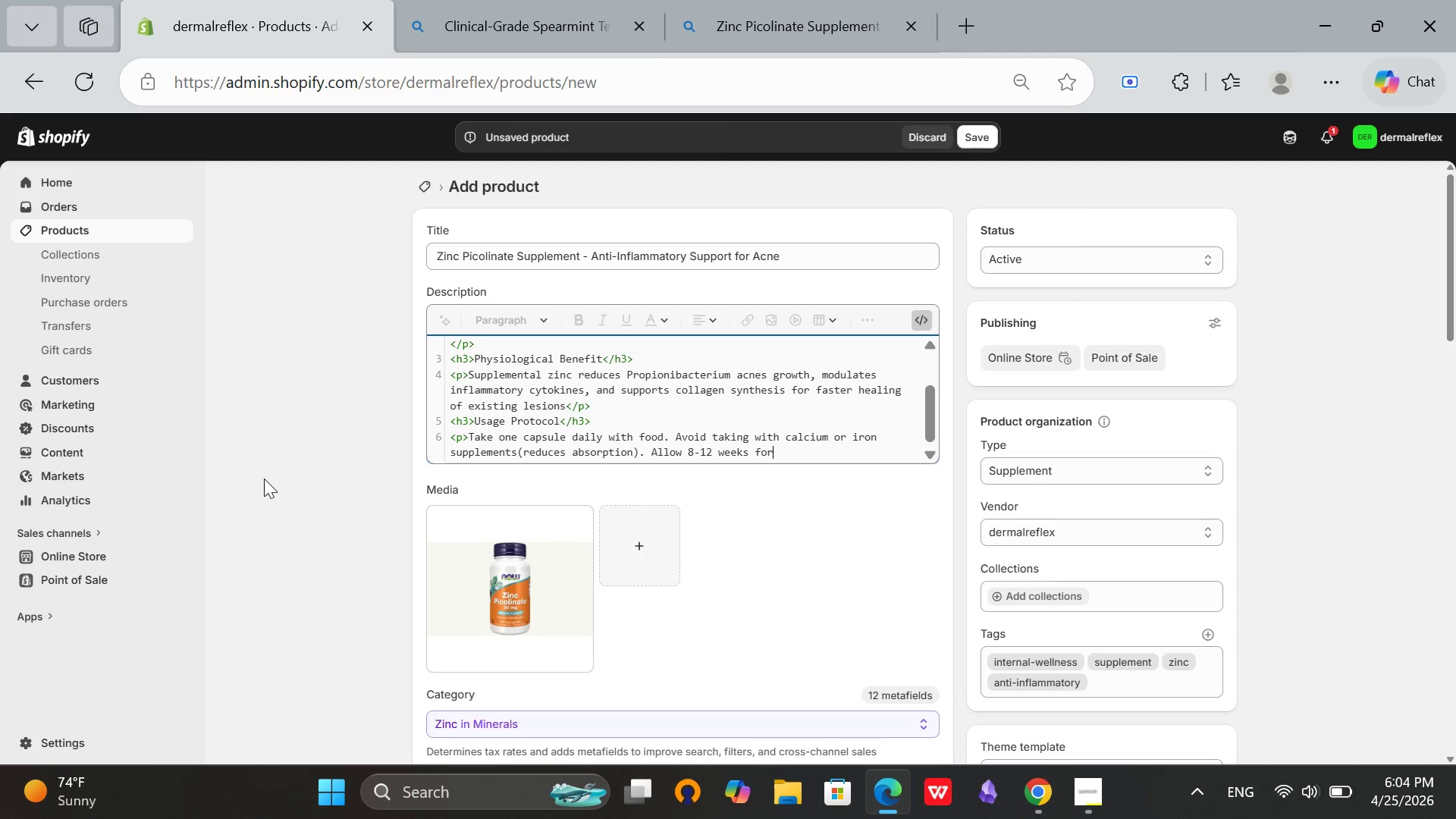 
type( clinical improvement)
 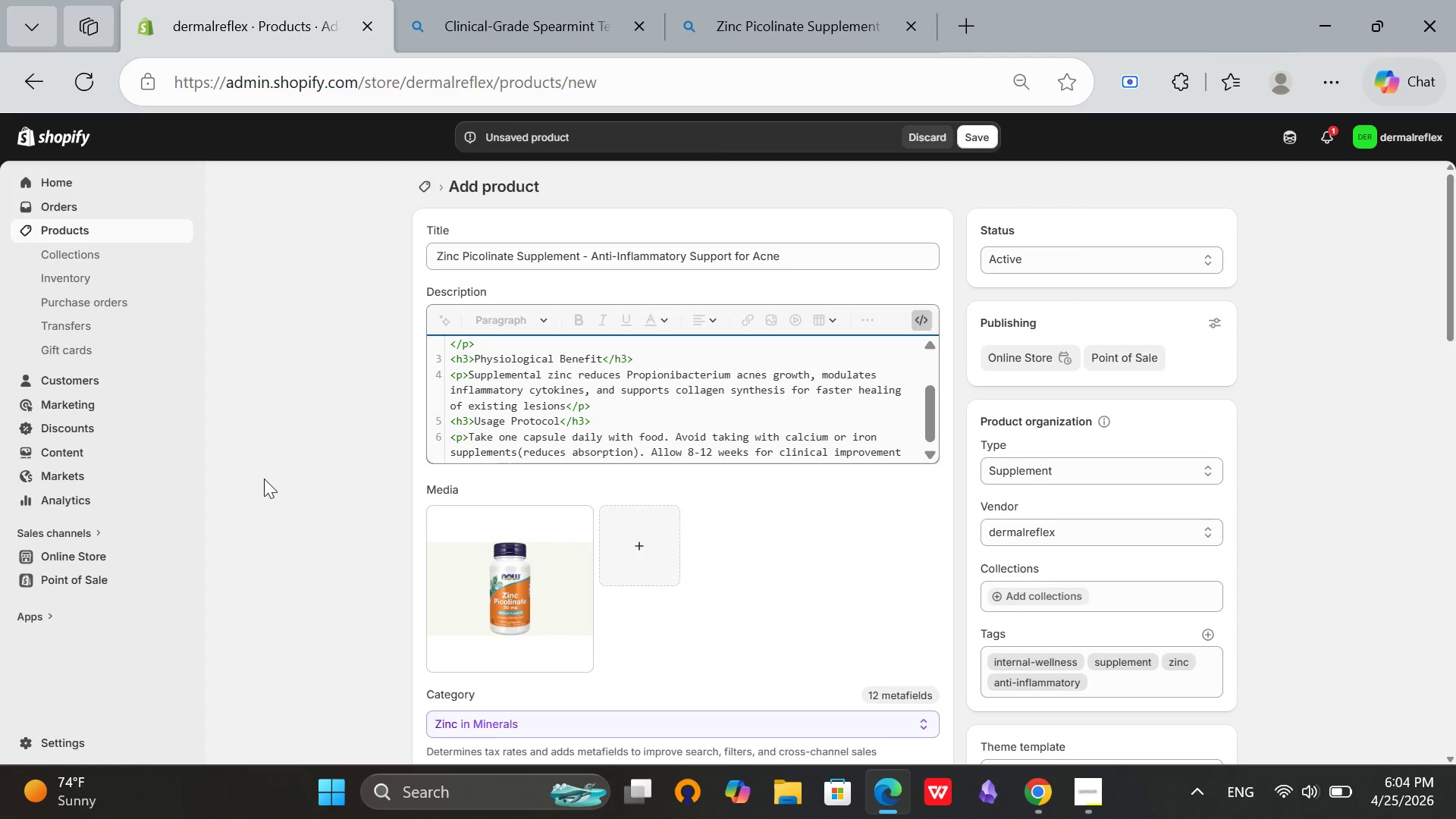 
key(Shift+ShiftRight)
 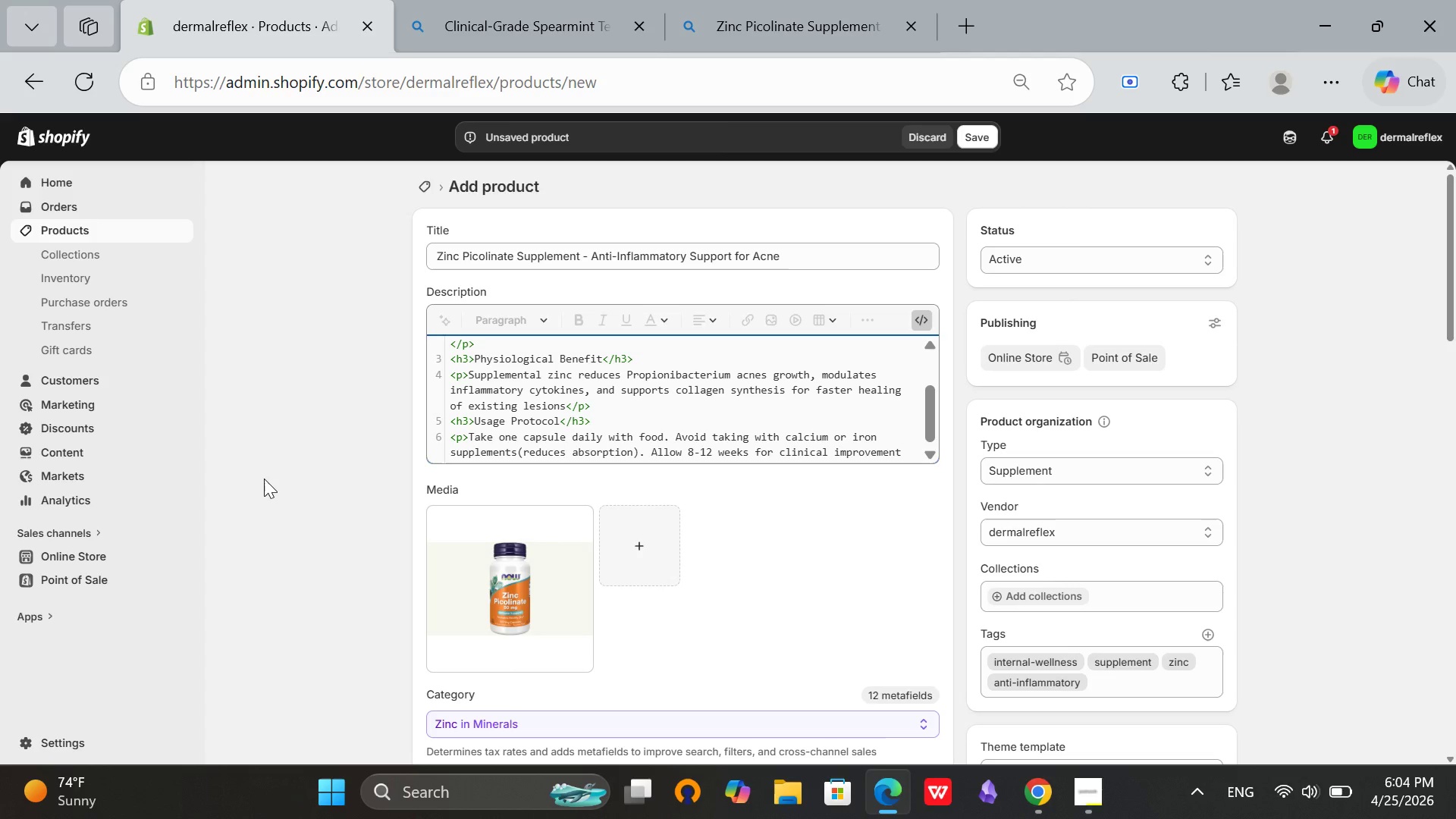 
key(Shift+Comma)
 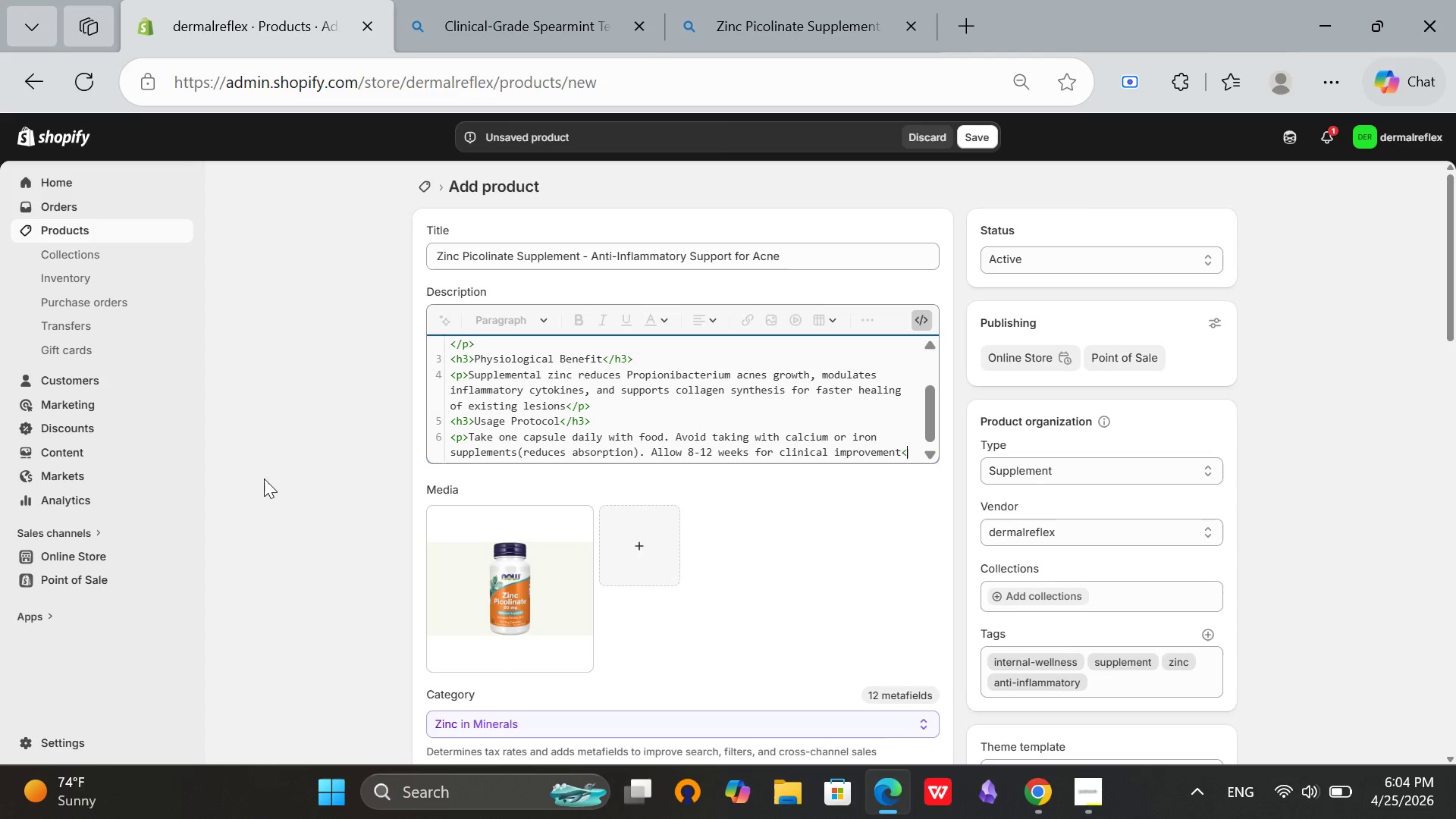 
key(Slash)
 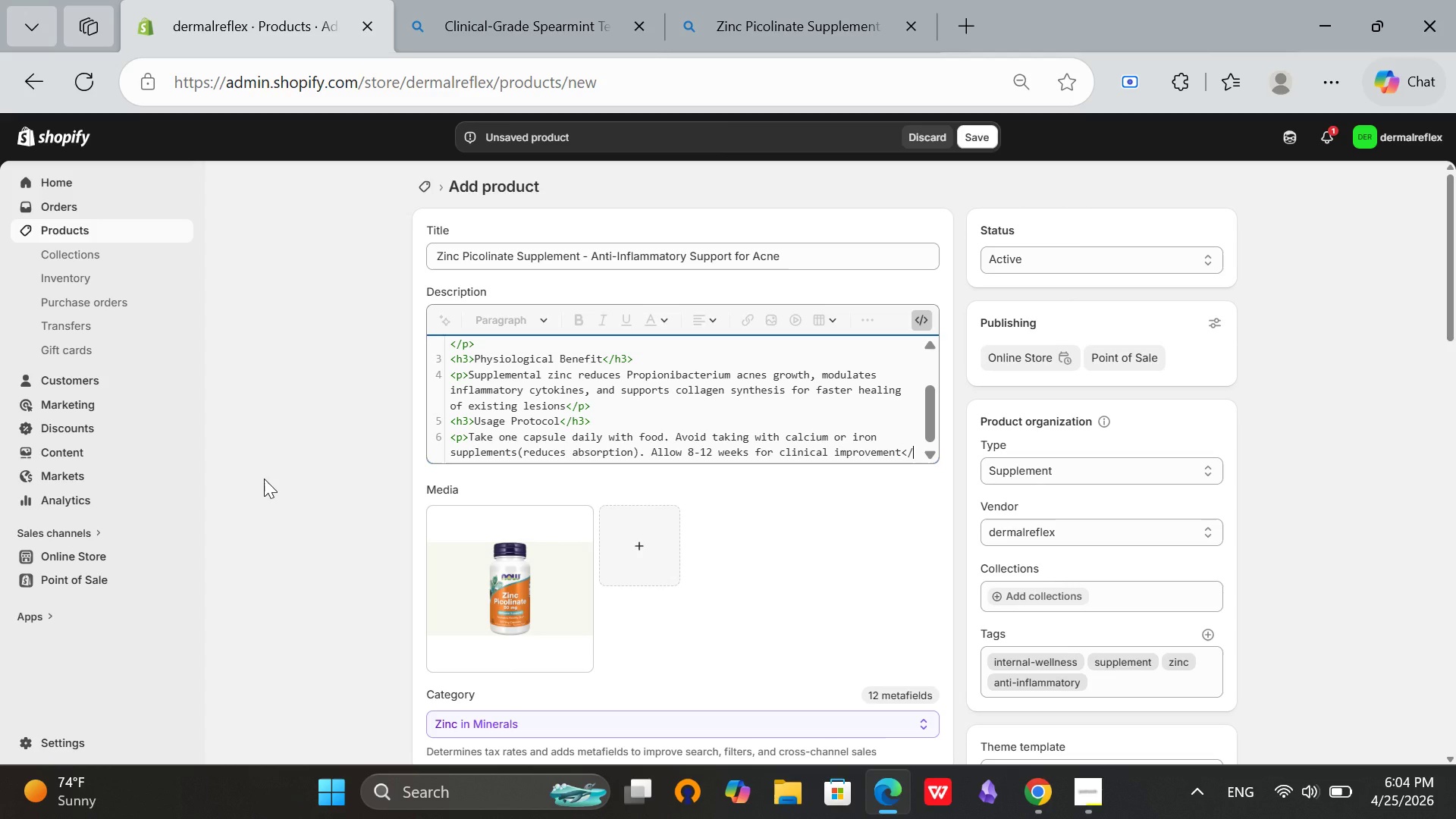 
key(P)
 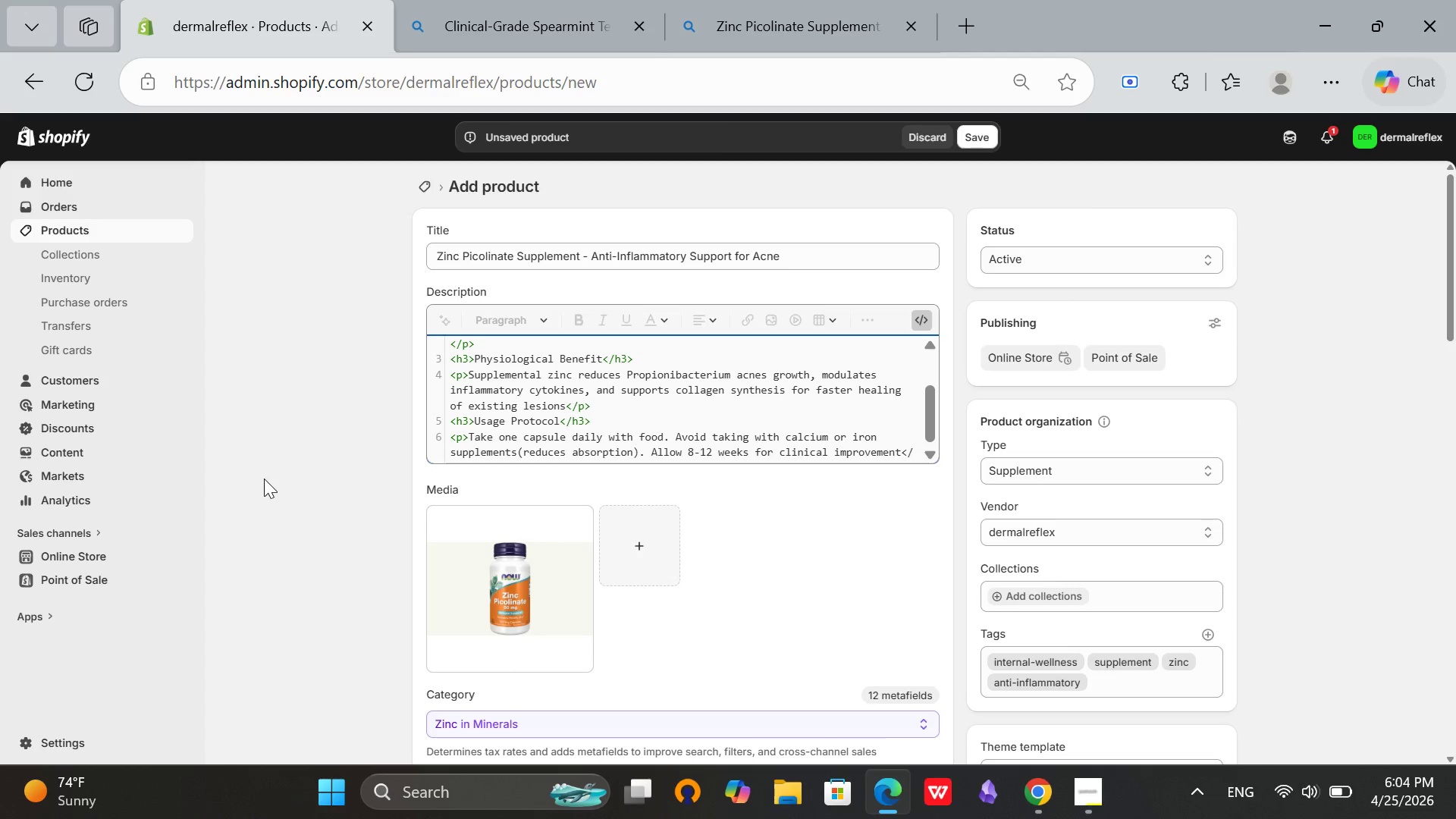 
key(Shift+ShiftRight)
 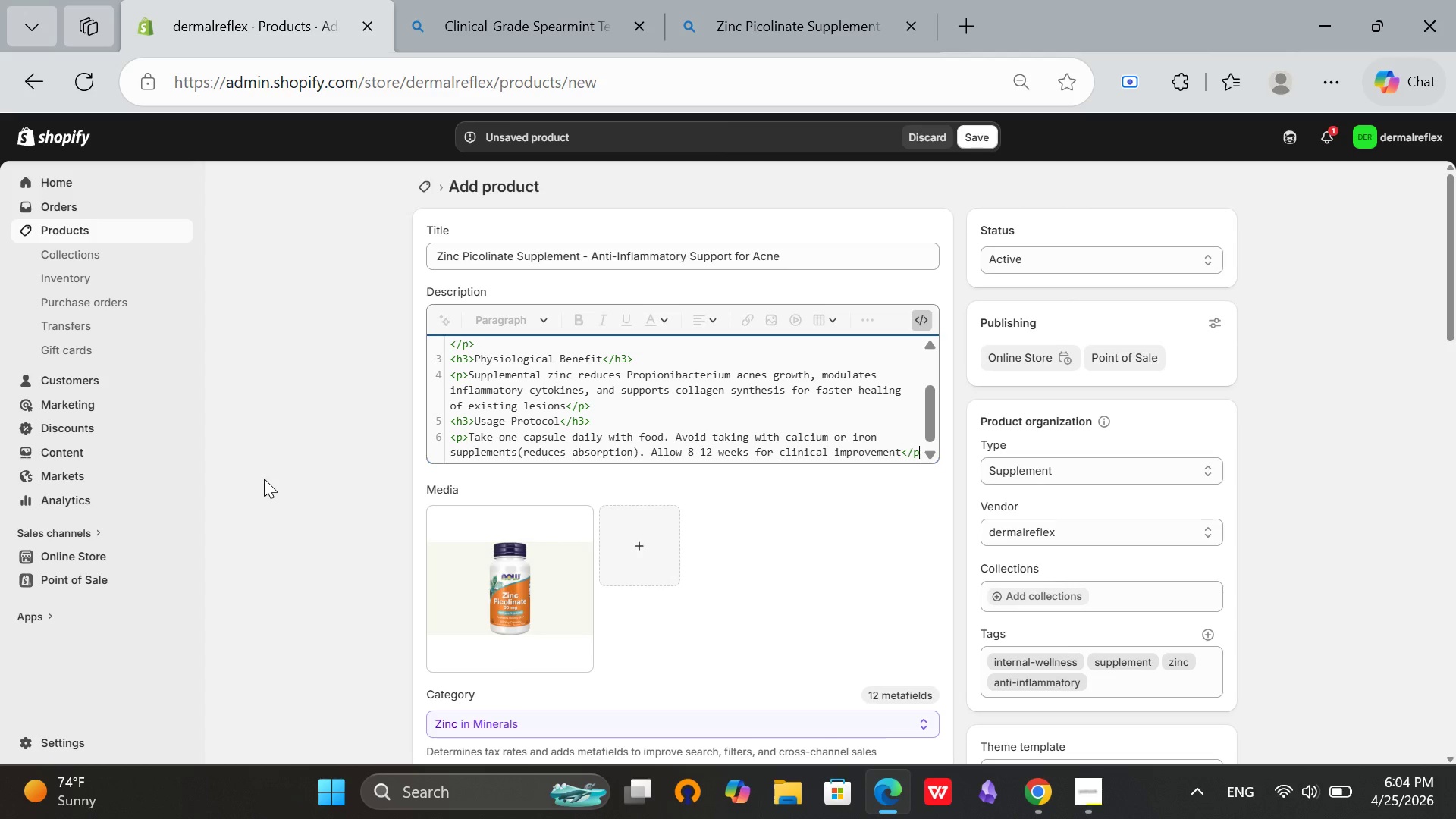 
key(Shift+Period)
 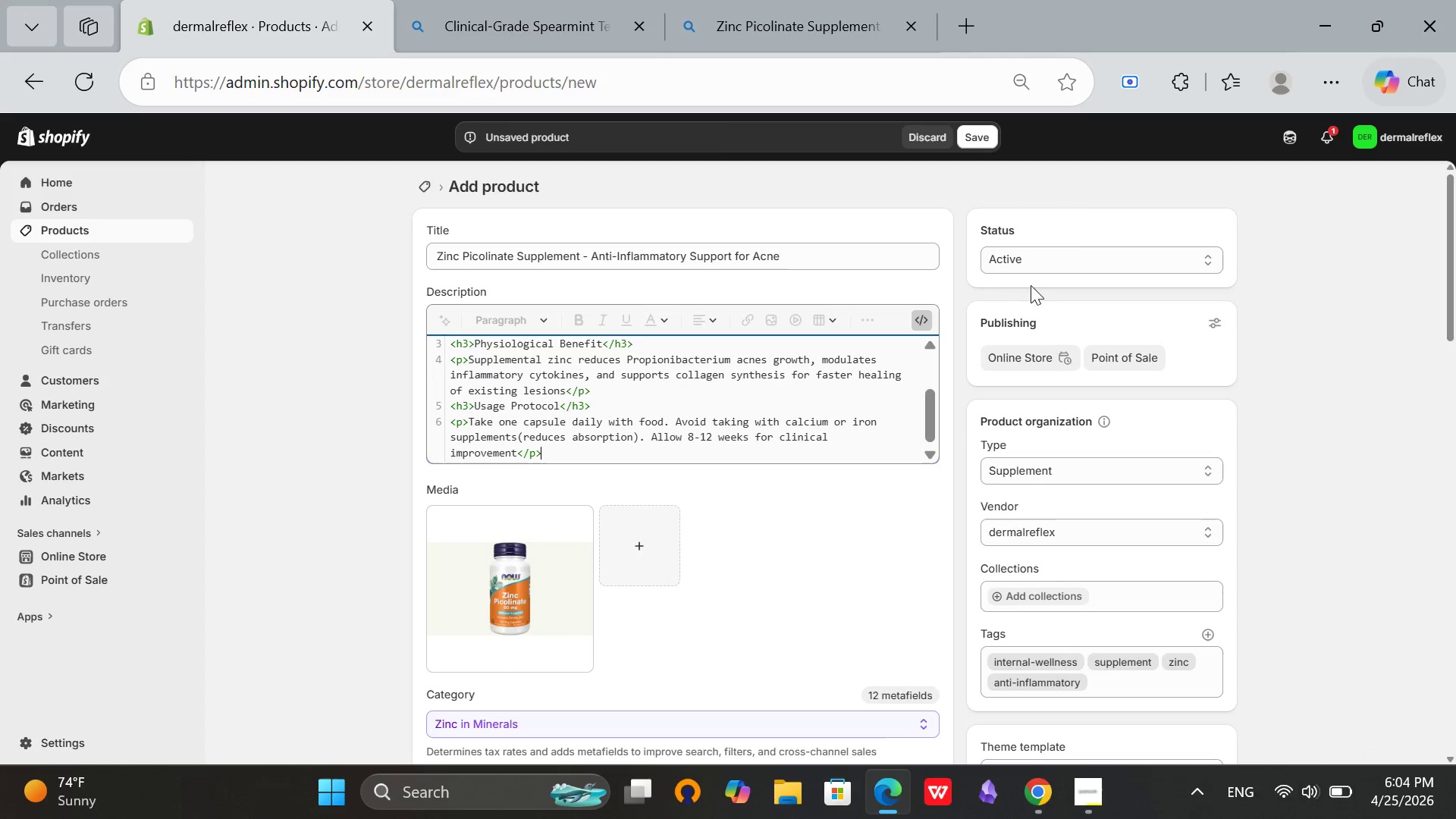 
left_click([922, 319])
 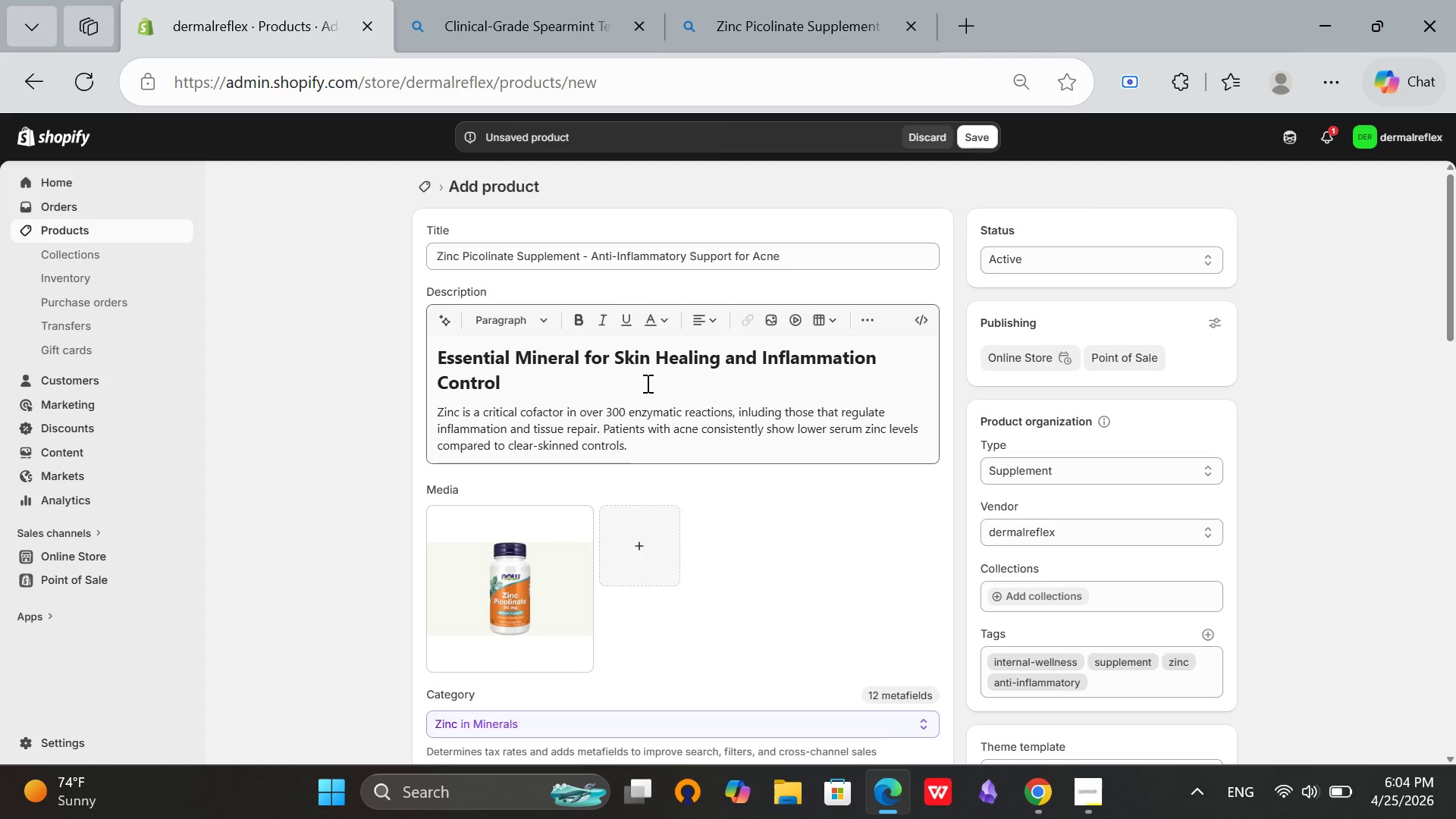 
left_click([640, 383])
 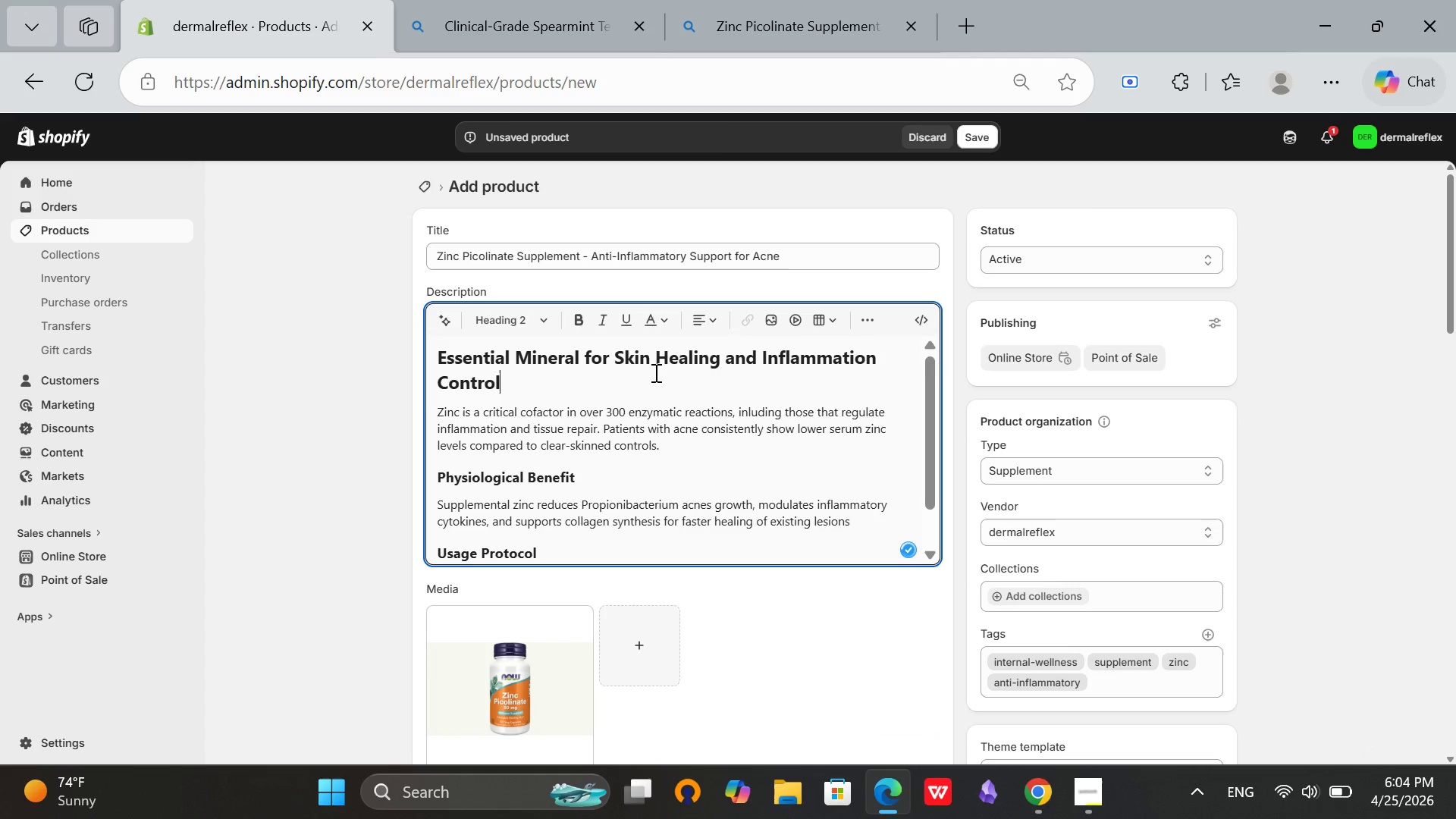 
scroll: coordinate [770, 608], scroll_direction: down, amount: 5.0
 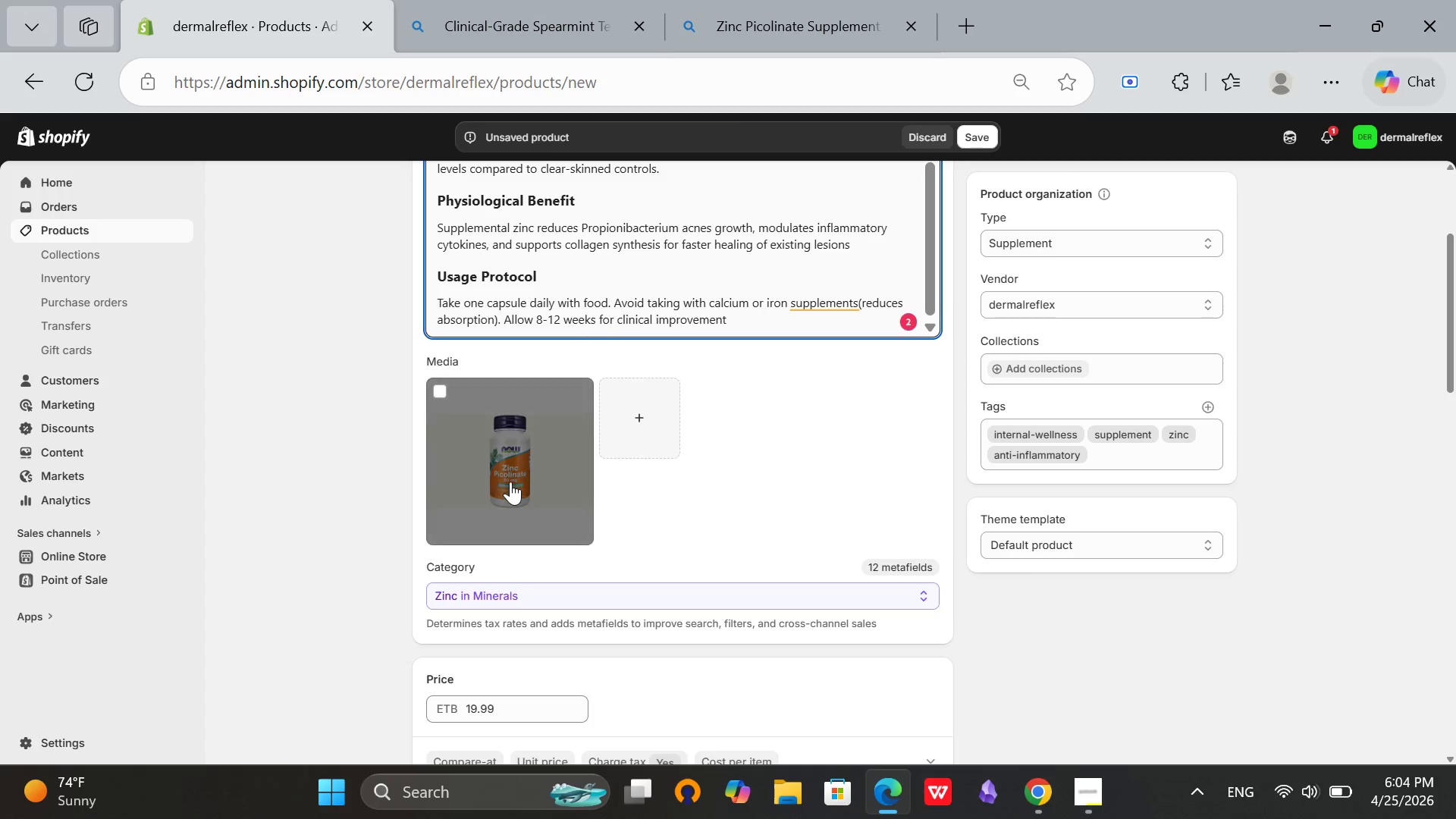 
left_click([510, 482])
 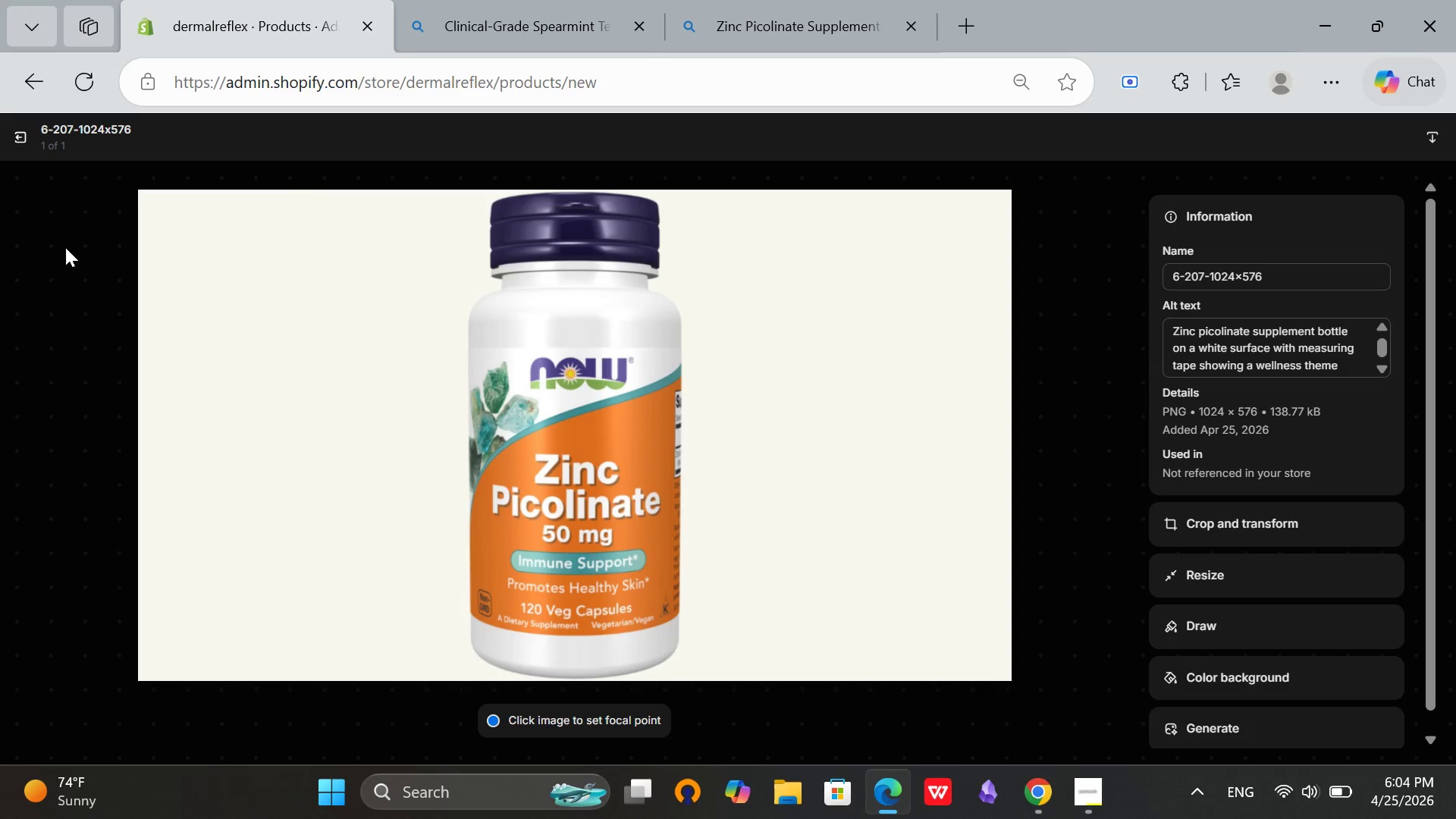 
left_click([19, 142])
 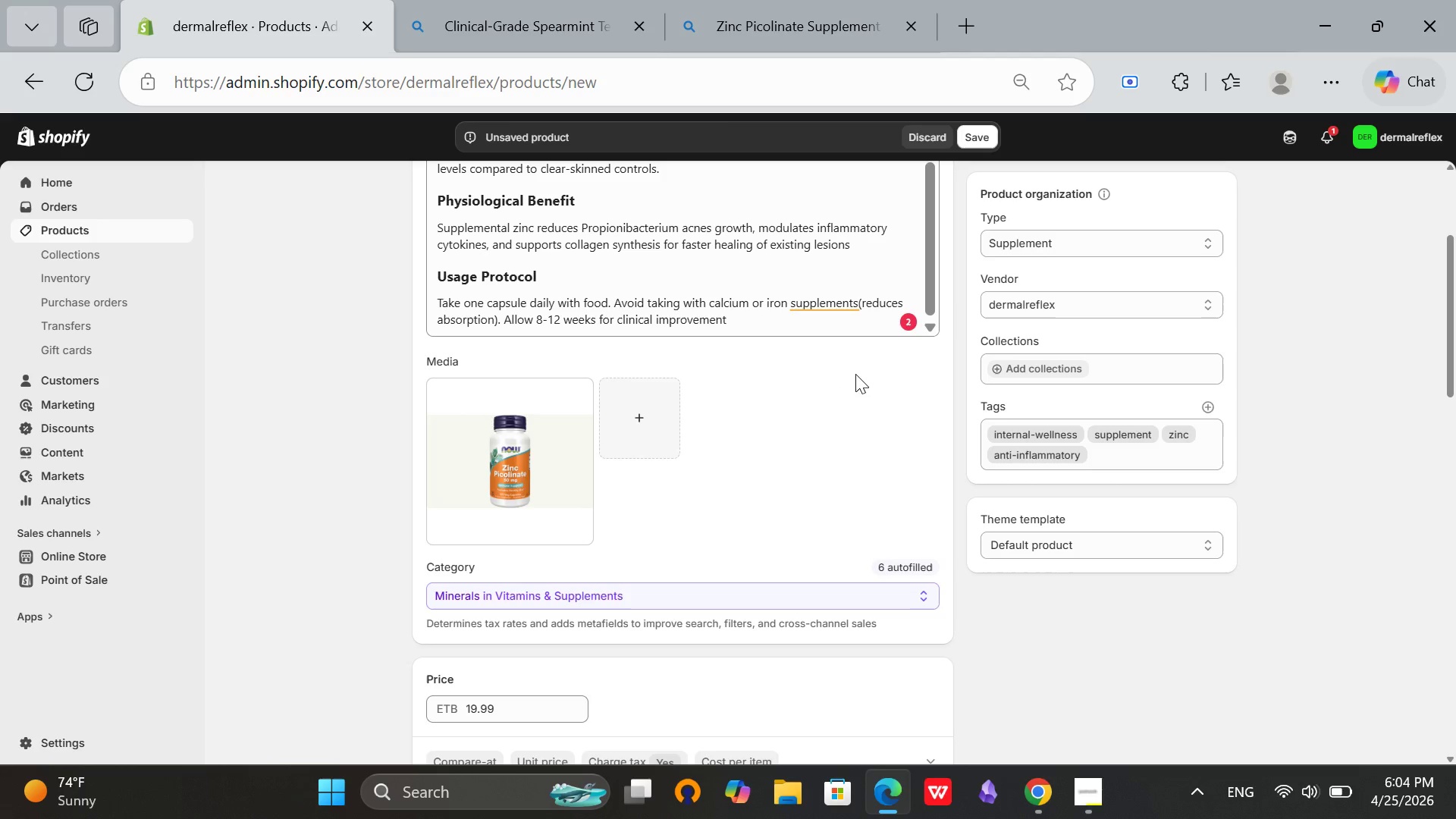 
scroll: coordinate [858, 373], scroll_direction: up, amount: 2.0
 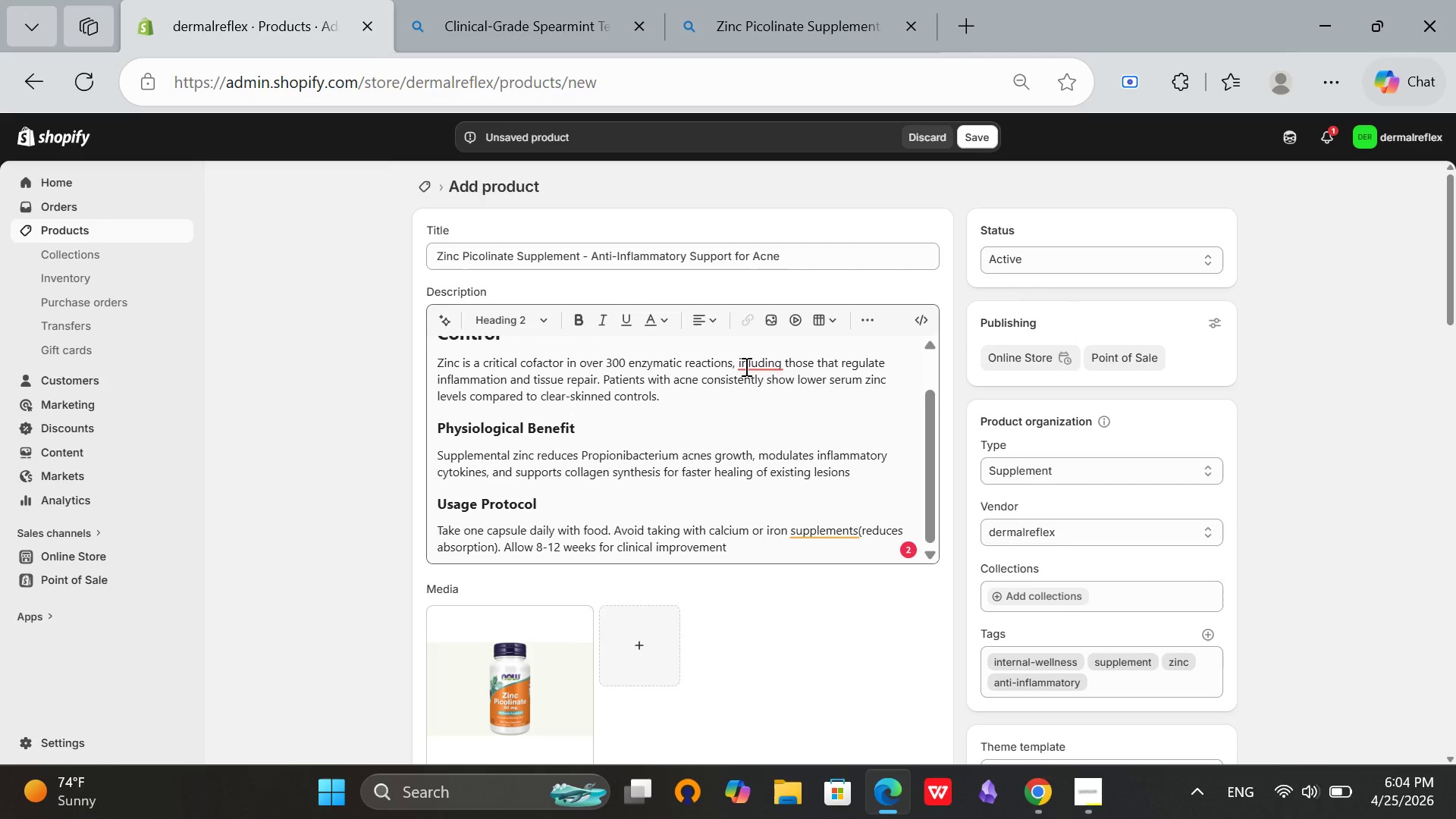 
left_click([748, 367])
 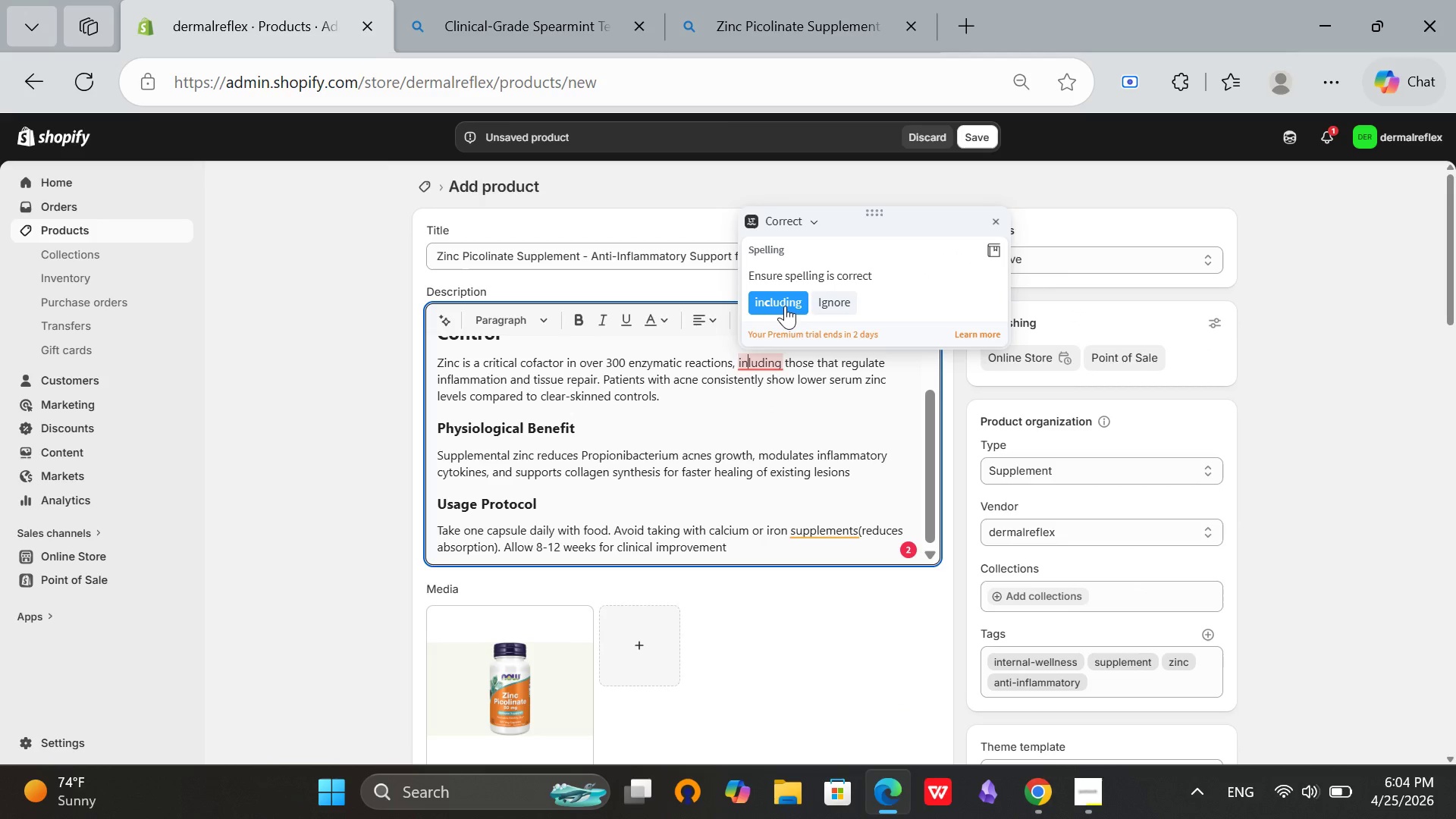 
left_click([785, 306])
 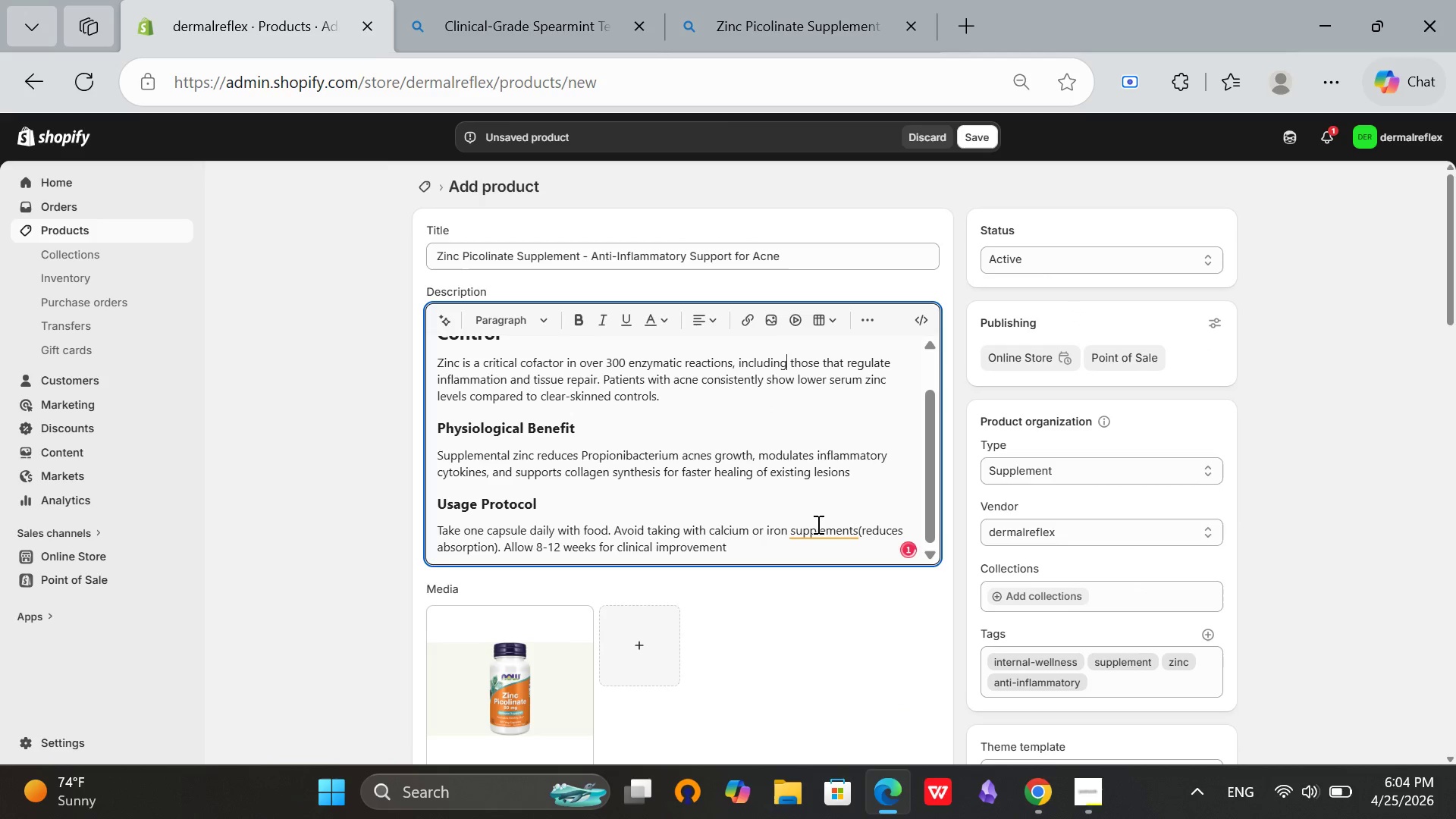 
left_click([820, 531])
 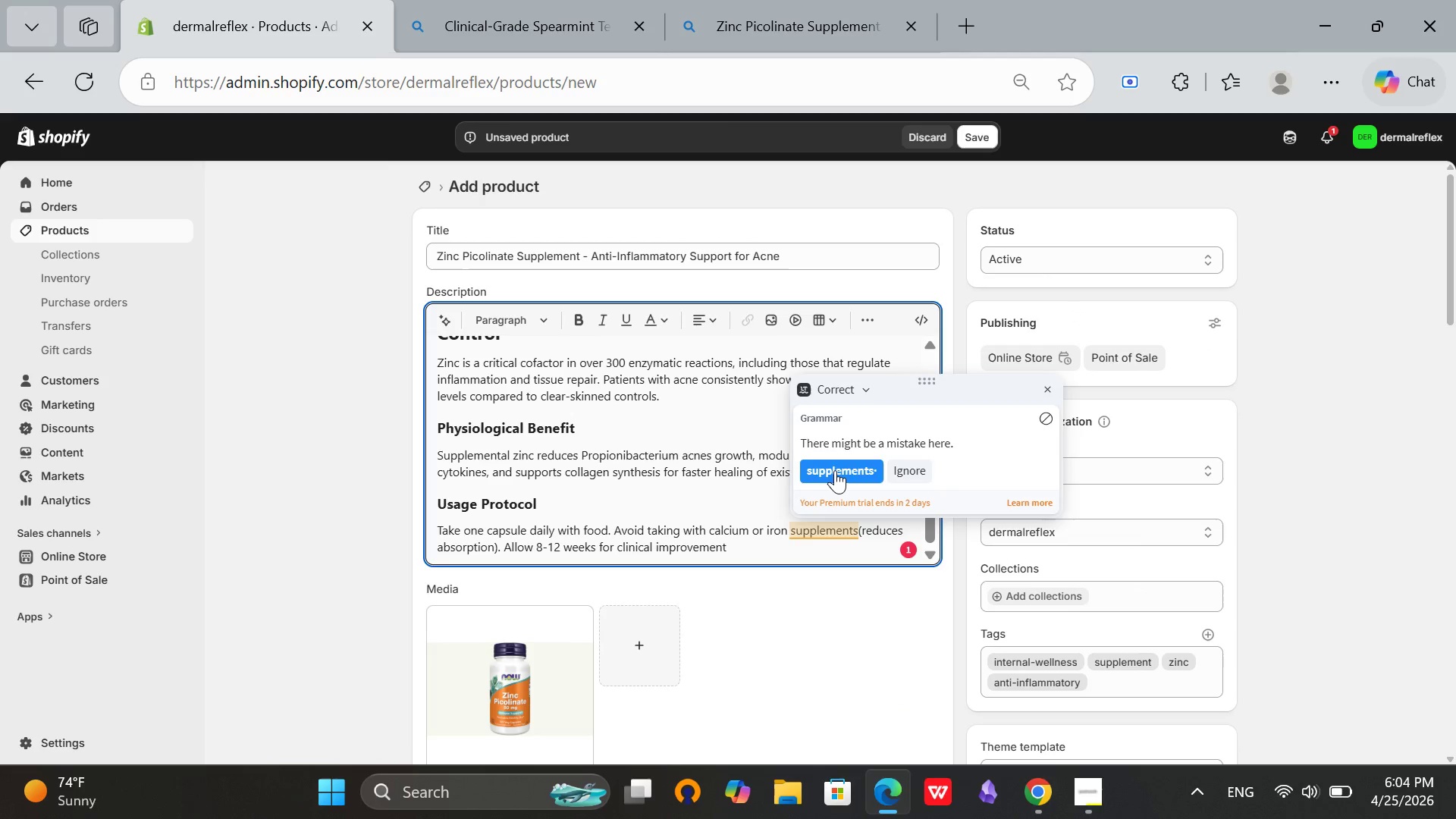 
left_click([835, 470])
 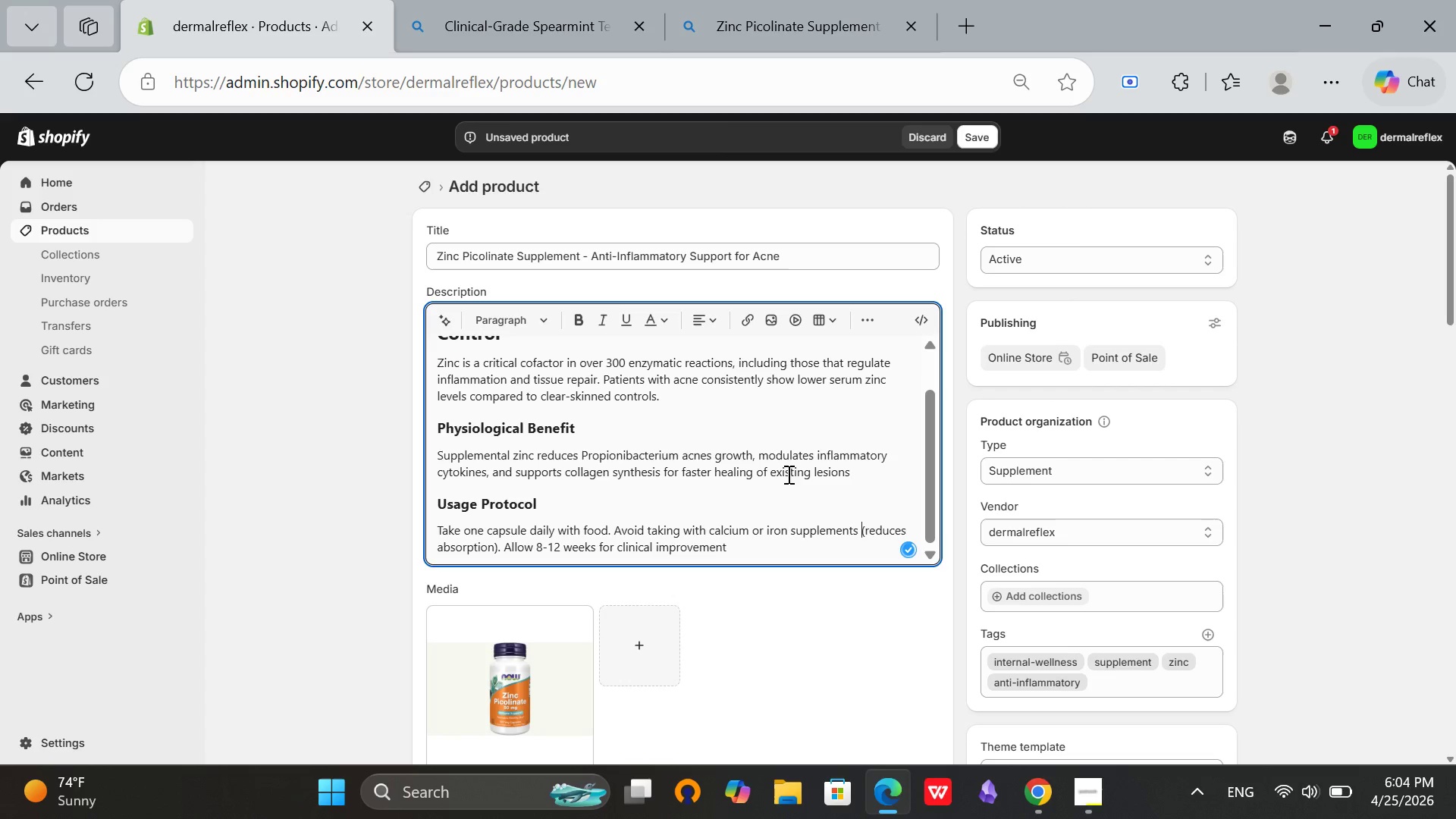 
scroll: coordinate [1329, 576], scroll_direction: down, amount: 17.0
 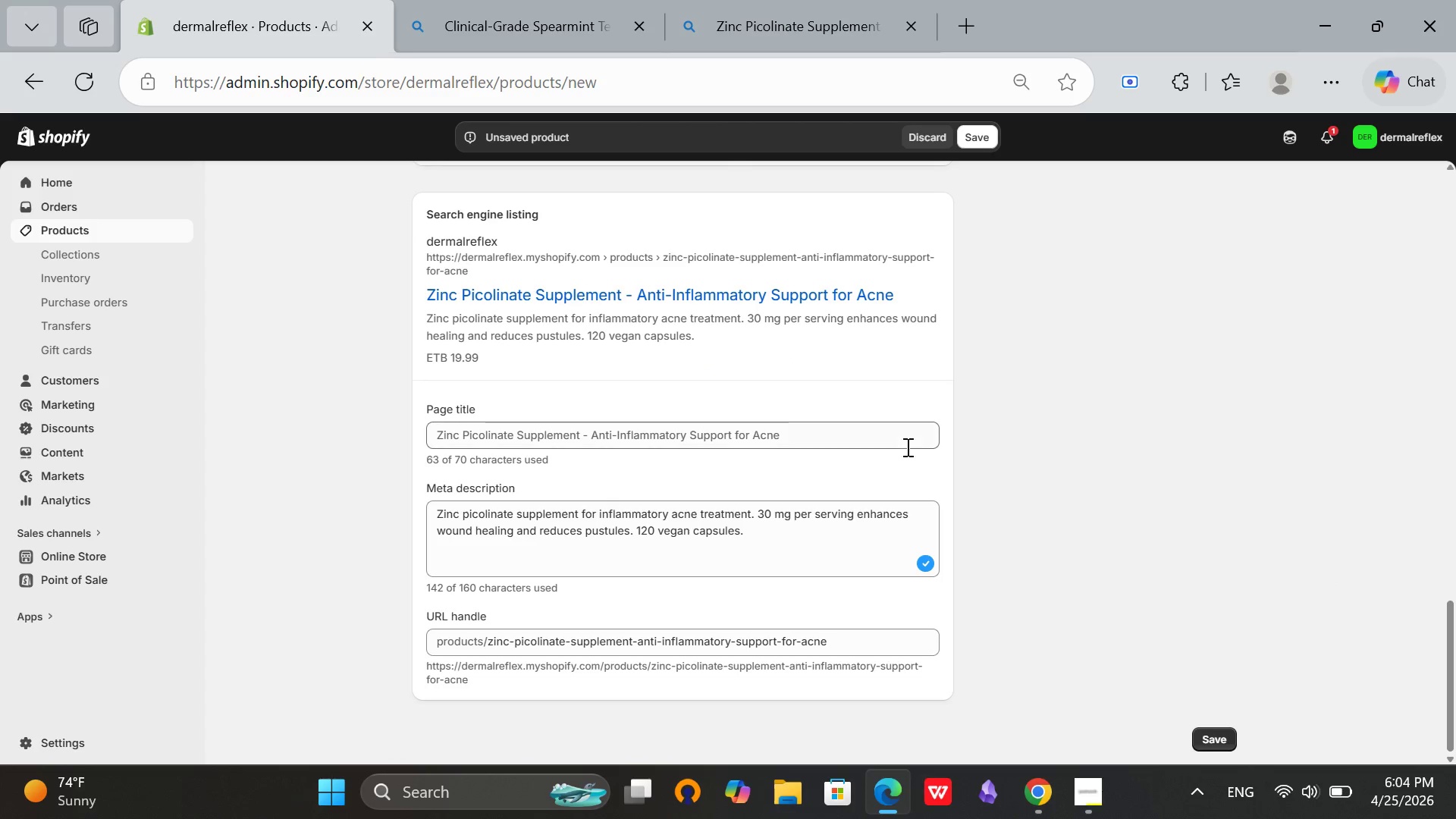 
left_click([901, 440])
 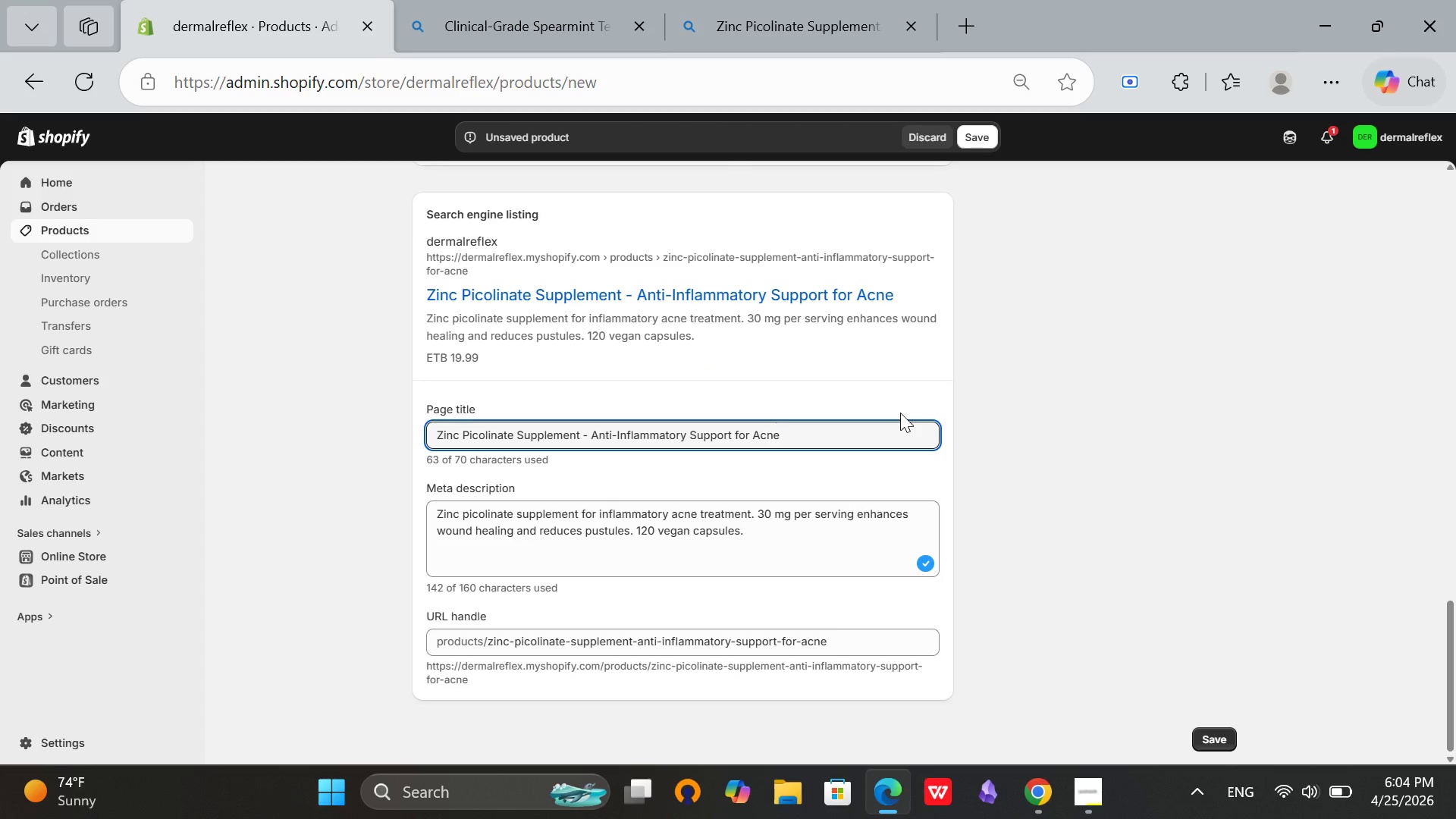 
key(Backspace)
 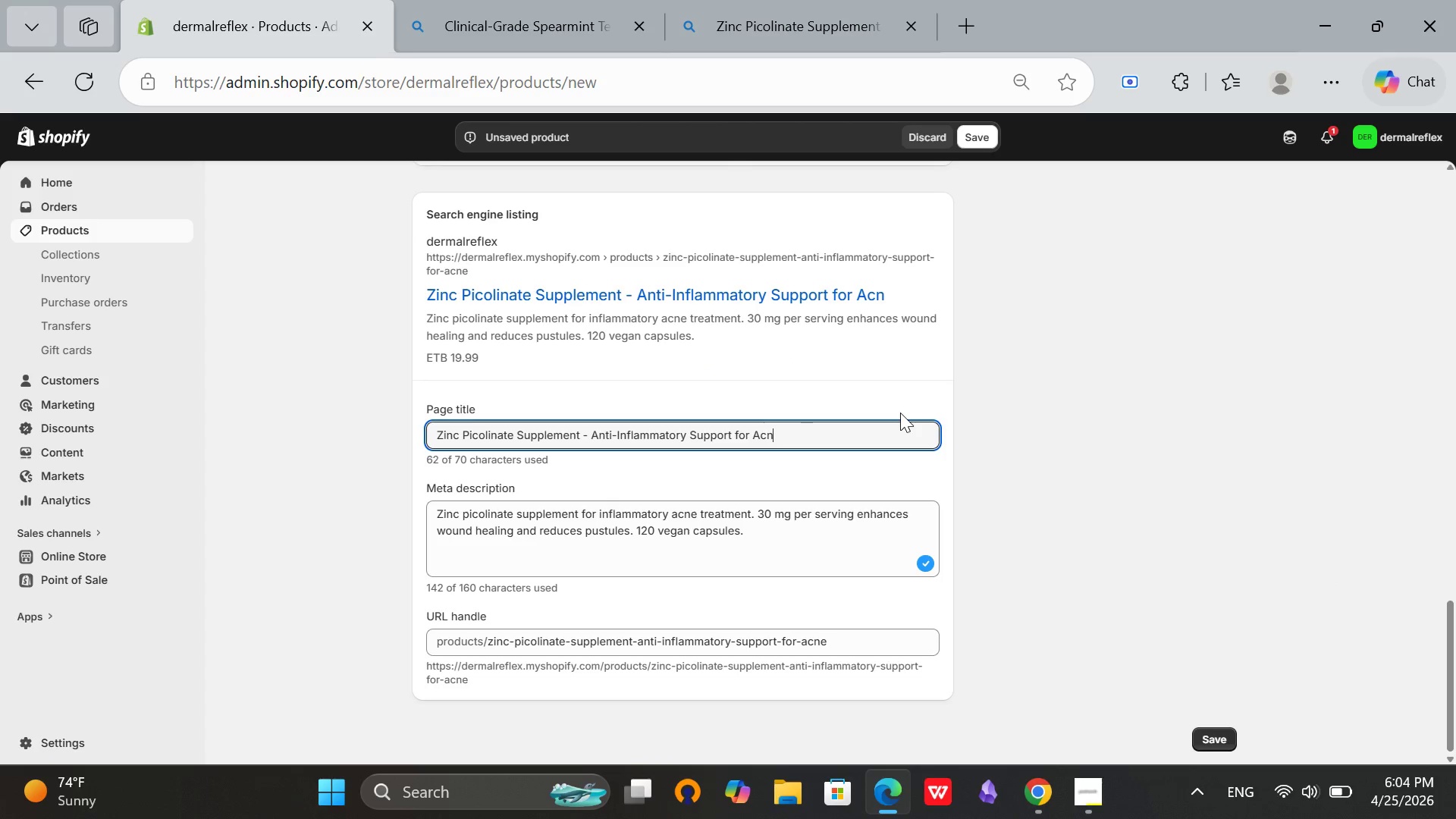 
key(E)
 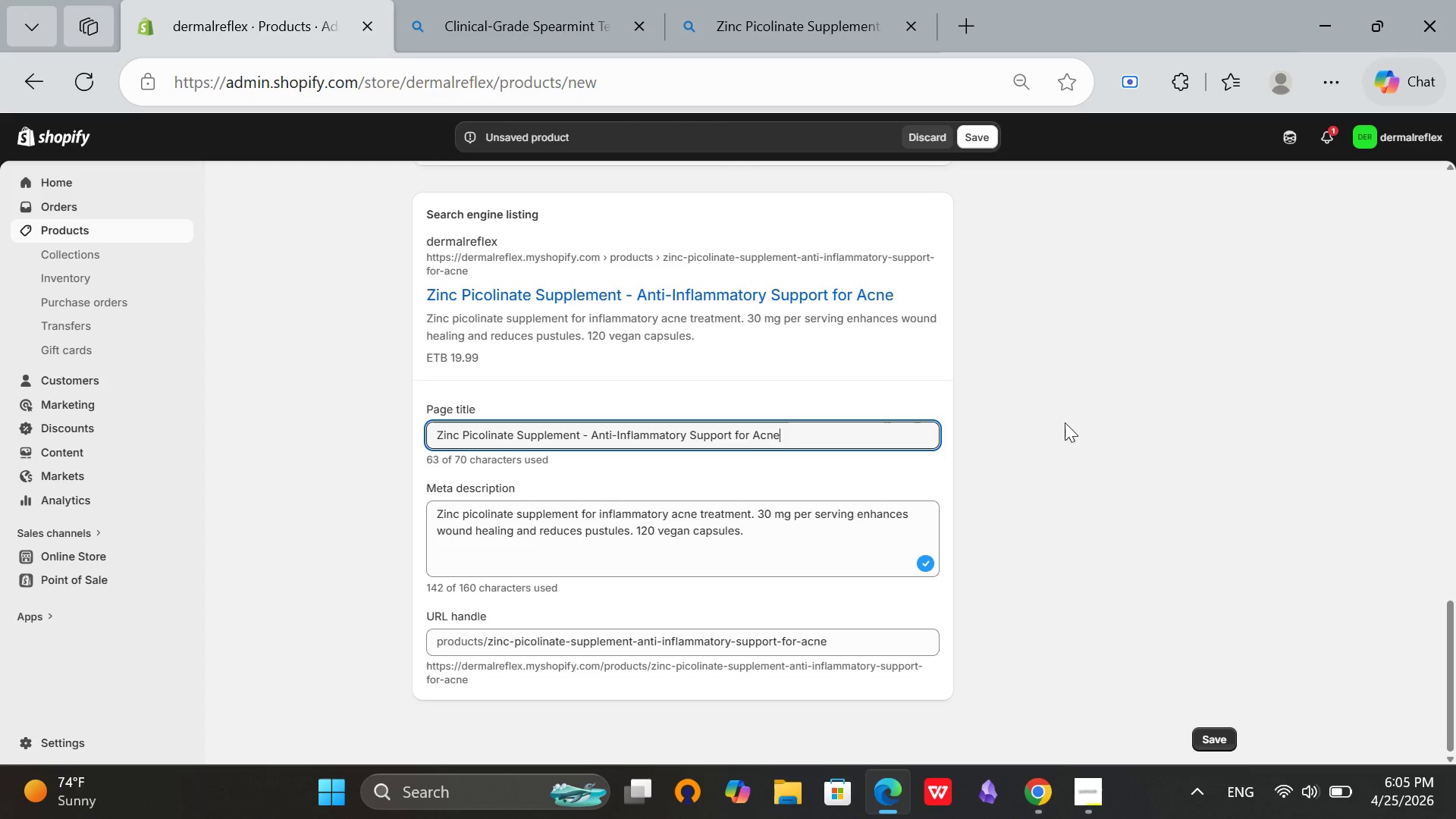 
left_click([1059, 441])
 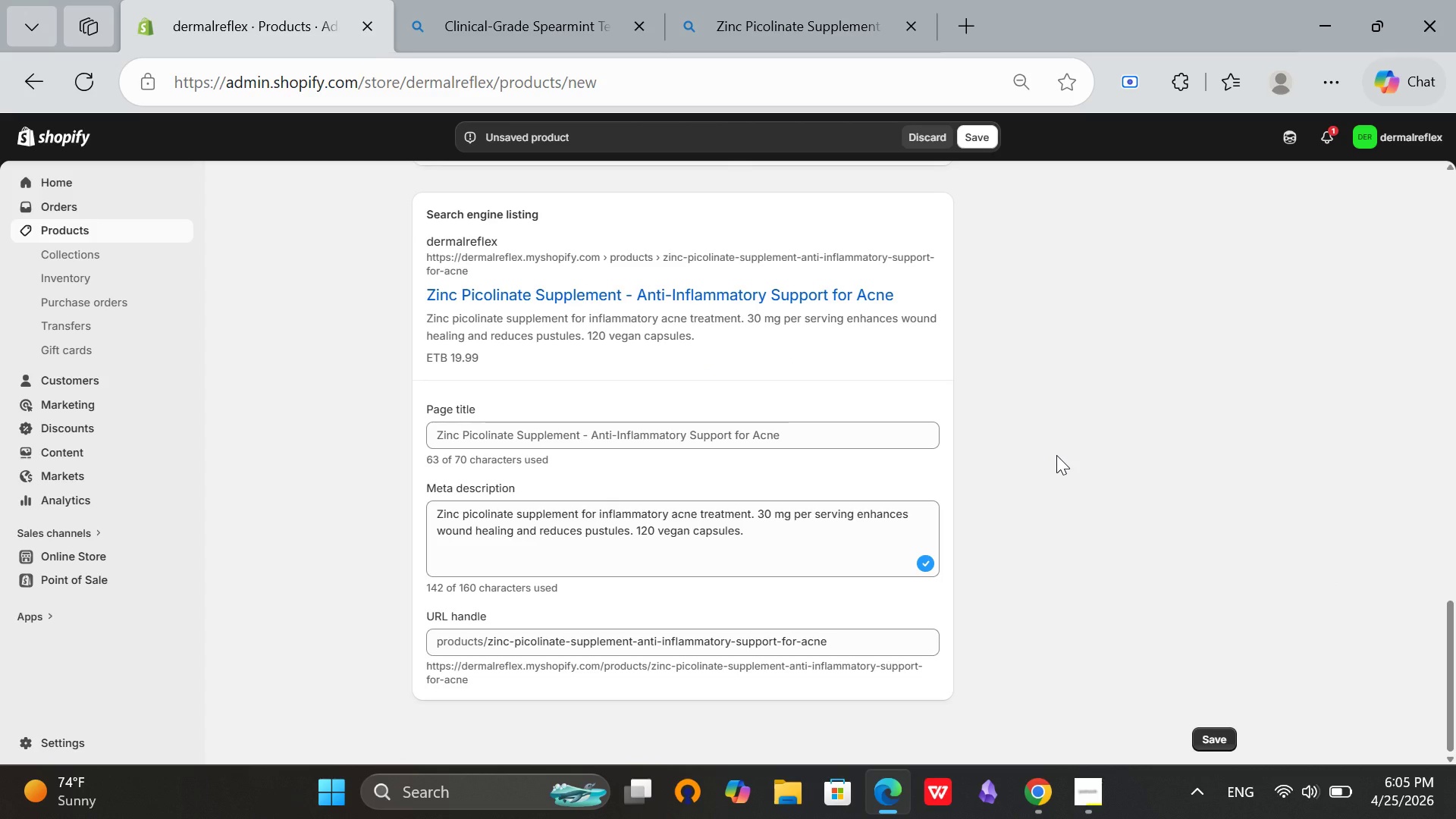 
scroll: coordinate [1058, 450], scroll_direction: up, amount: 17.0
 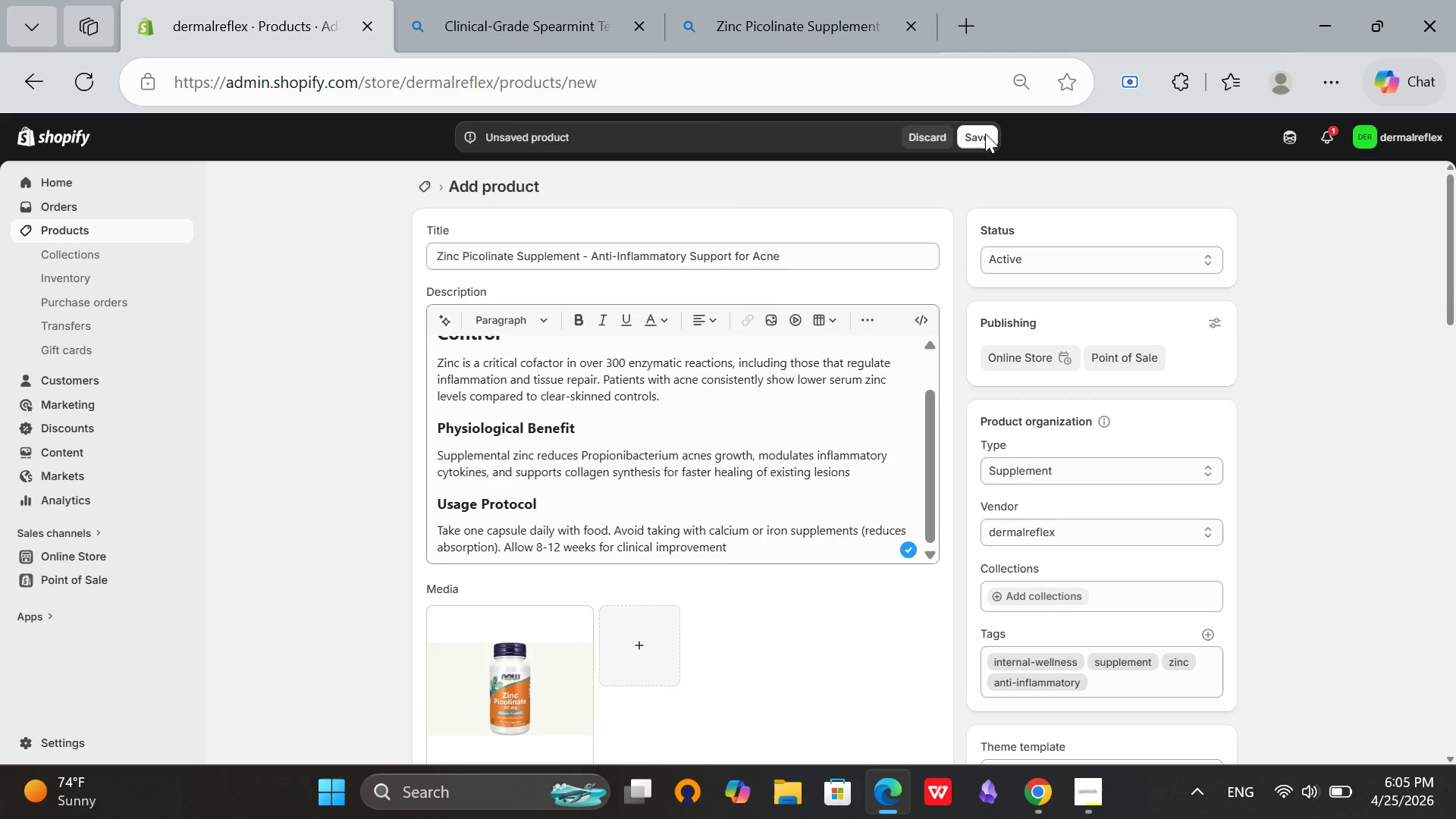 
left_click([985, 133])
 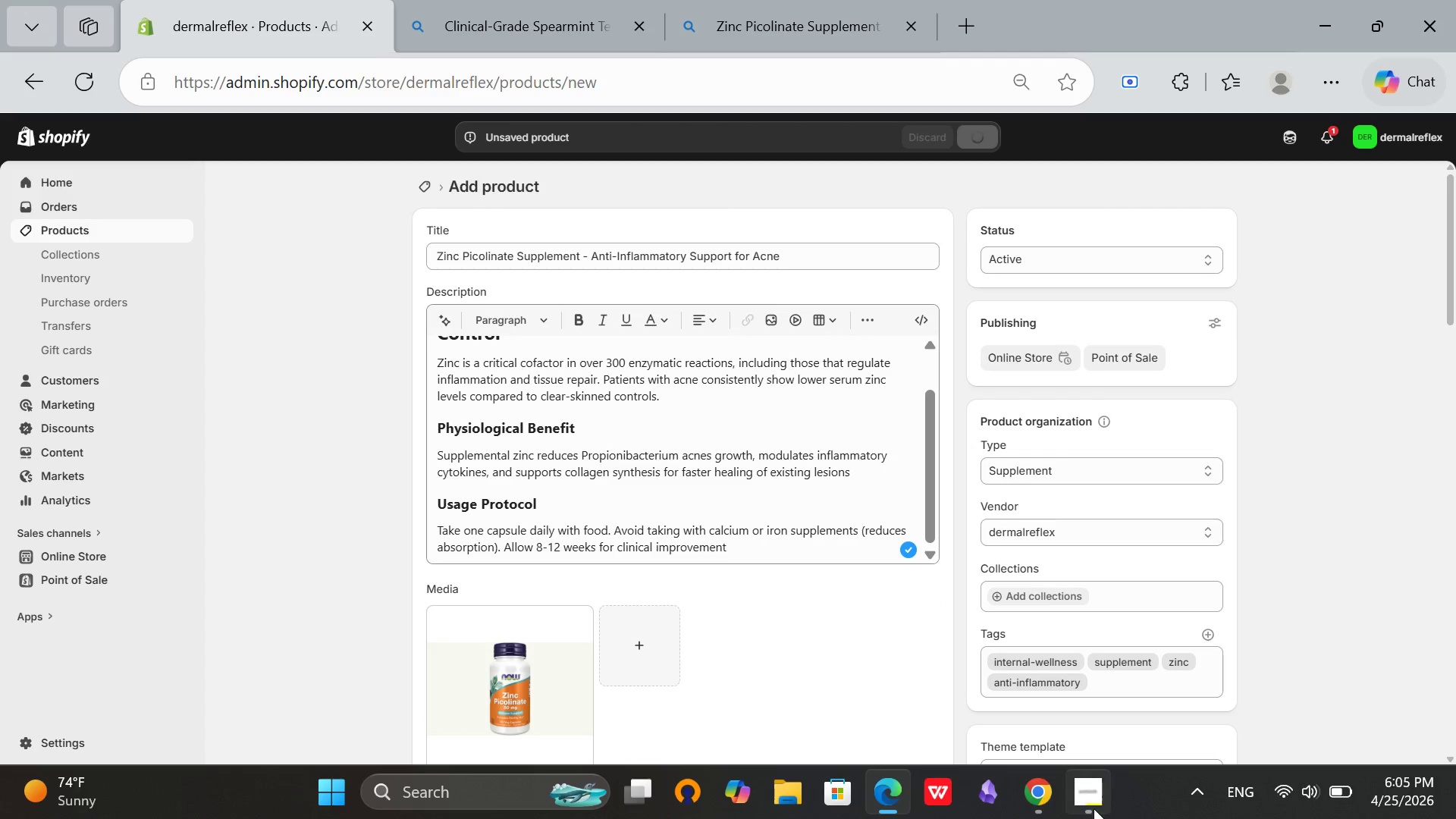 
left_click([1078, 817])